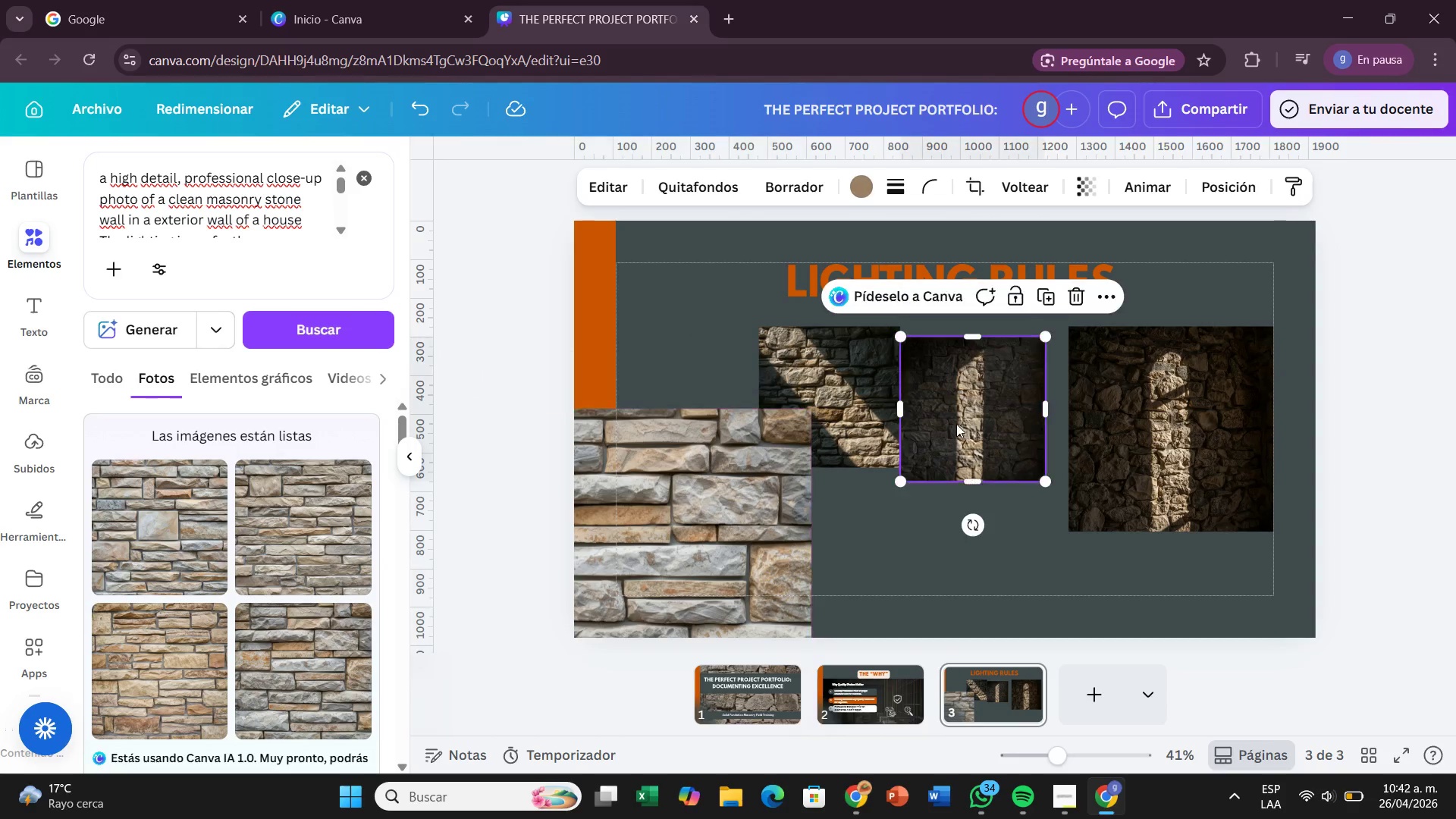 
left_click([956, 424])
 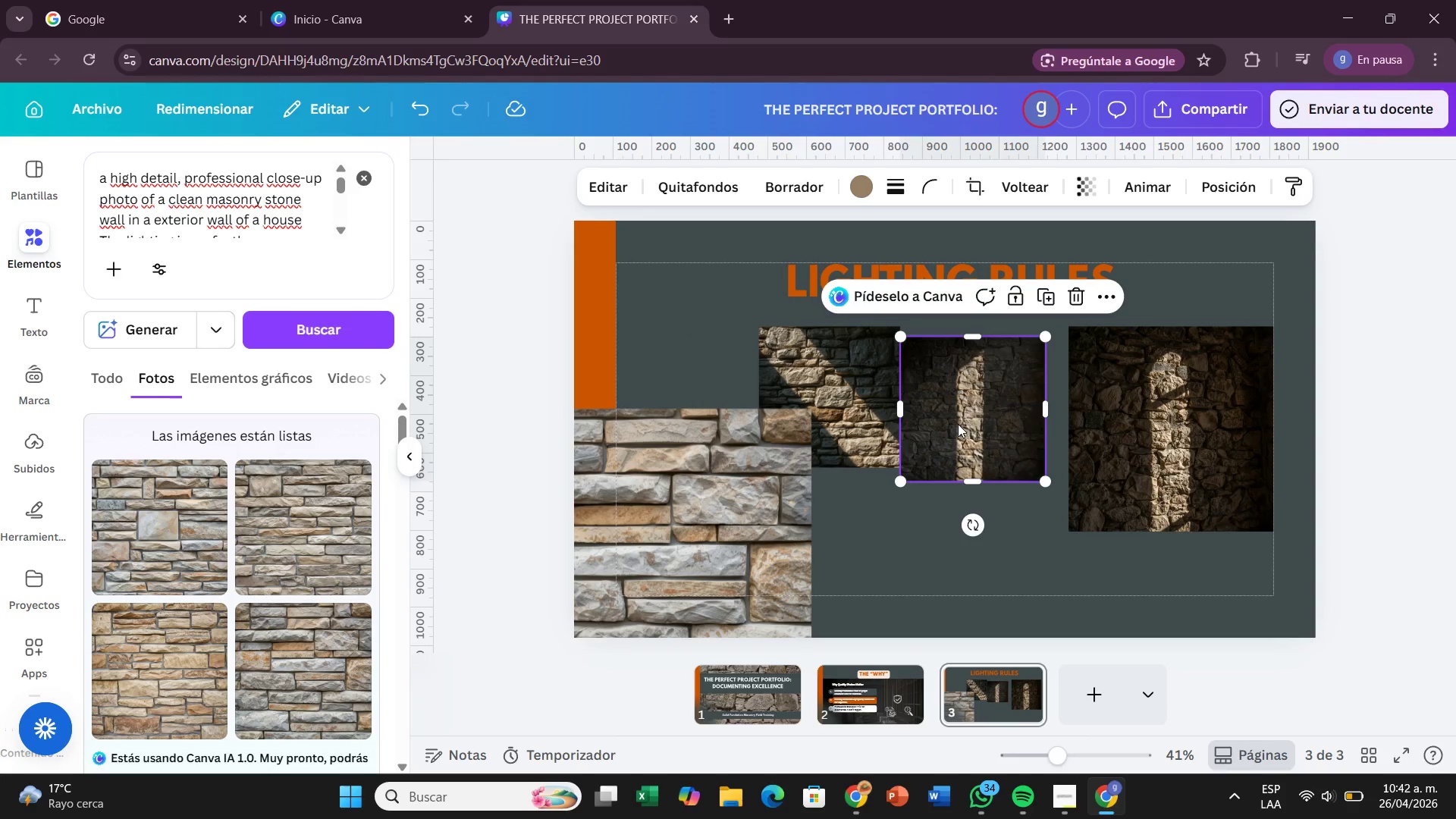 
key(Backspace)
 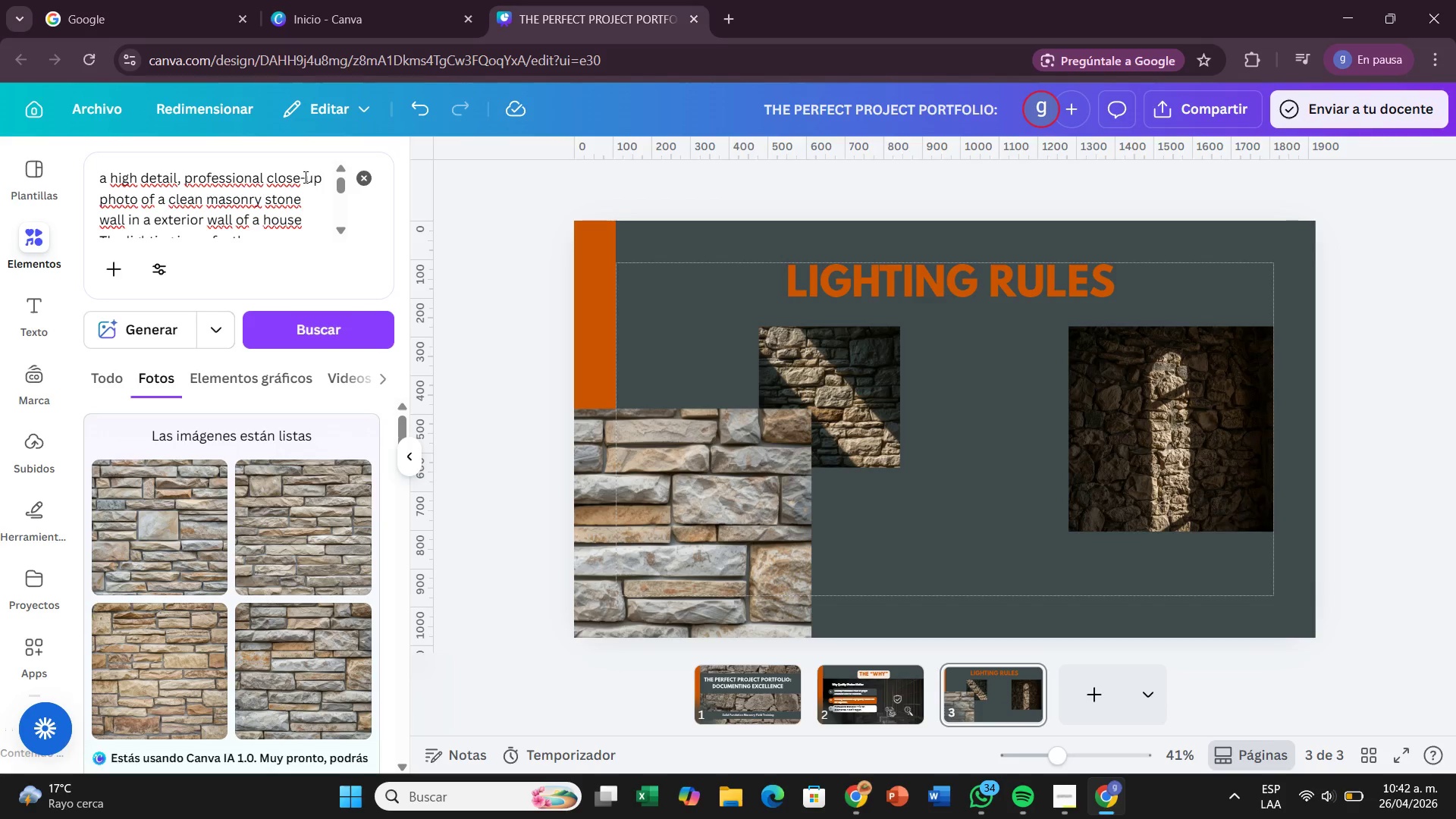 
left_click([371, 187])
 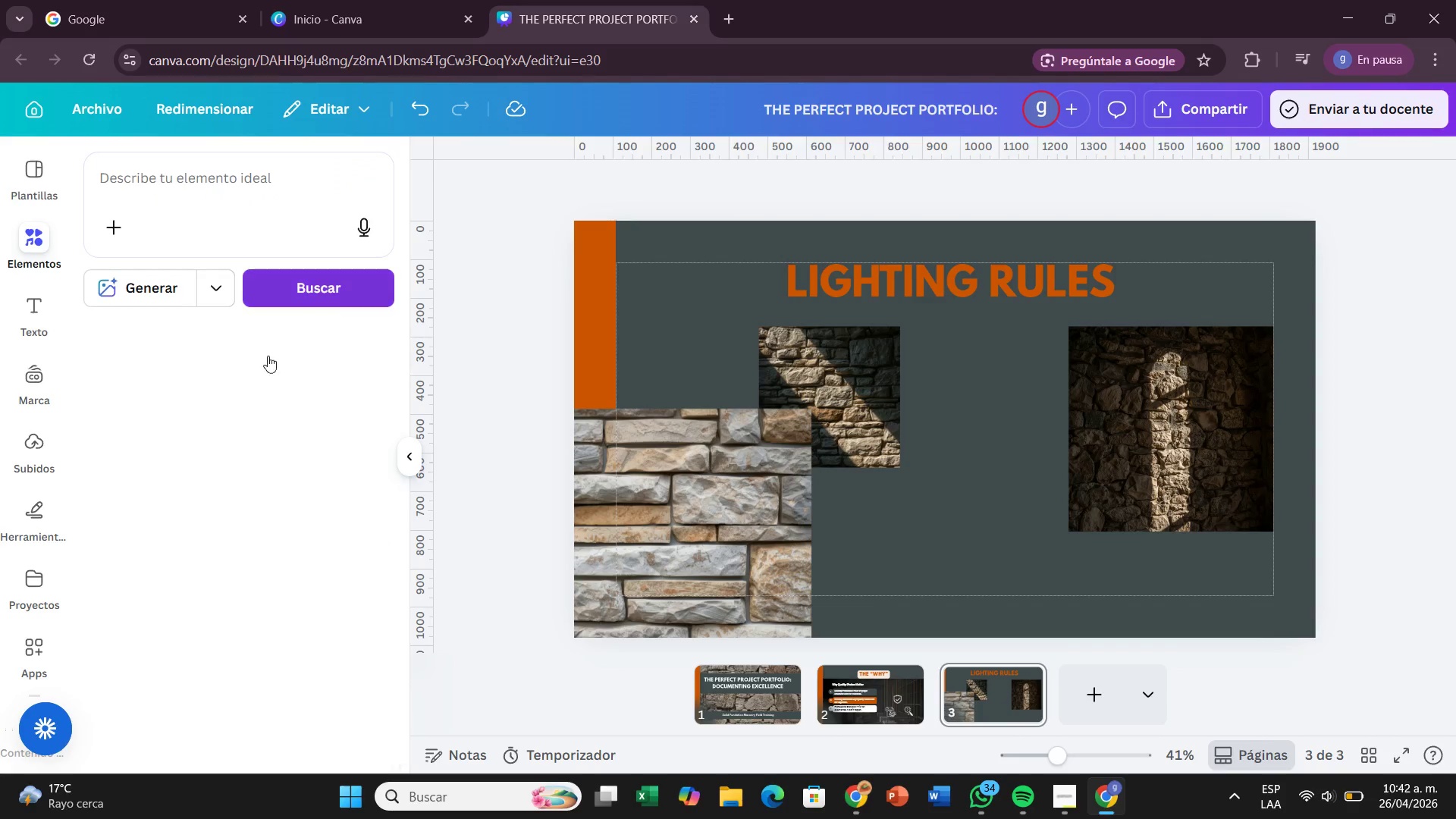 
scroll: coordinate [302, 479], scroll_direction: down, amount: 5.0
 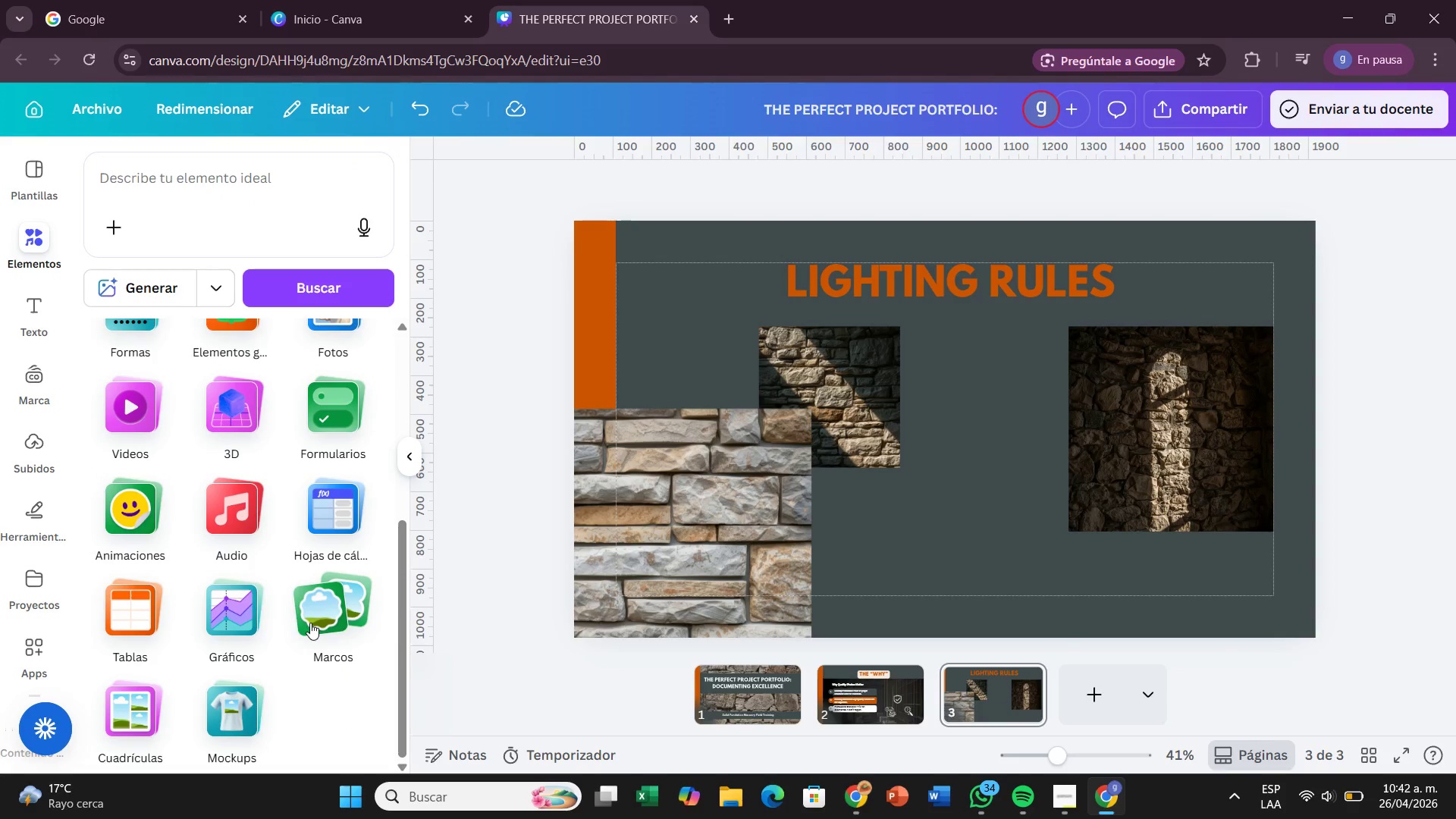 
left_click([310, 623])
 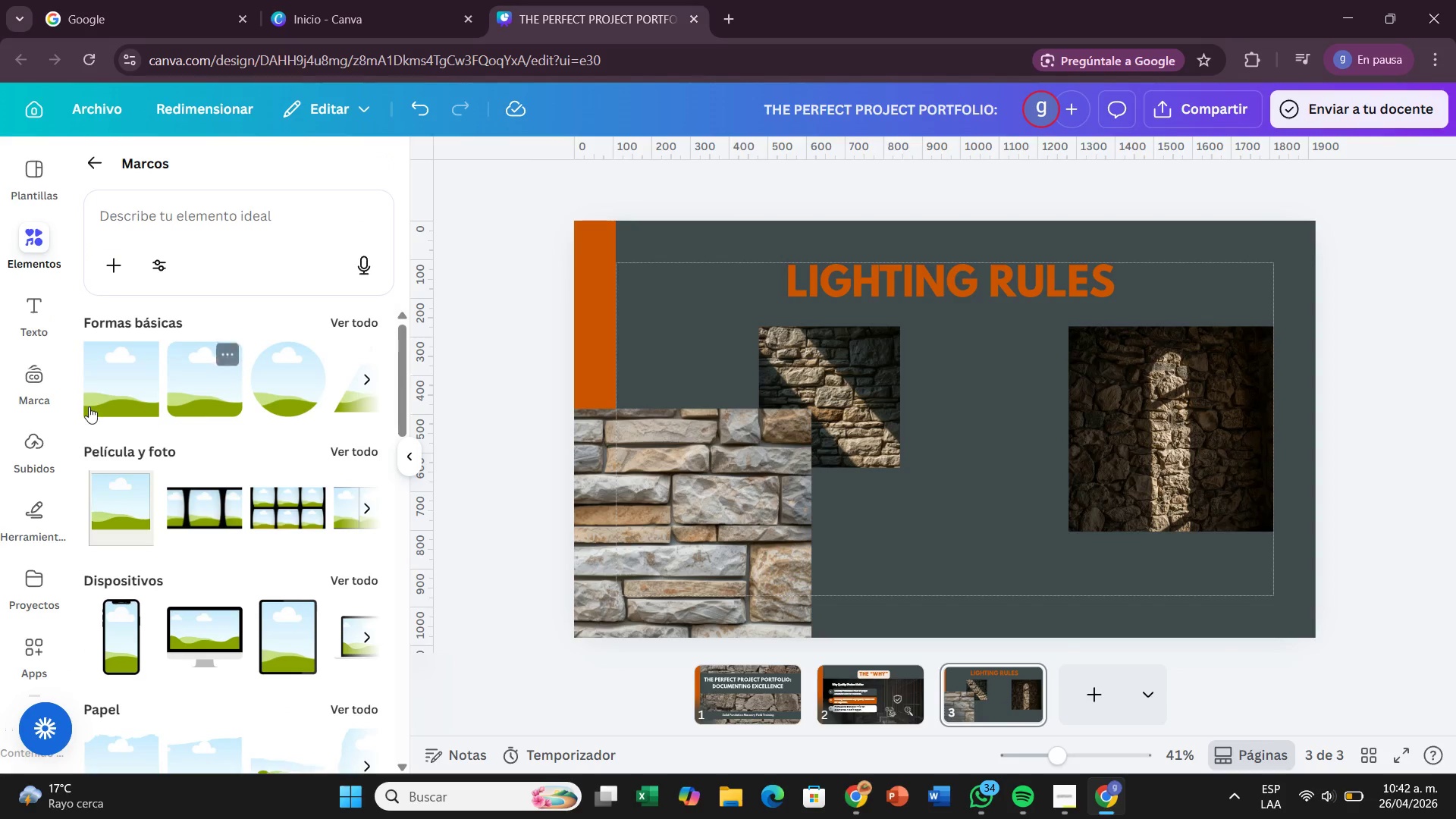 
left_click_drag(start_coordinate=[86, 400], to_coordinate=[626, 394])
 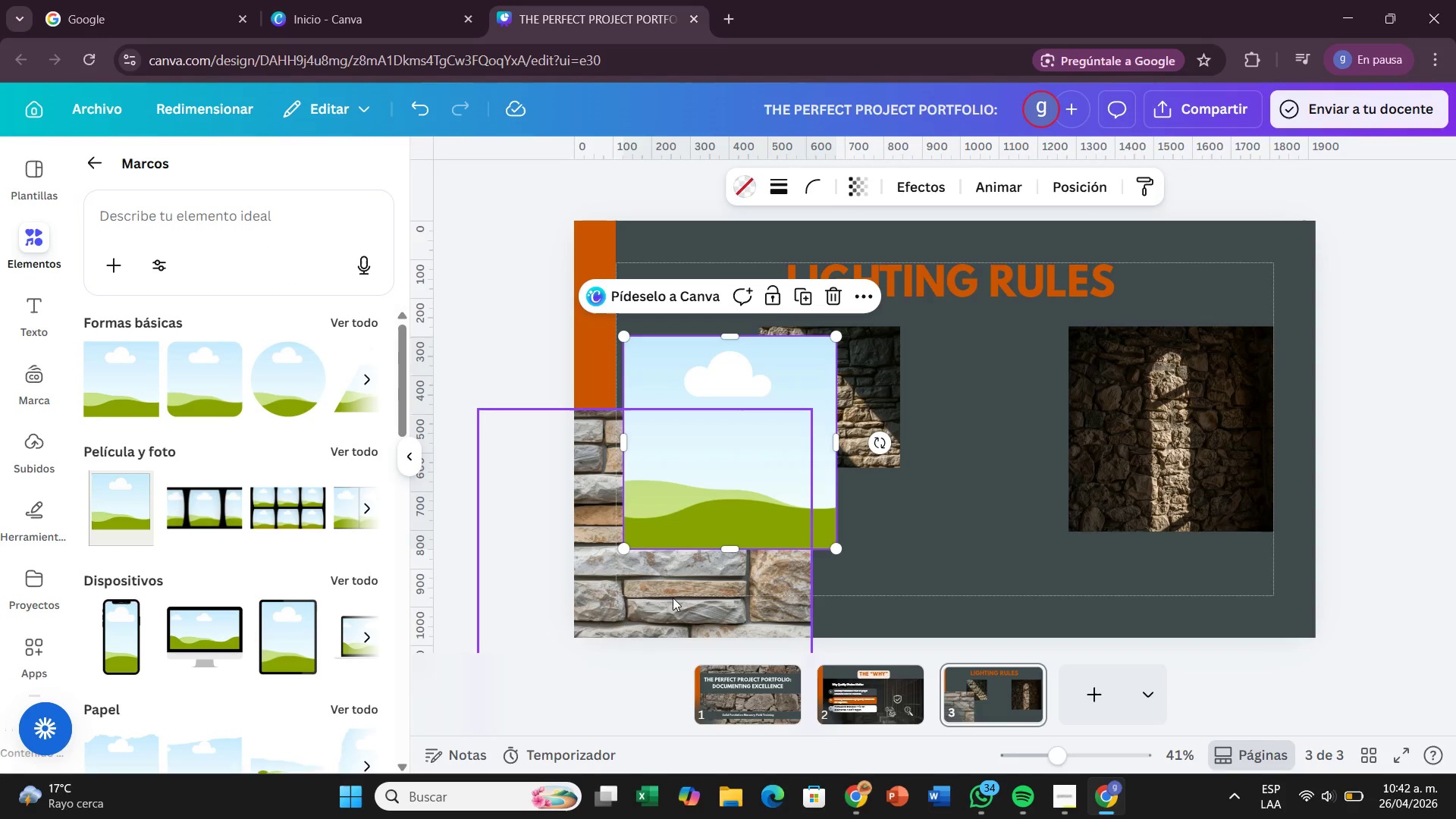 
left_click_drag(start_coordinate=[668, 607], to_coordinate=[1250, 497])
 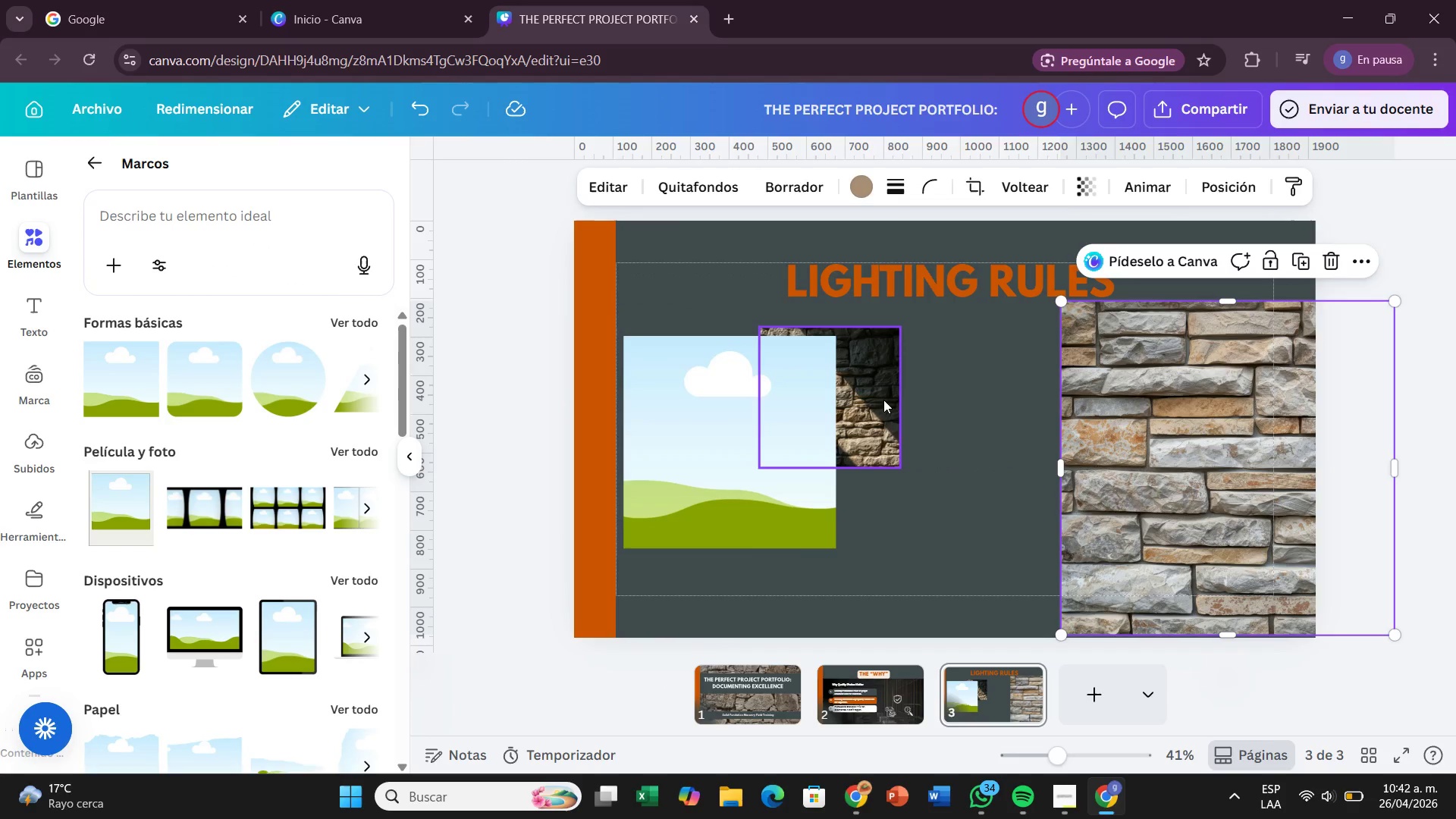 
left_click_drag(start_coordinate=[883, 400], to_coordinate=[777, 435])
 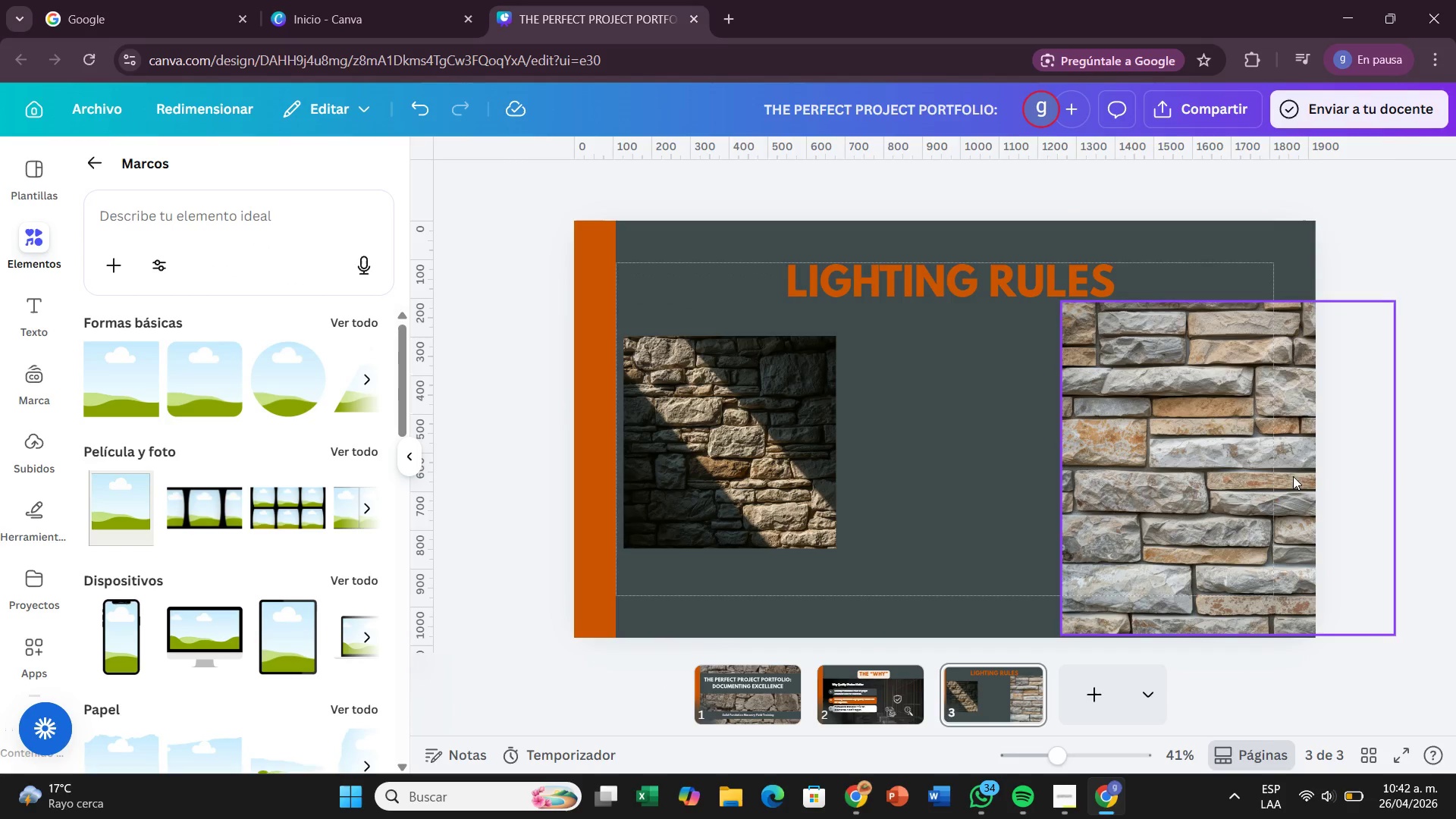 
left_click_drag(start_coordinate=[1293, 476], to_coordinate=[919, 463])
 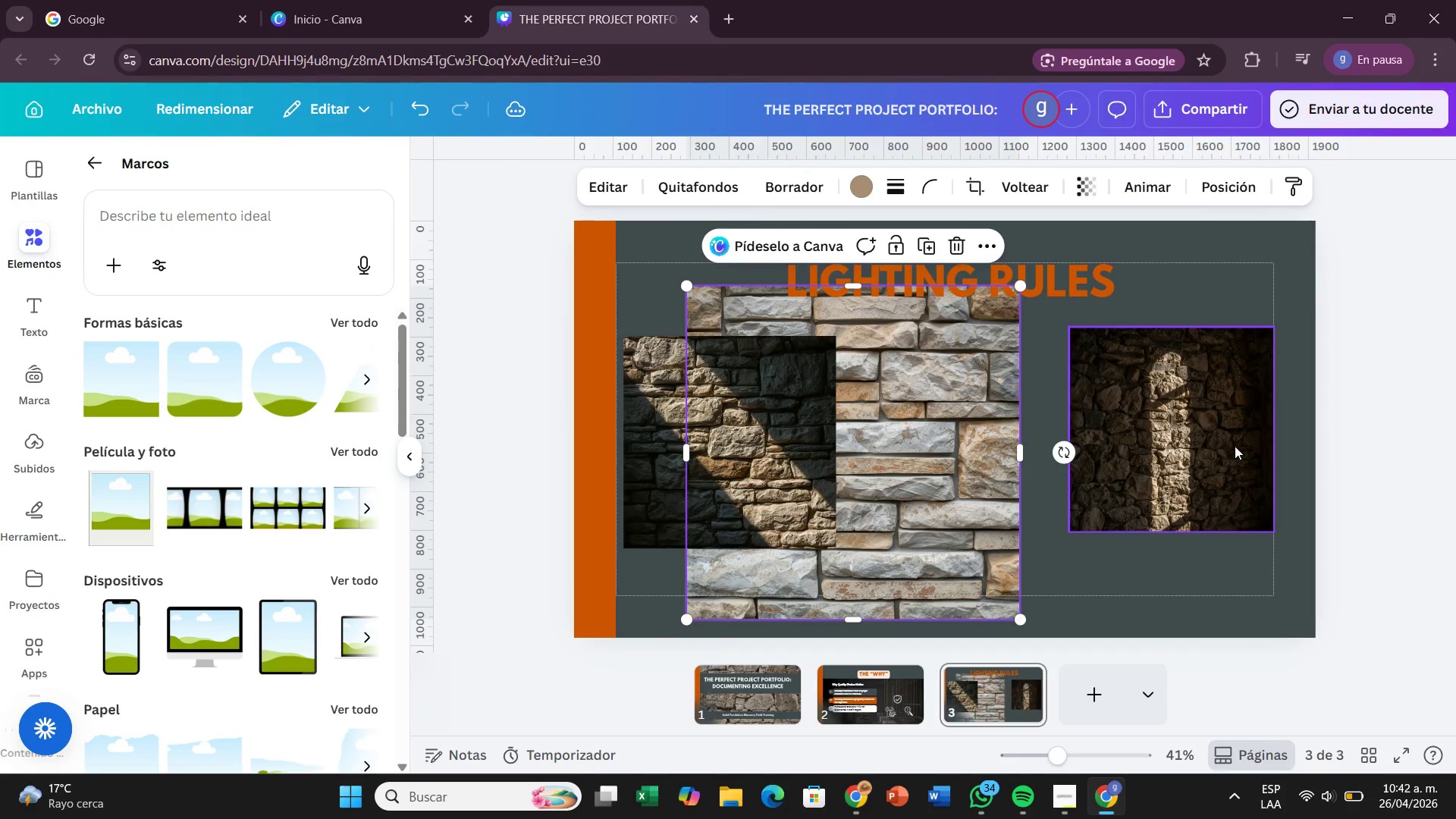 
left_click([1235, 446])
 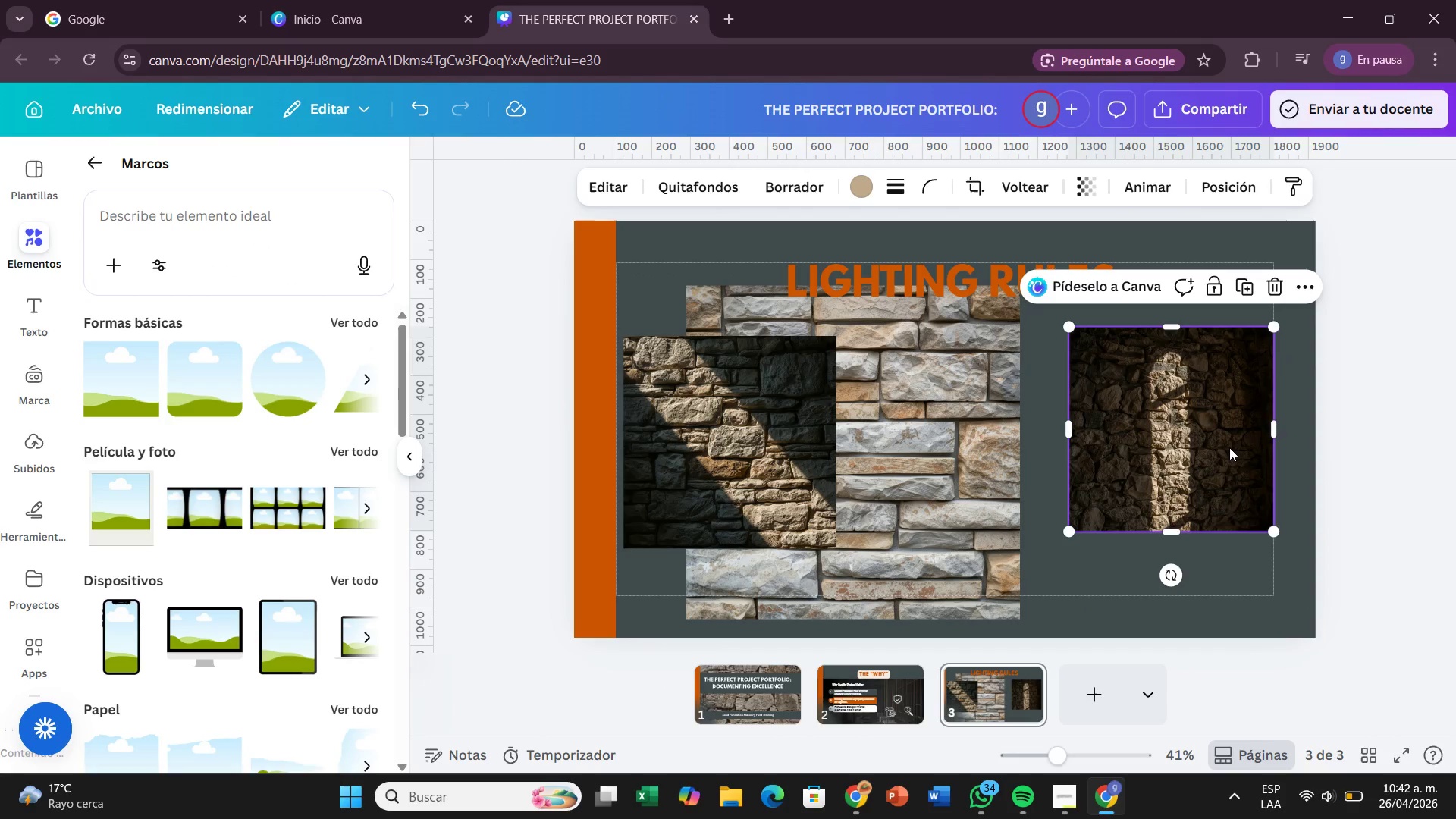 
key(Backspace)
 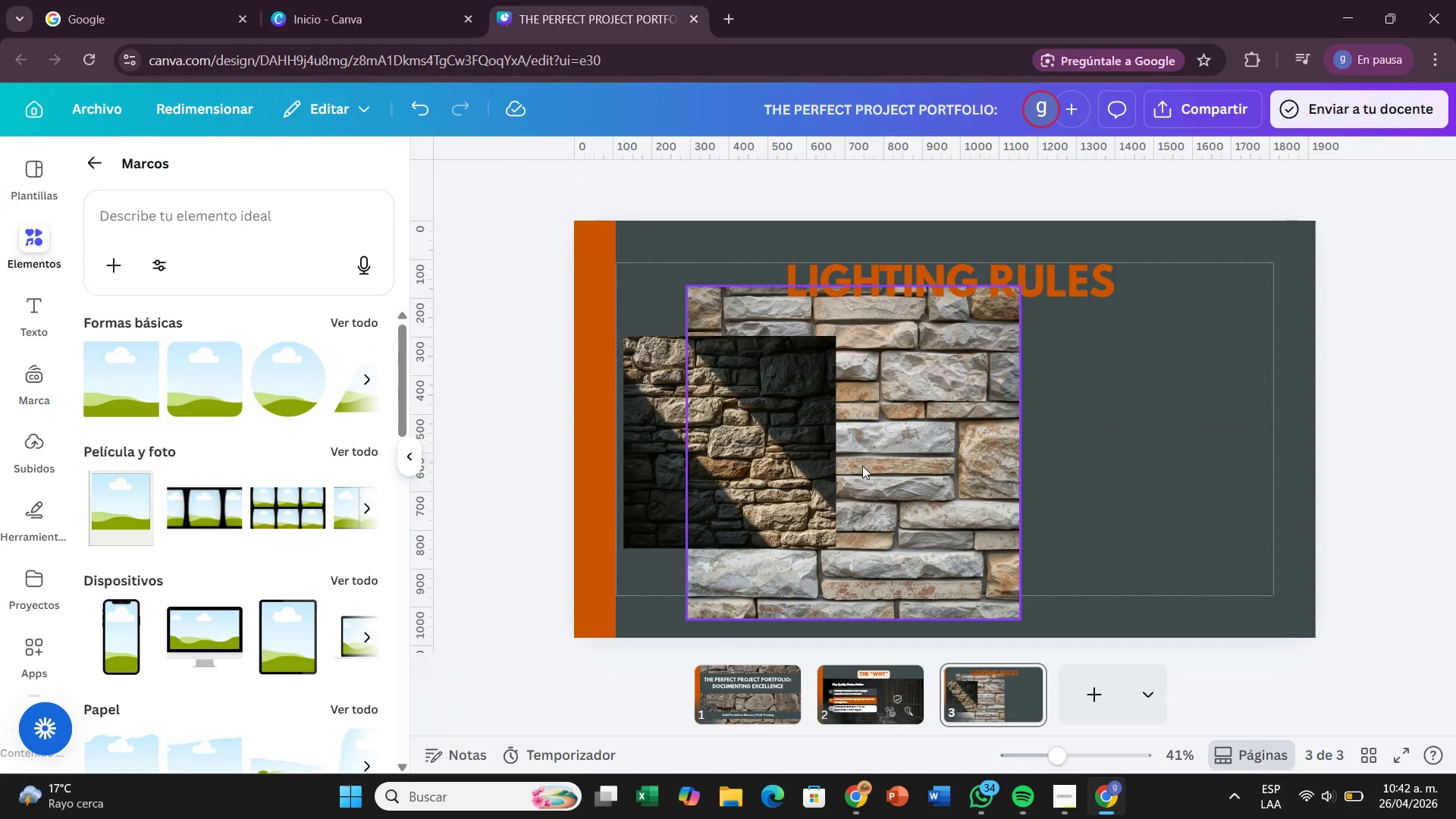 
left_click_drag(start_coordinate=[899, 469], to_coordinate=[1161, 482])
 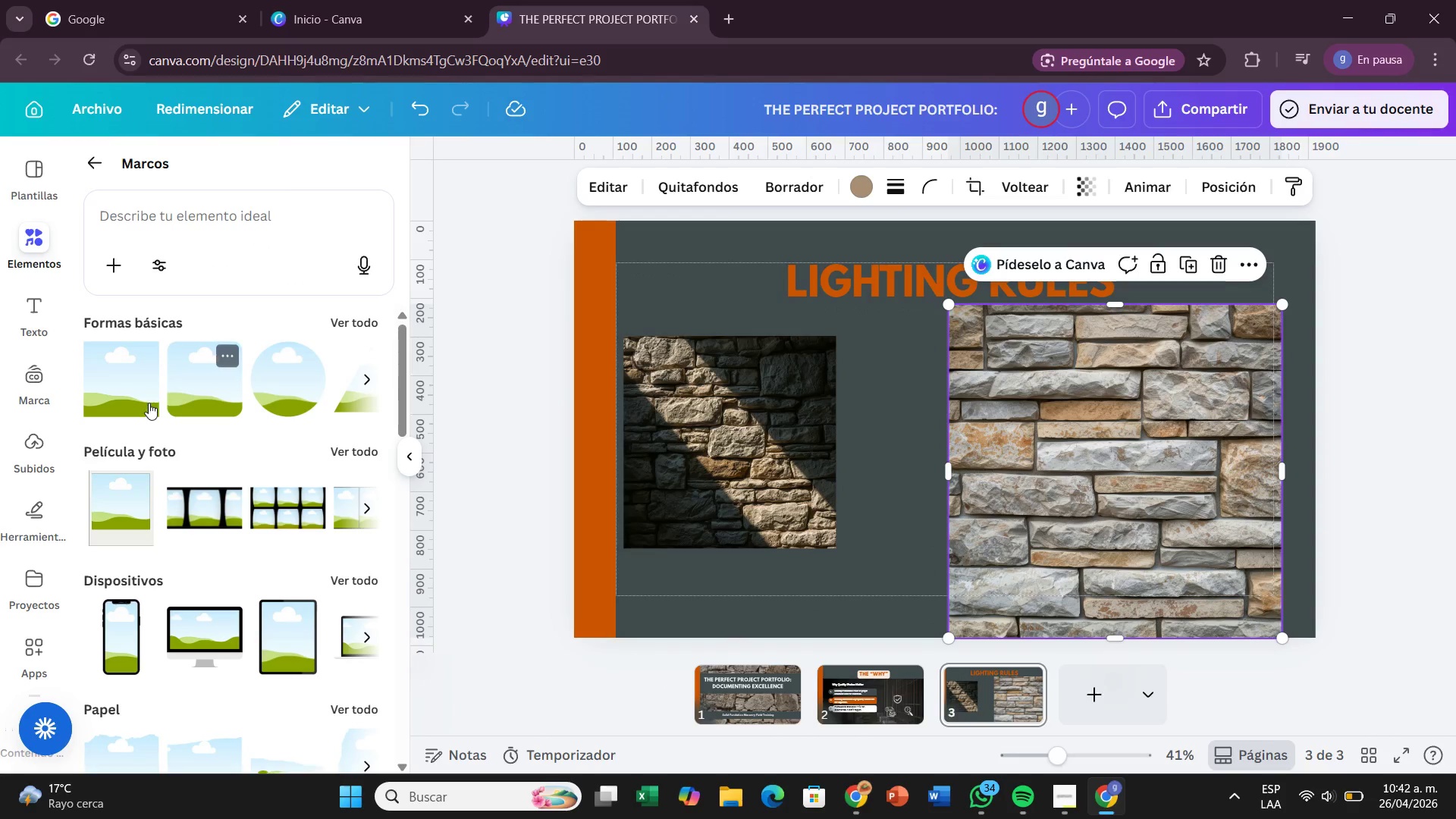 
left_click_drag(start_coordinate=[138, 403], to_coordinate=[861, 406])
 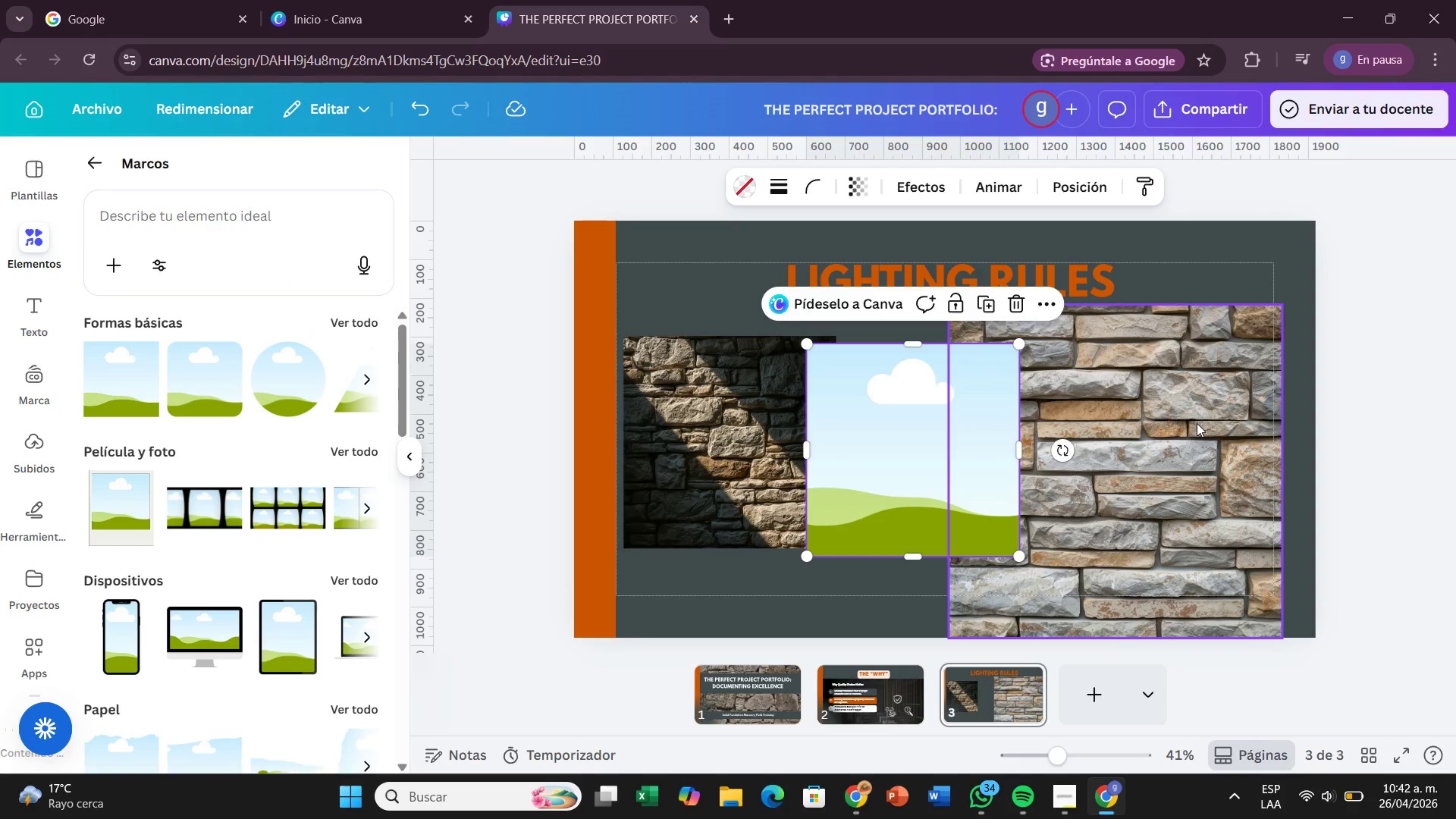 
left_click_drag(start_coordinate=[1197, 423], to_coordinate=[953, 431])
 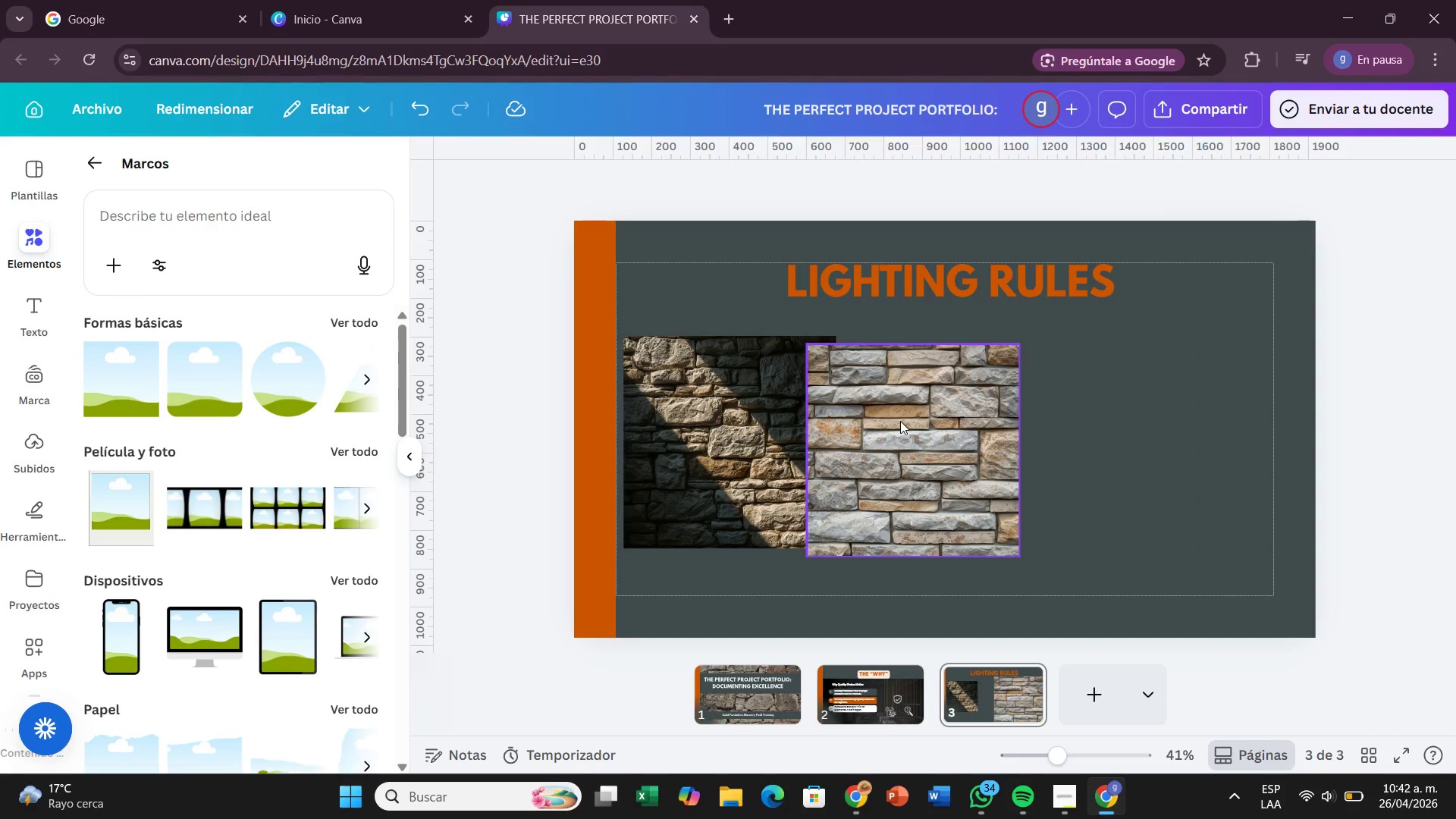 
left_click_drag(start_coordinate=[900, 421], to_coordinate=[1149, 402])
 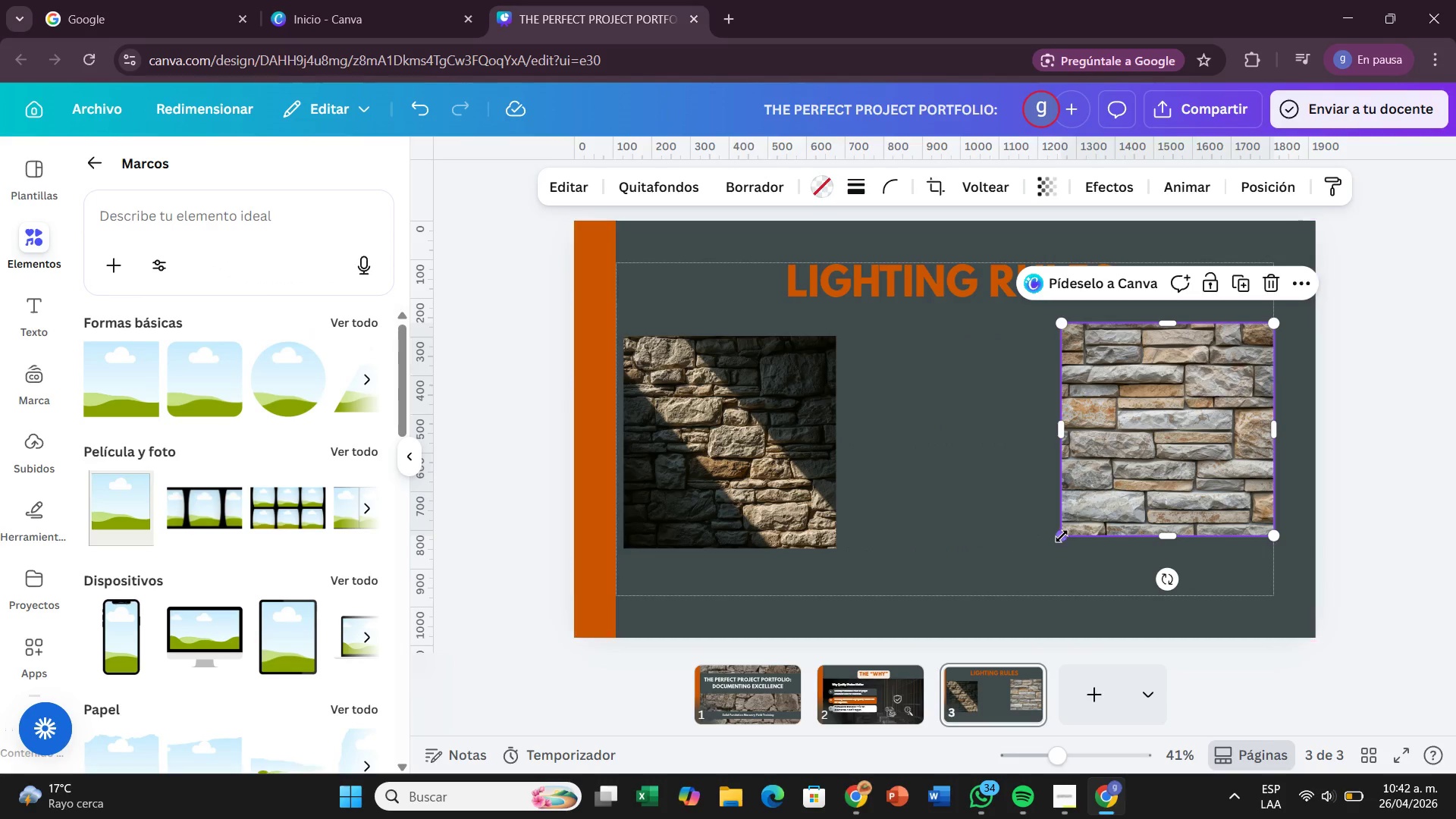 
left_click_drag(start_coordinate=[1062, 536], to_coordinate=[959, 600])
 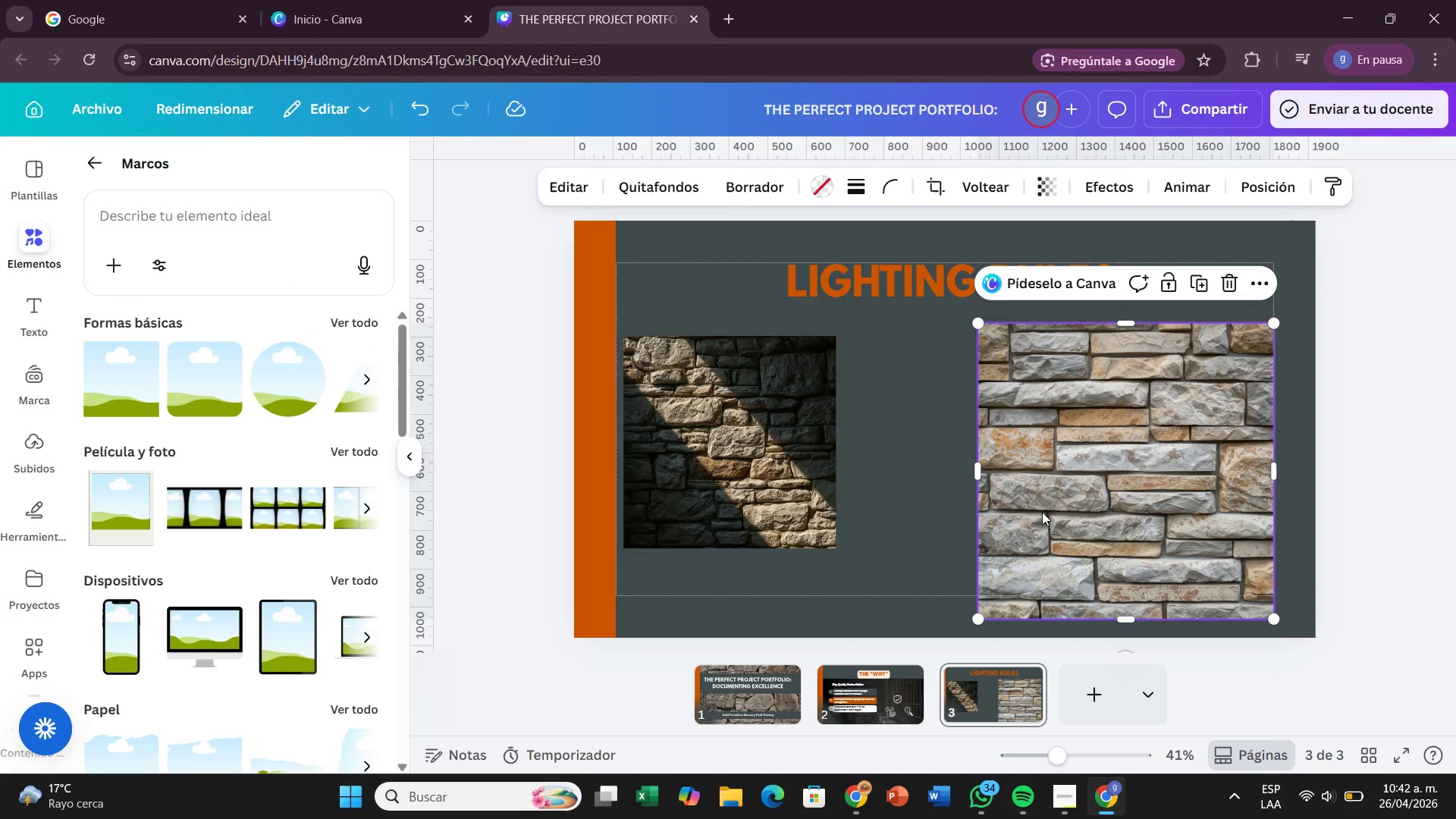 
left_click_drag(start_coordinate=[1042, 512], to_coordinate=[1038, 498])
 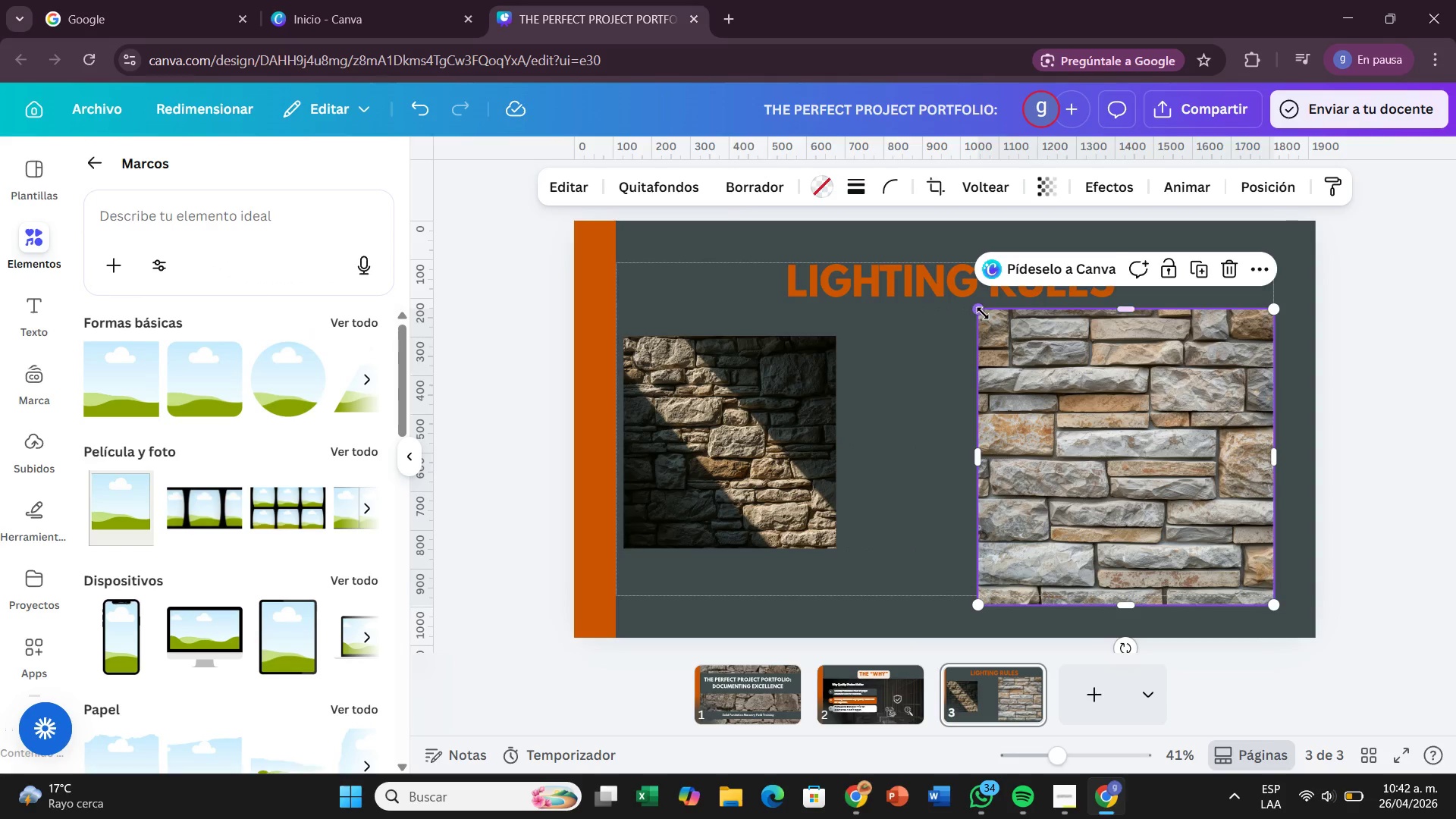 
left_click_drag(start_coordinate=[983, 313], to_coordinate=[993, 363])
 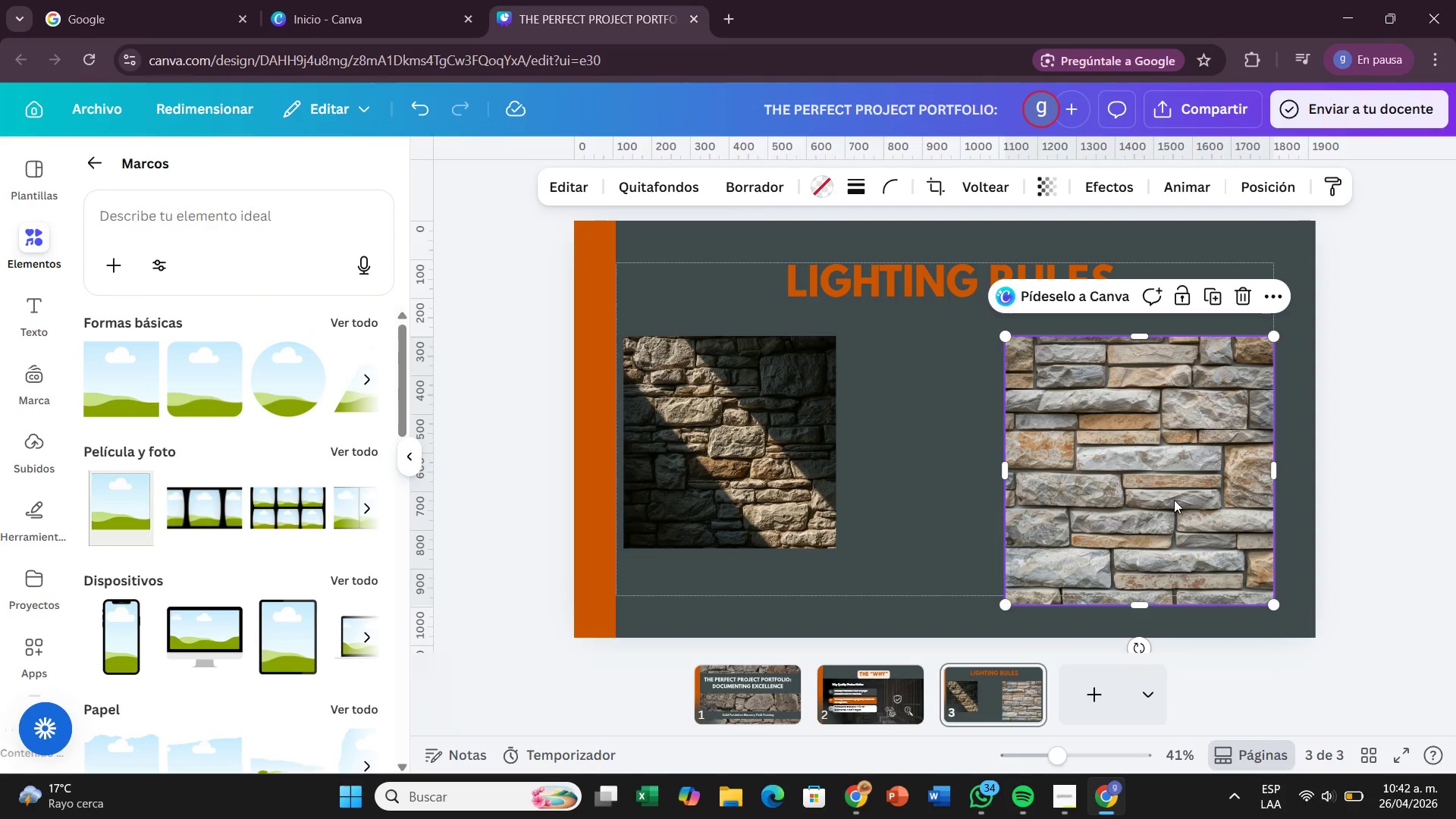 
left_click_drag(start_coordinate=[1174, 500], to_coordinate=[1173, 494])
 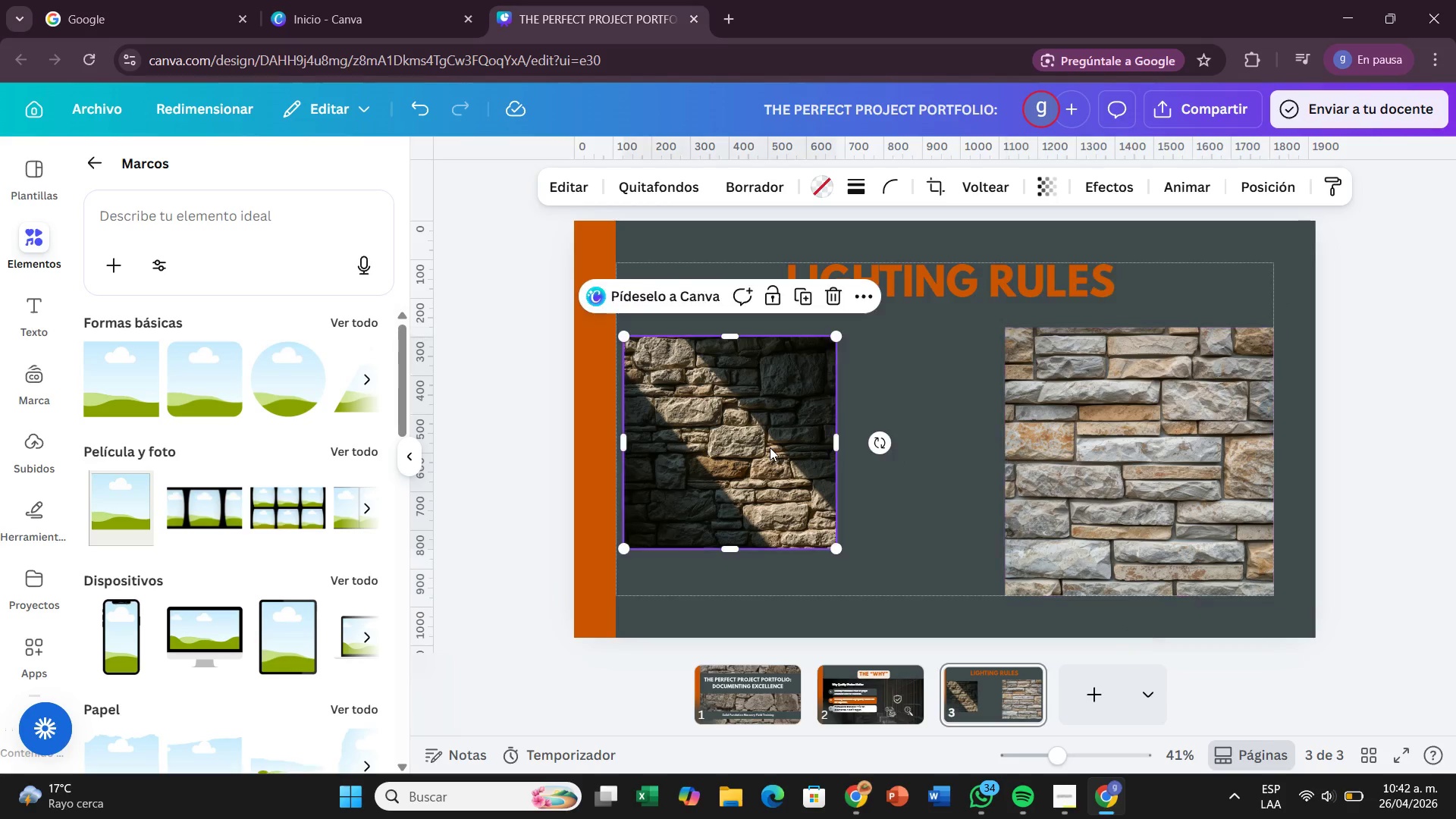 
left_click([770, 447])
 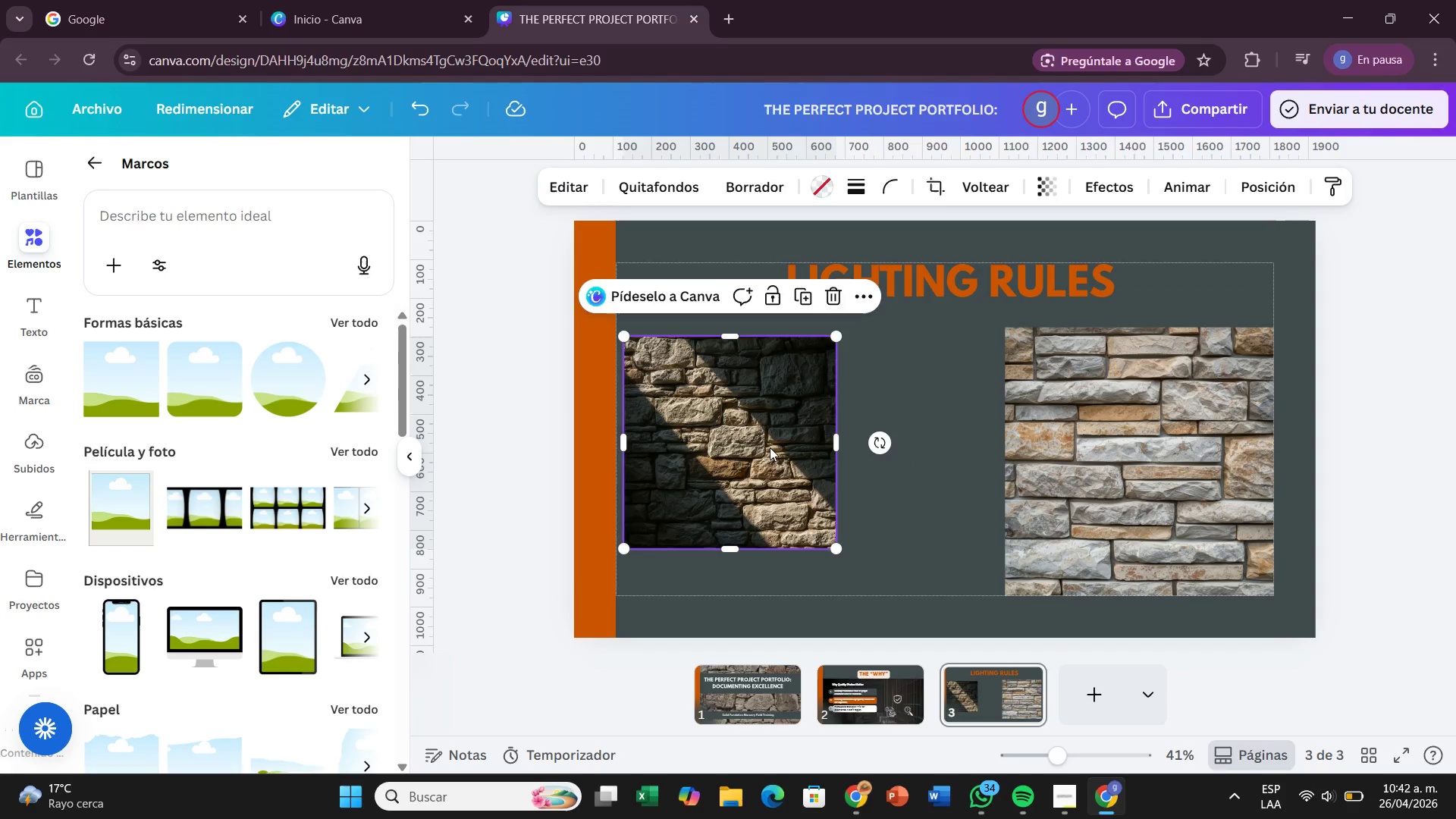 
left_click_drag(start_coordinate=[770, 447], to_coordinate=[761, 444])
 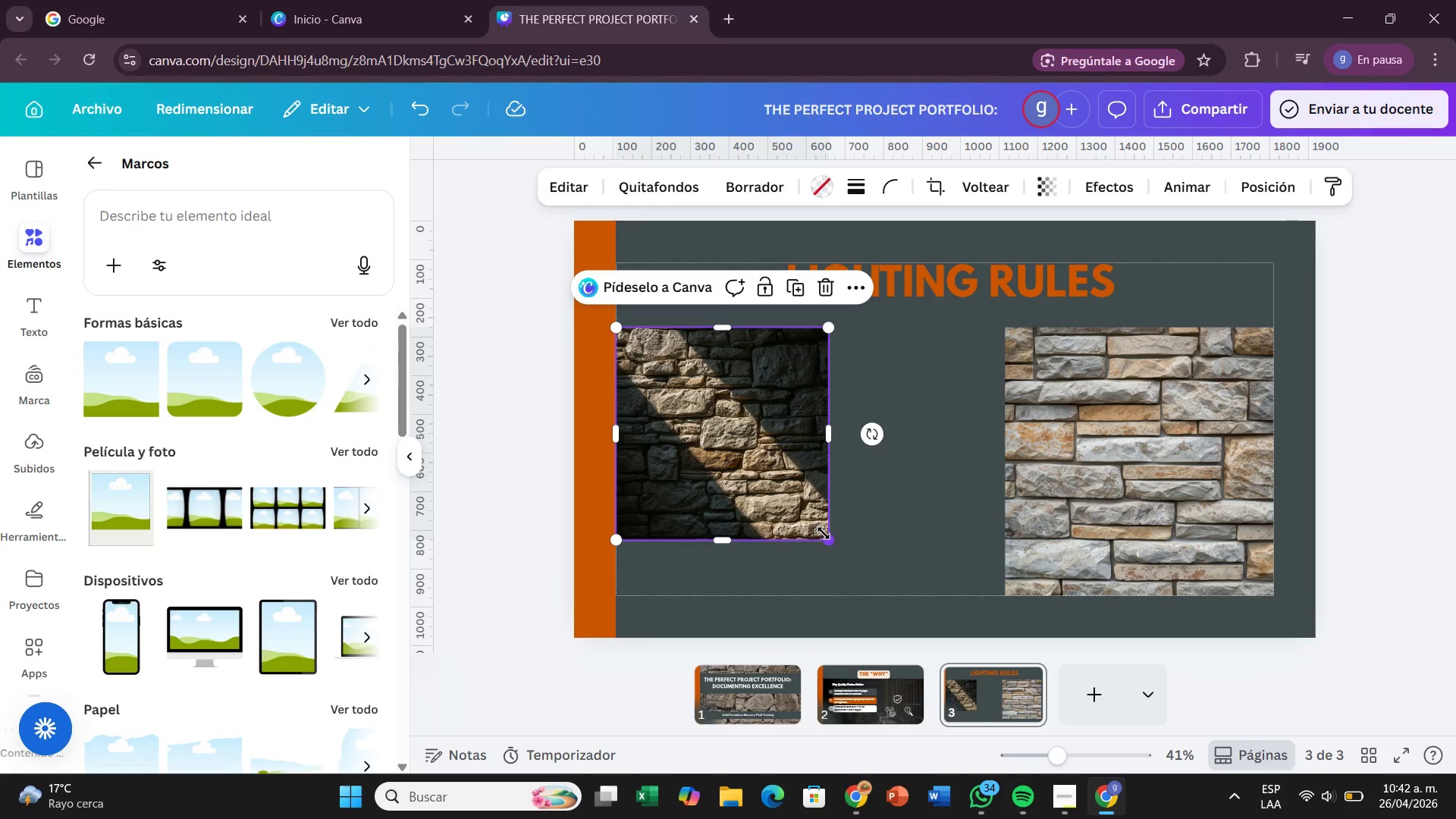 
left_click_drag(start_coordinate=[826, 535], to_coordinate=[899, 578])
 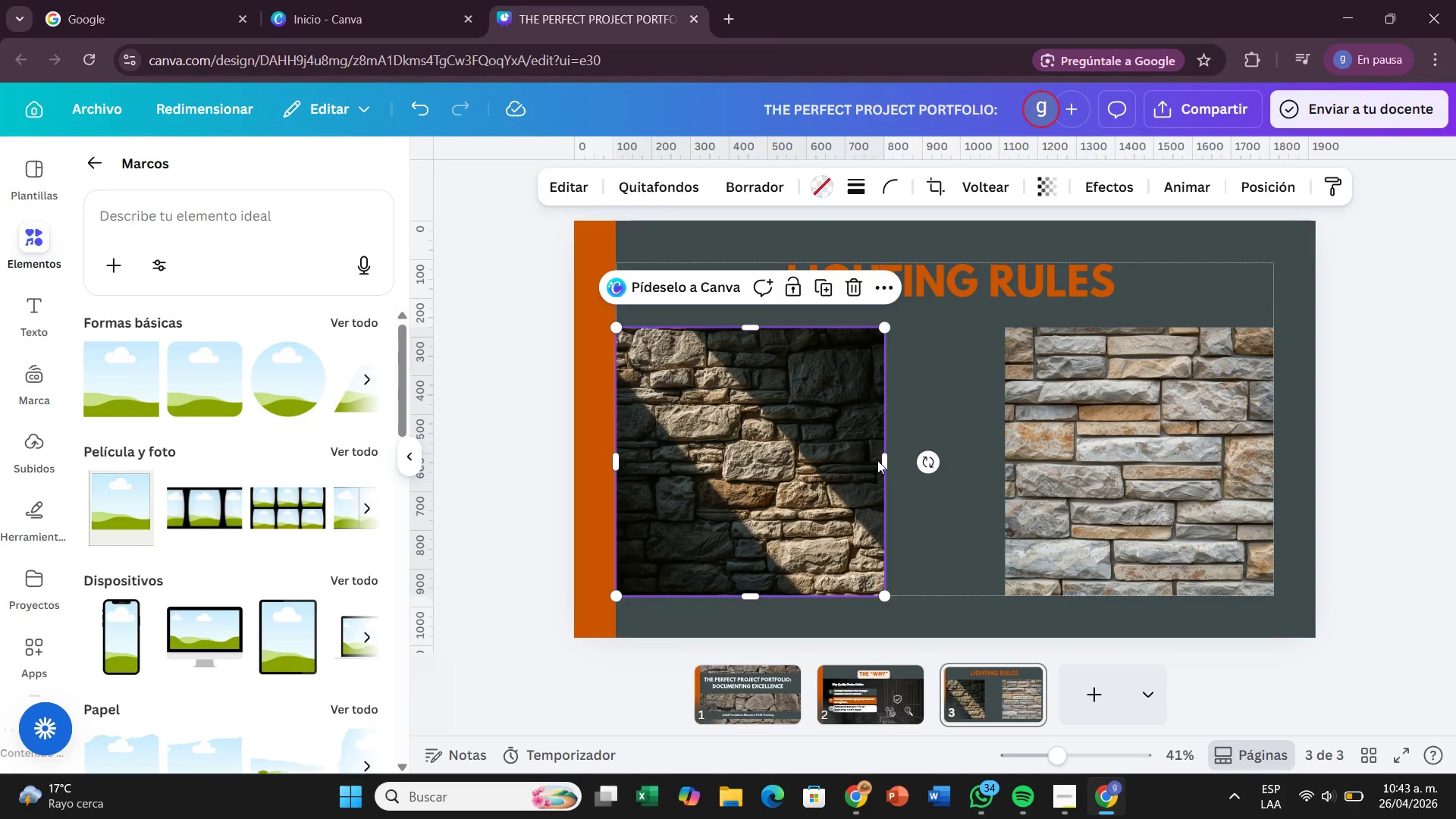 
left_click_drag(start_coordinate=[878, 462], to_coordinate=[917, 461])
 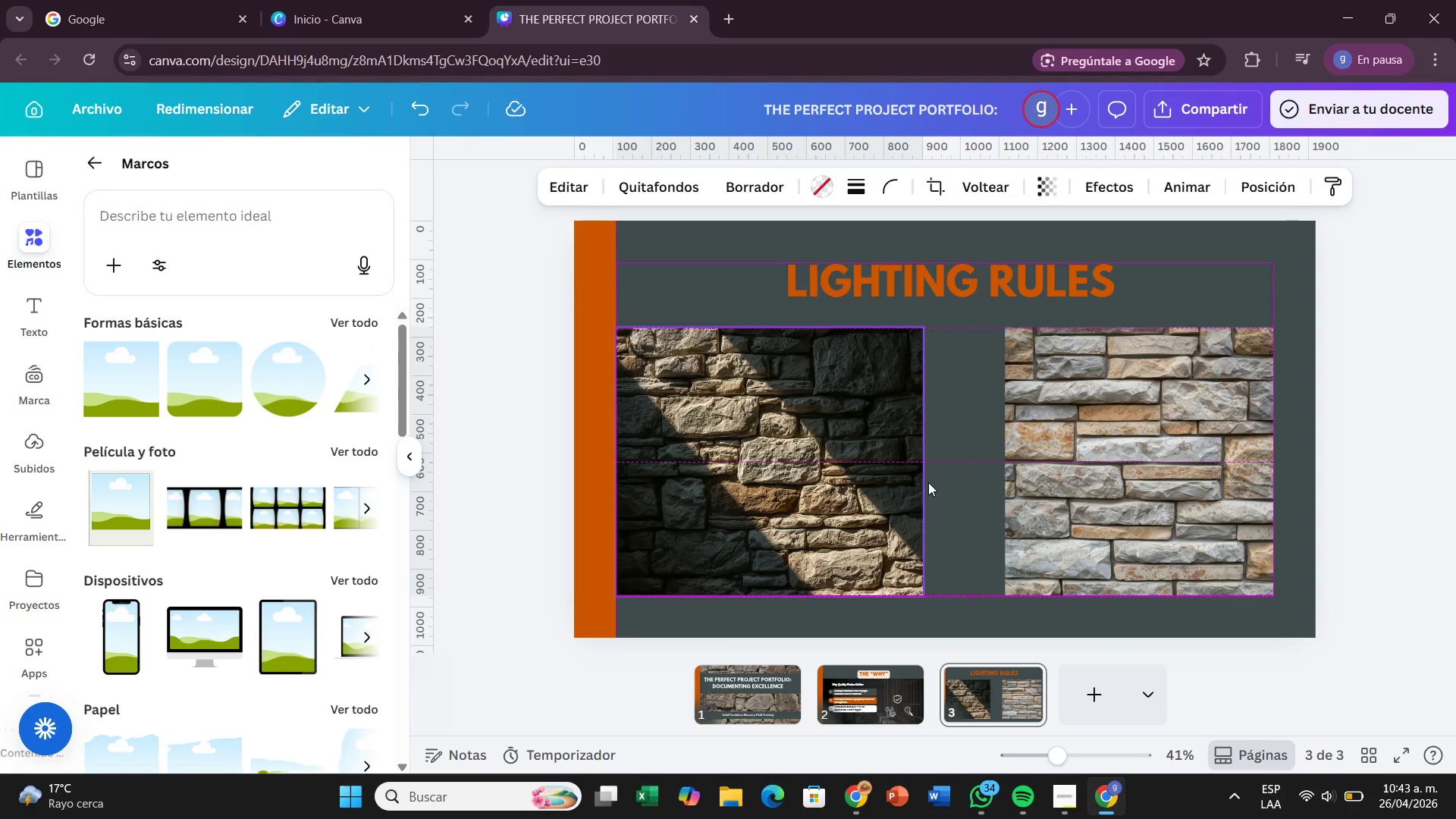 
left_click([1075, 506])
 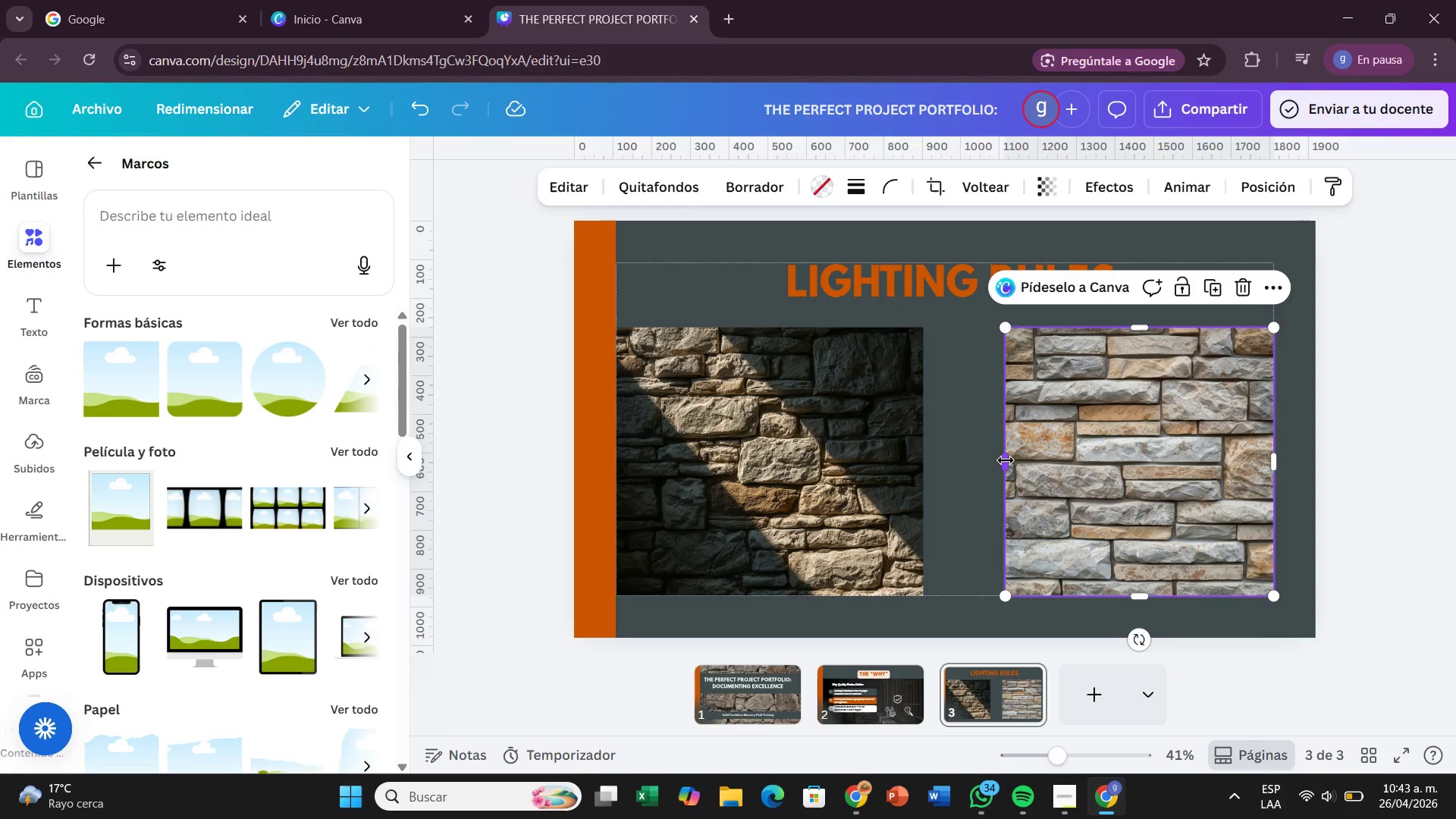 
left_click_drag(start_coordinate=[1006, 460], to_coordinate=[983, 470])
 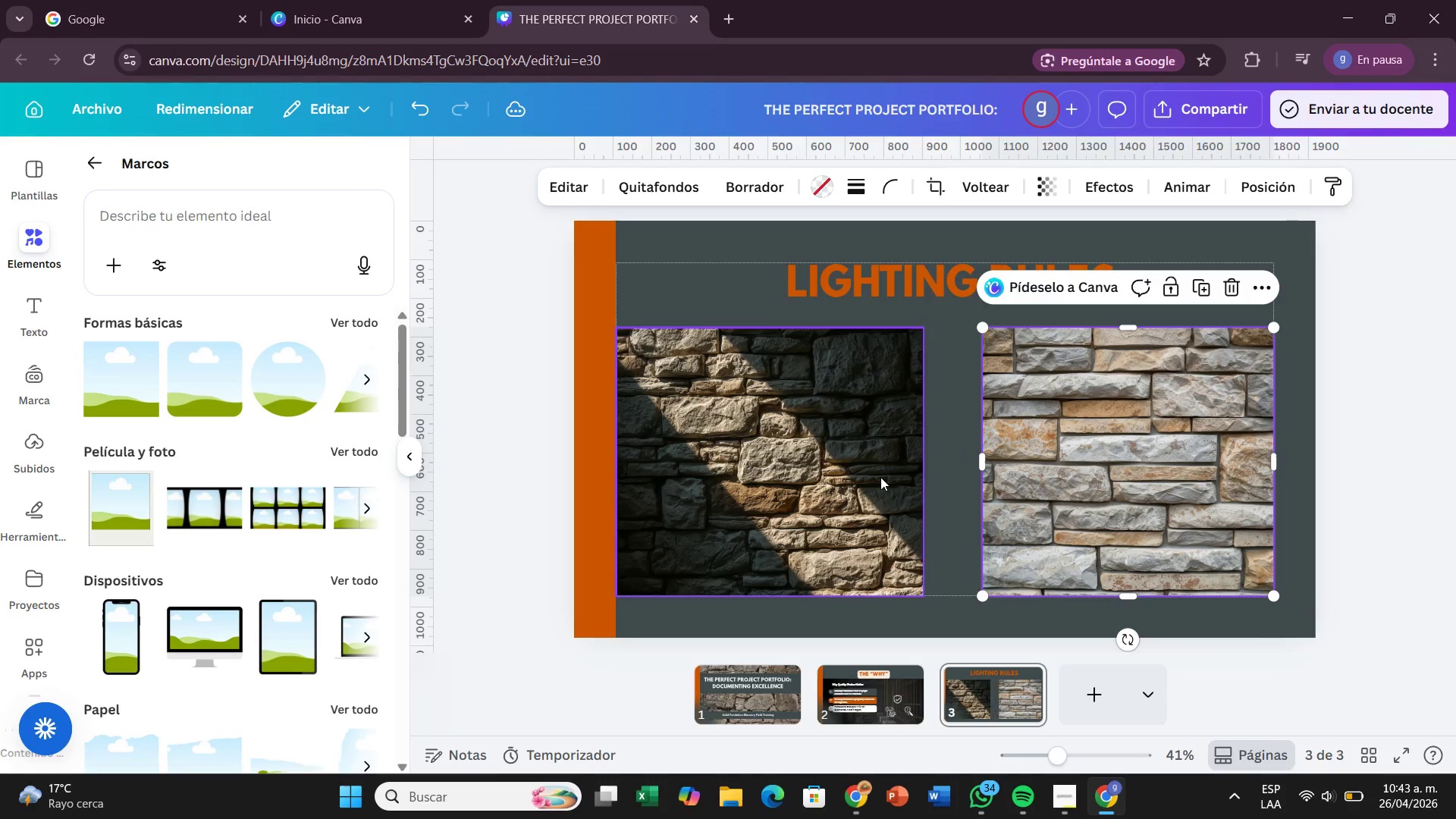 
left_click([880, 477])
 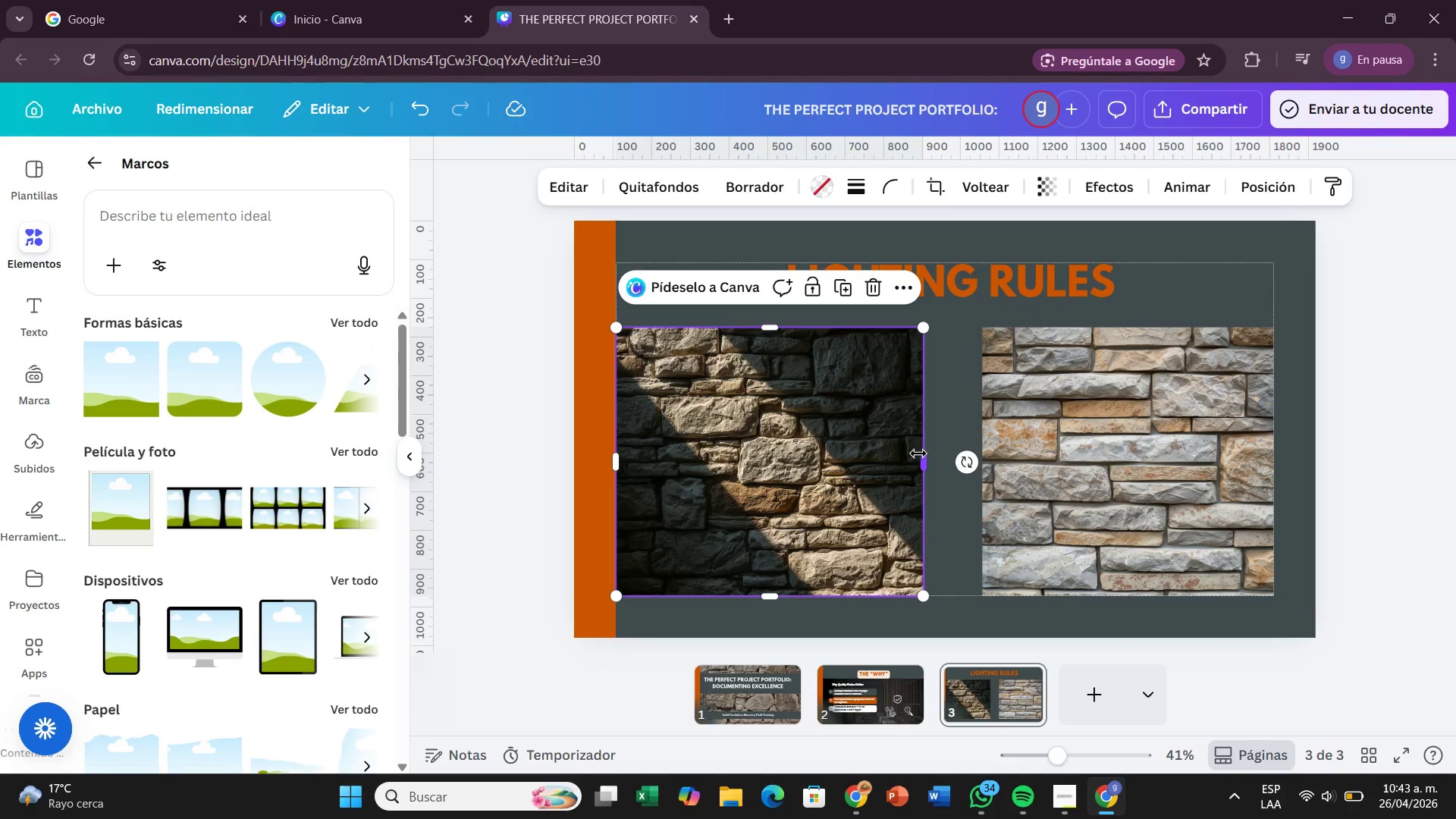 
left_click_drag(start_coordinate=[921, 453], to_coordinate=[952, 462])
 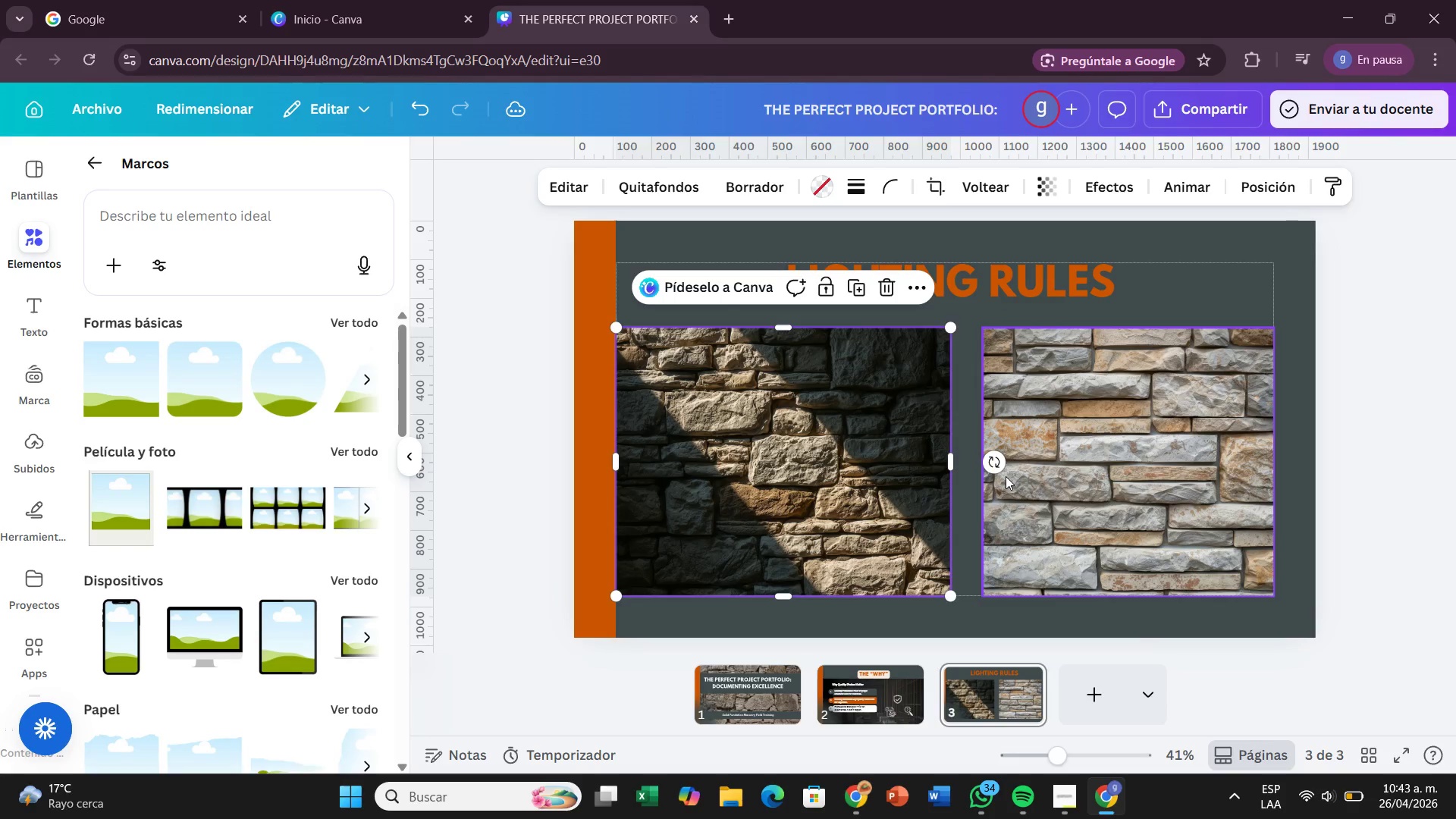 
left_click([1006, 476])
 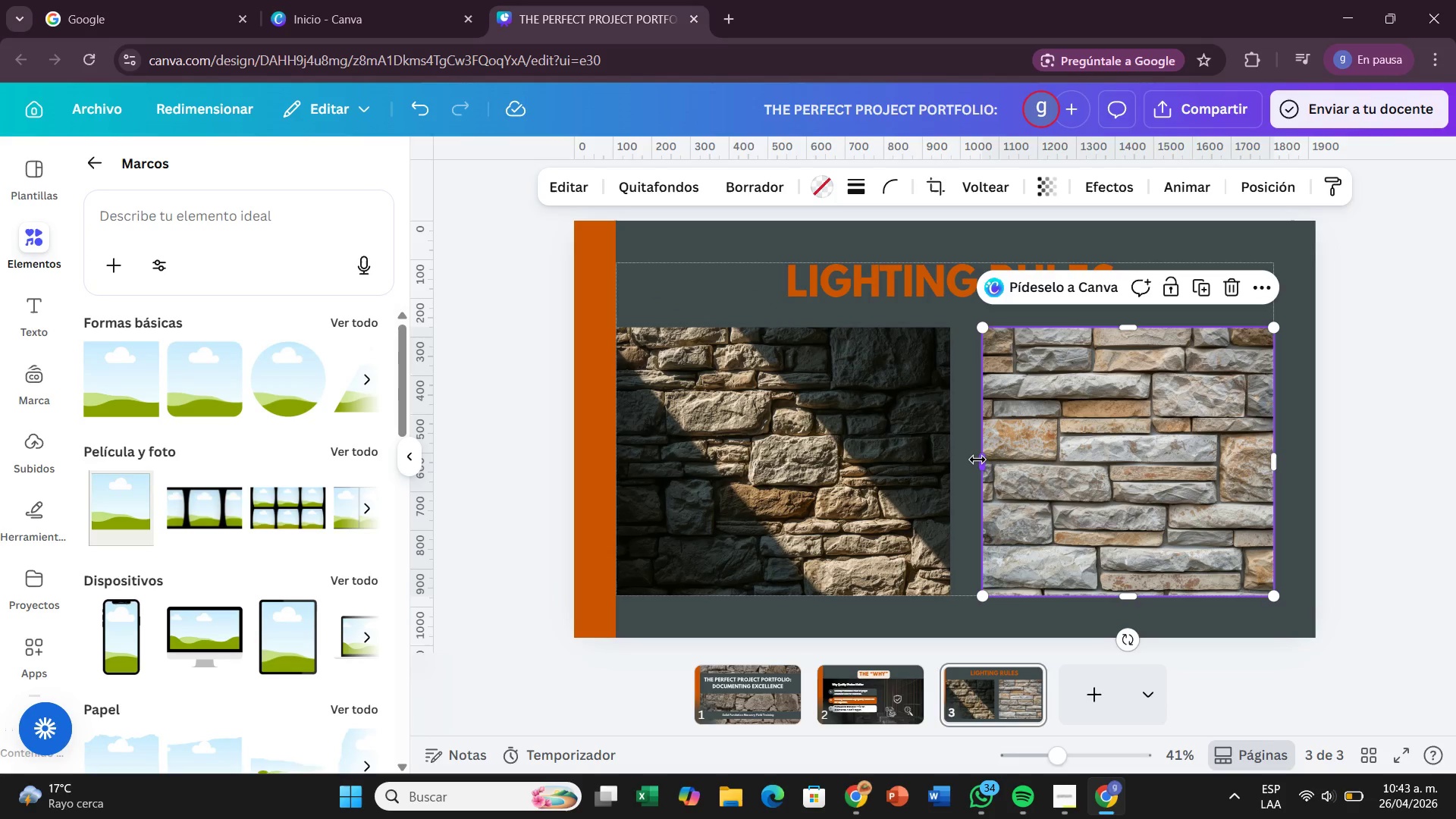 
left_click_drag(start_coordinate=[977, 460], to_coordinate=[947, 464])
 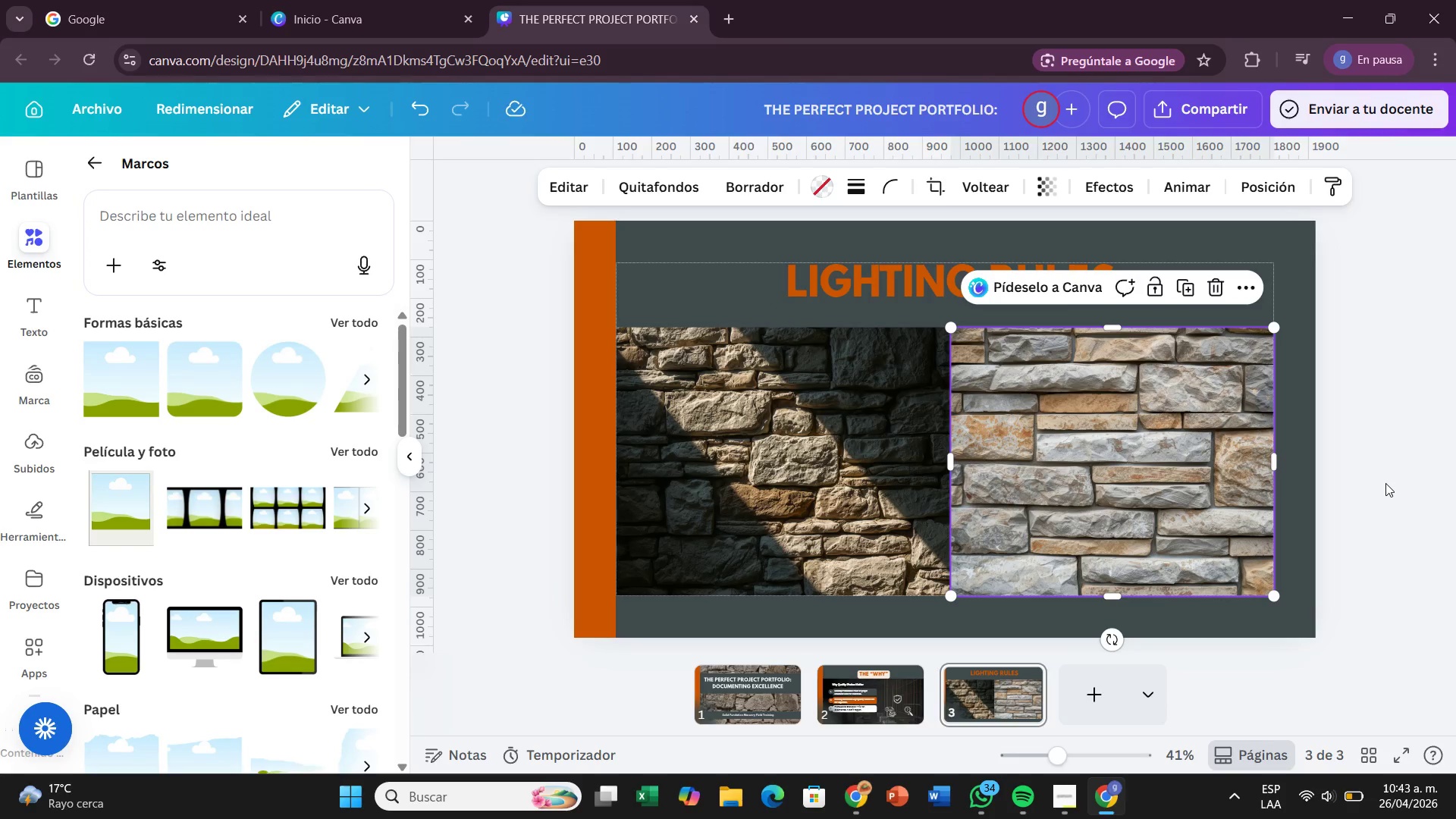 
left_click([1385, 483])
 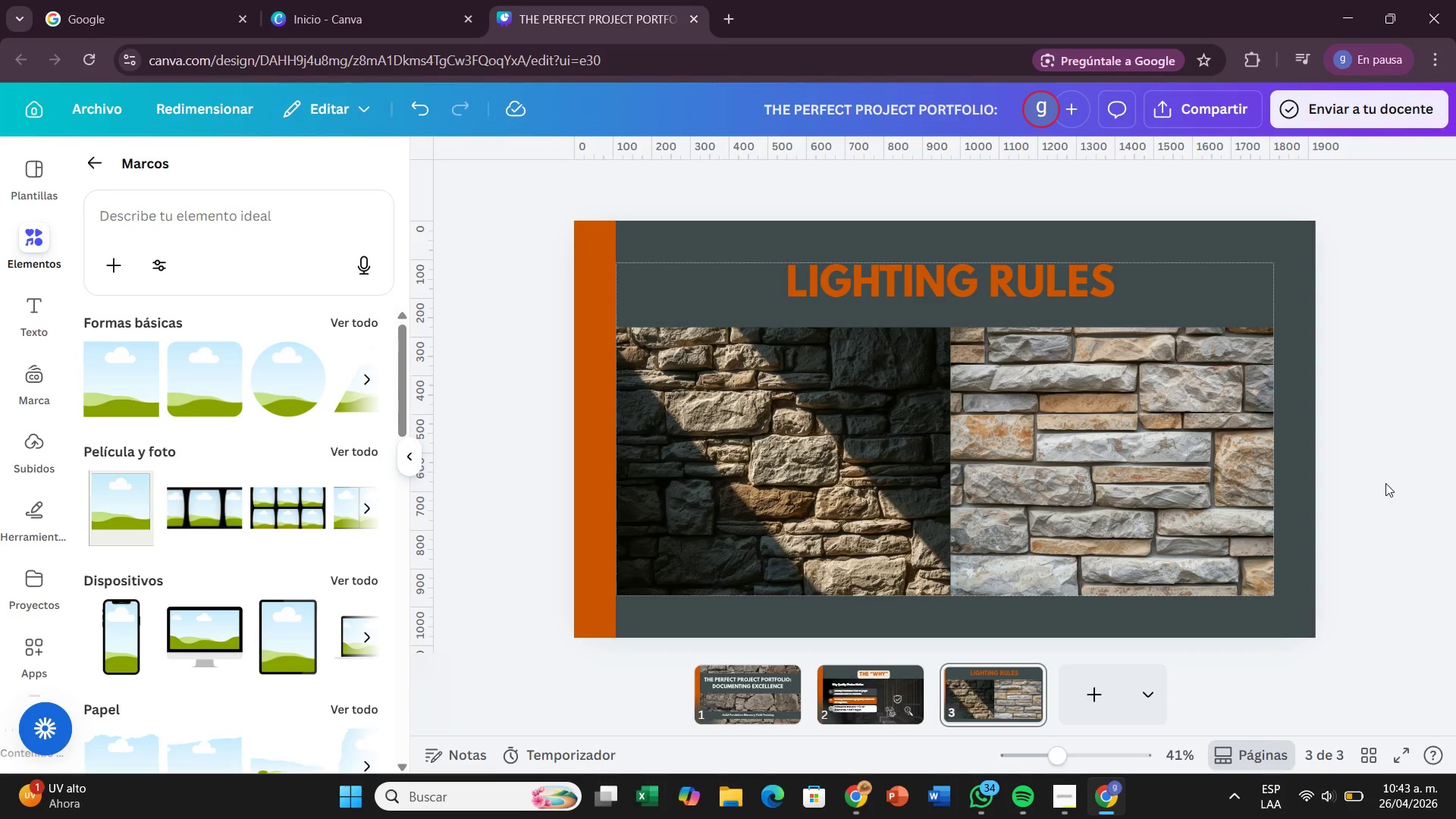 
wait(37.02)
 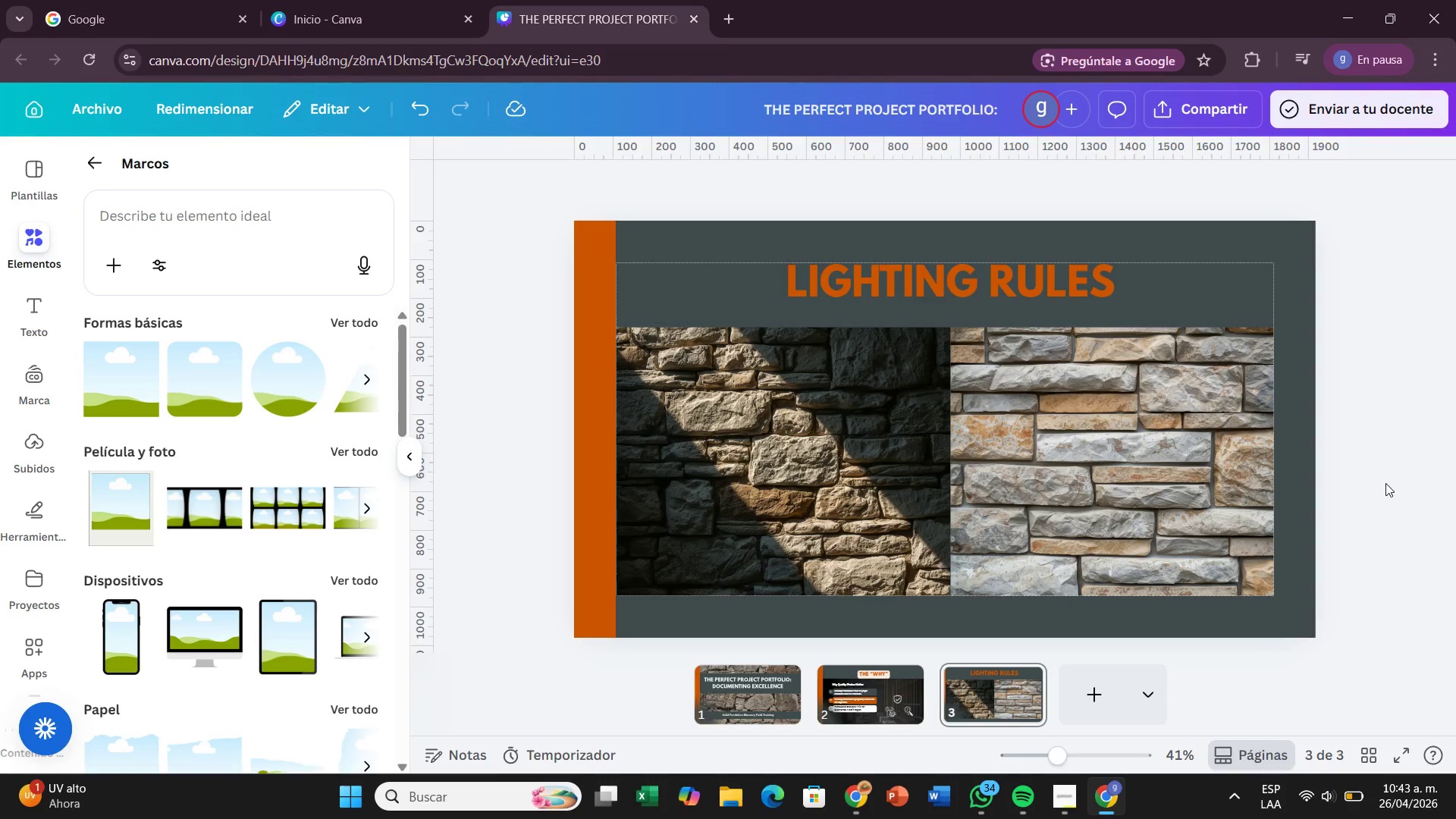 
left_click([811, 497])
 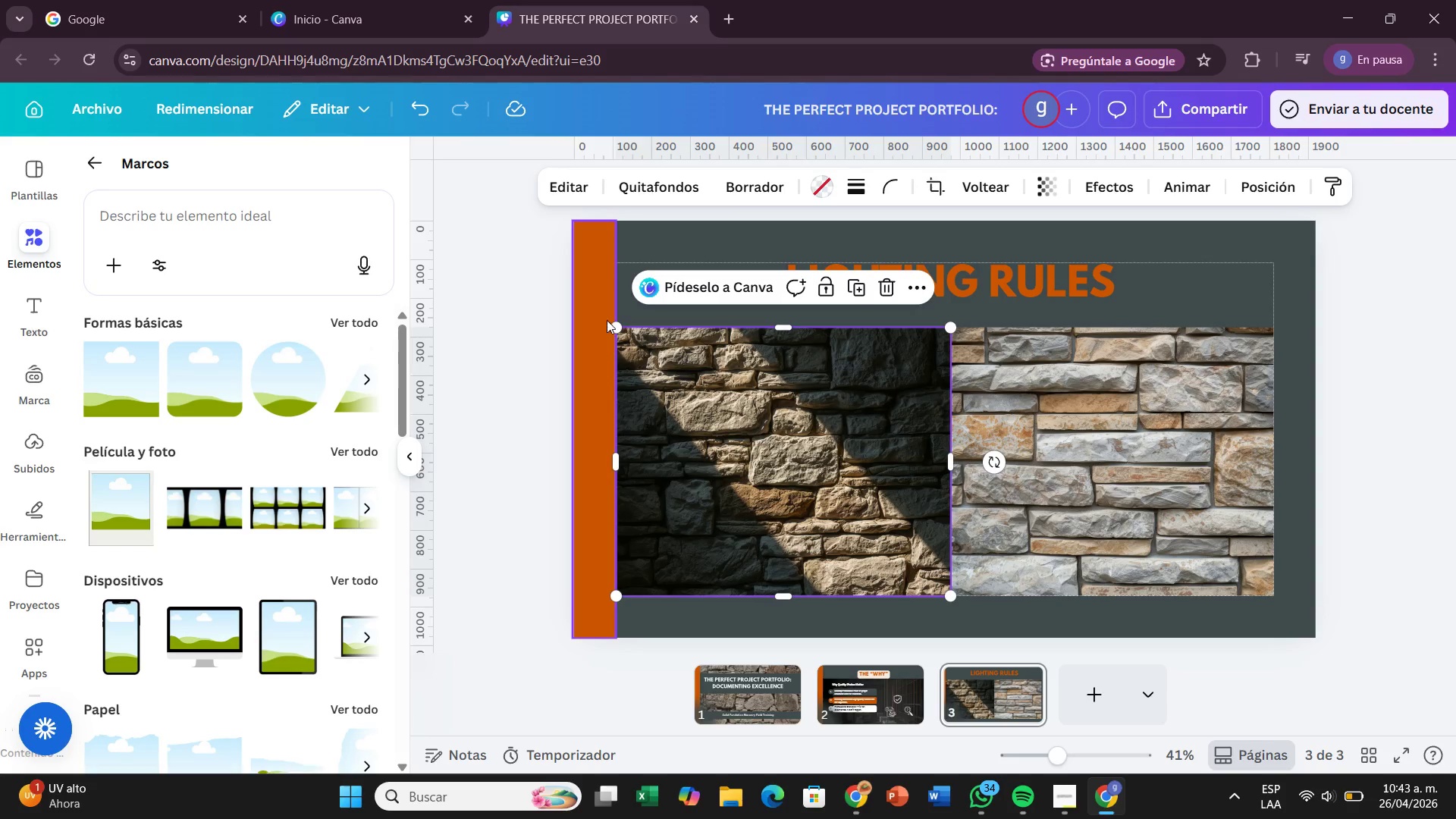 
left_click_drag(start_coordinate=[610, 324], to_coordinate=[673, 369])
 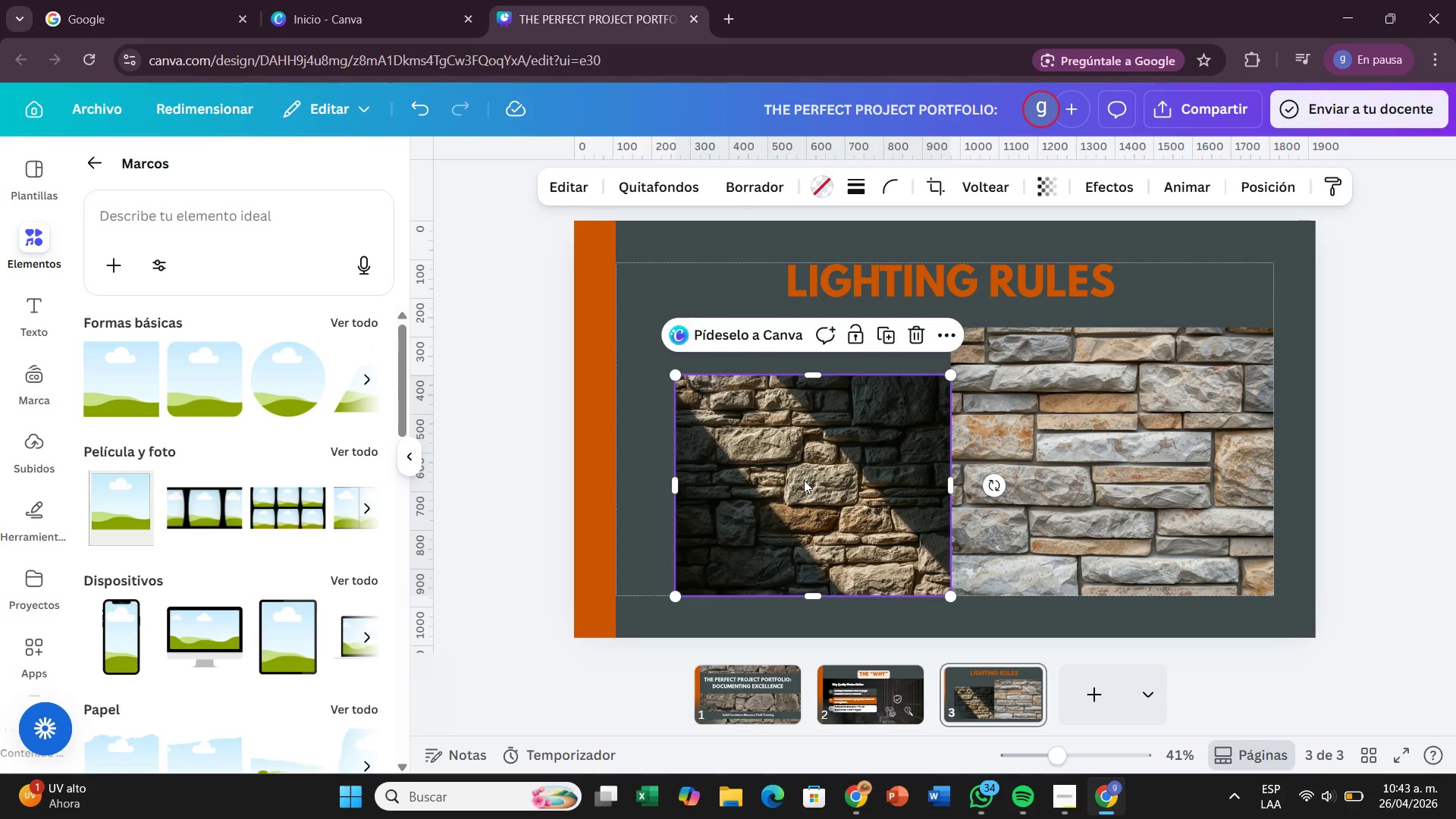 
left_click_drag(start_coordinate=[804, 480], to_coordinate=[749, 416])
 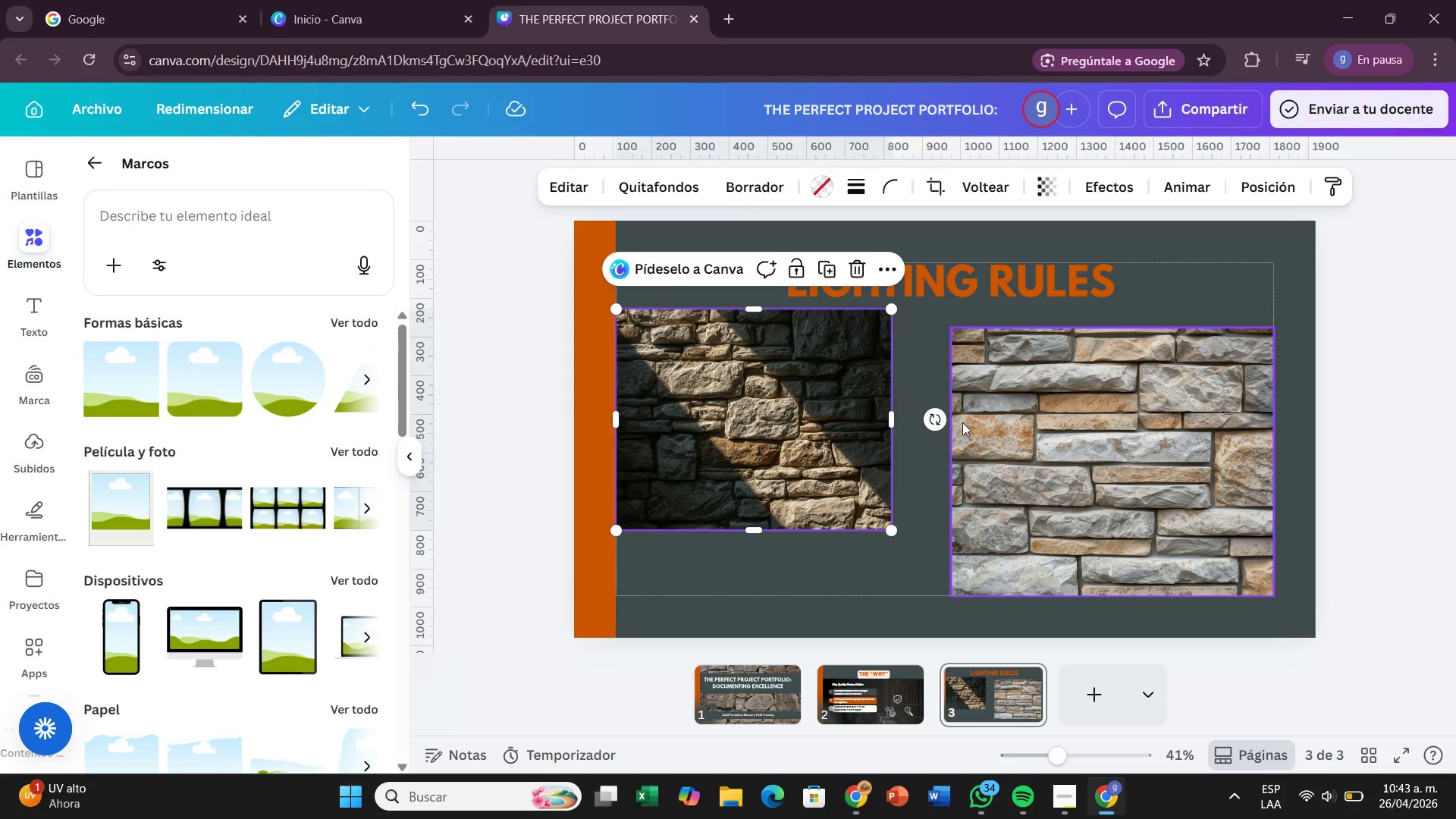 
left_click([962, 422])
 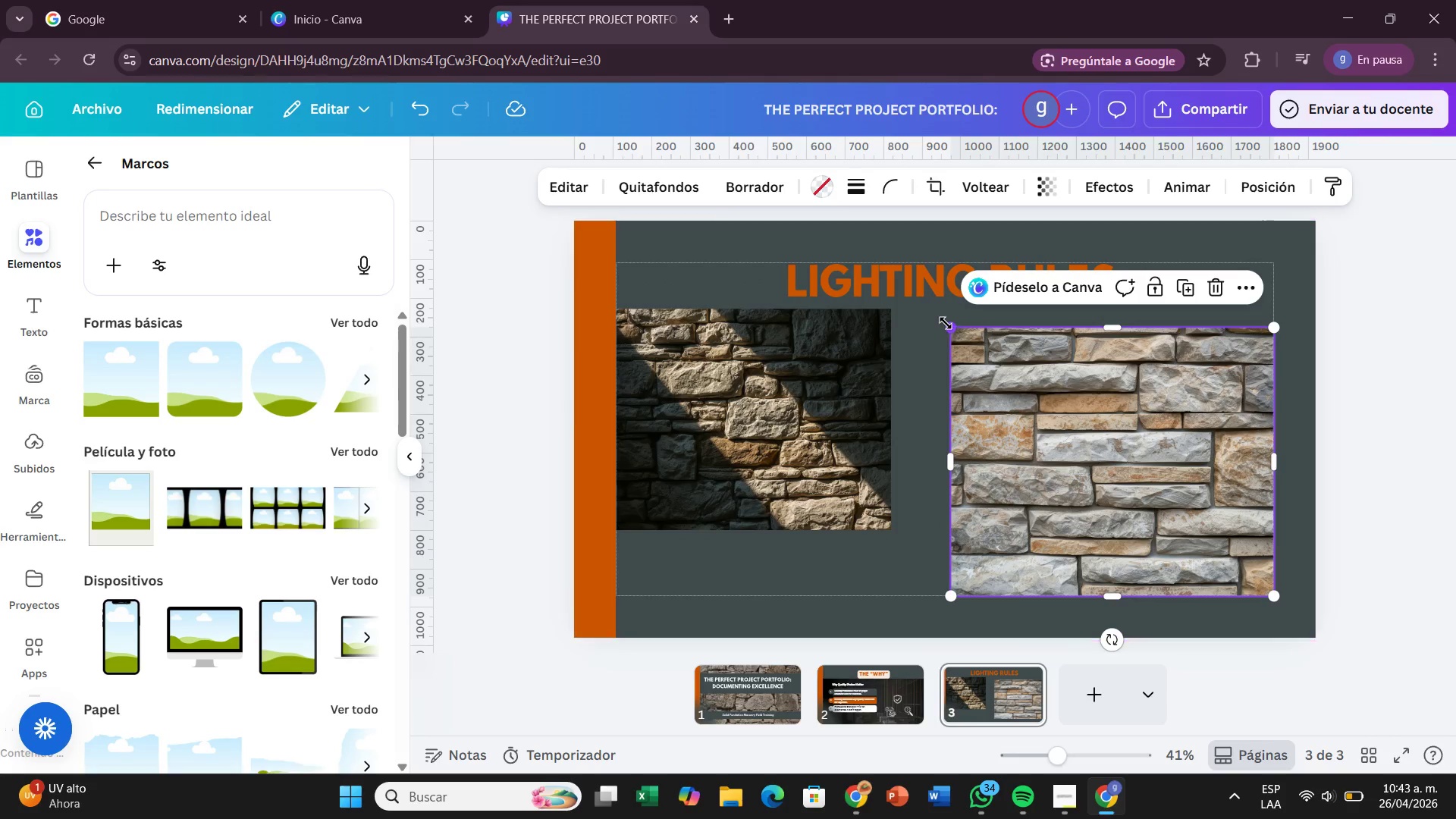 
left_click_drag(start_coordinate=[946, 323], to_coordinate=[988, 431])
 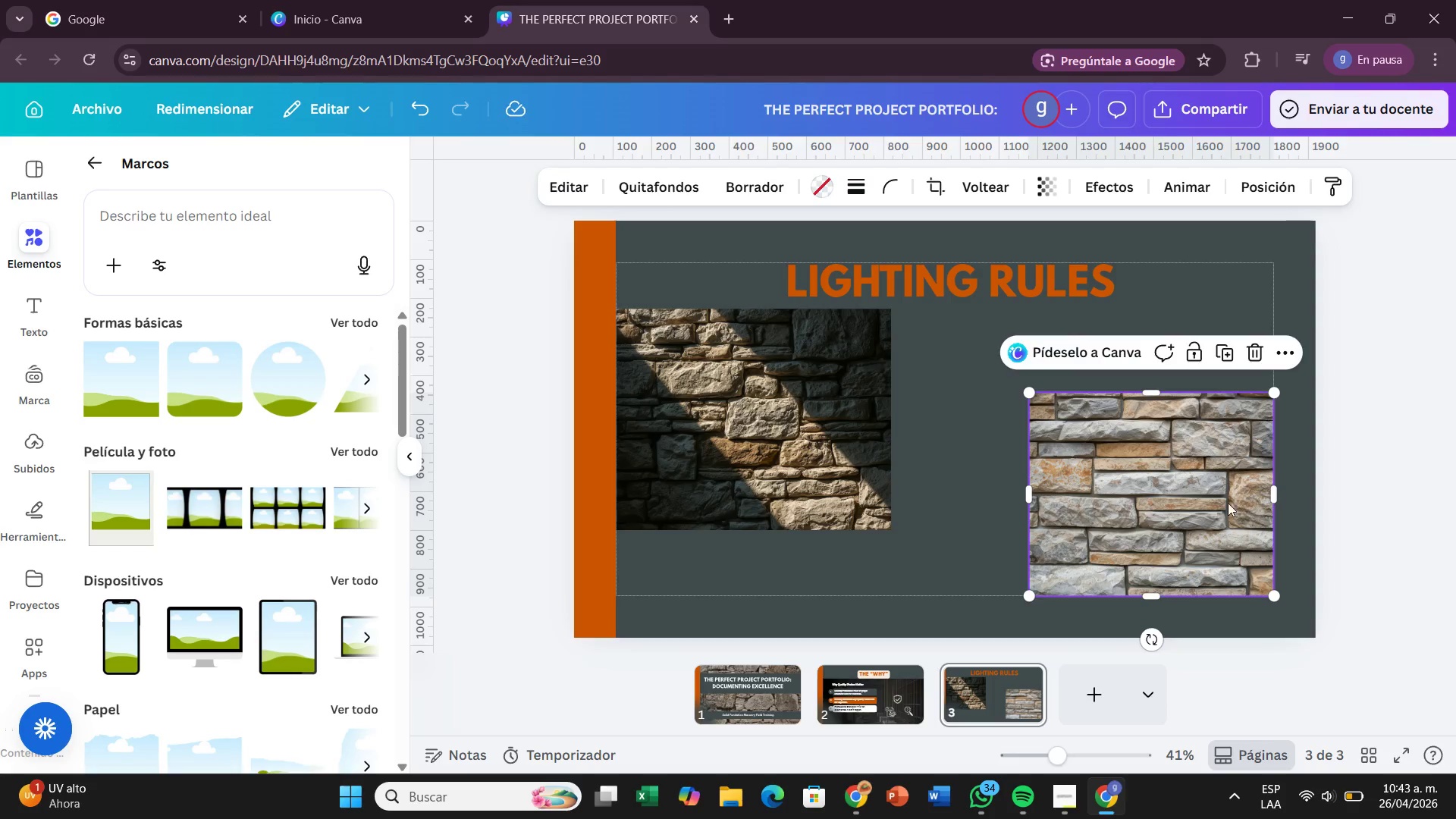 
left_click_drag(start_coordinate=[1217, 504], to_coordinate=[1215, 431])
 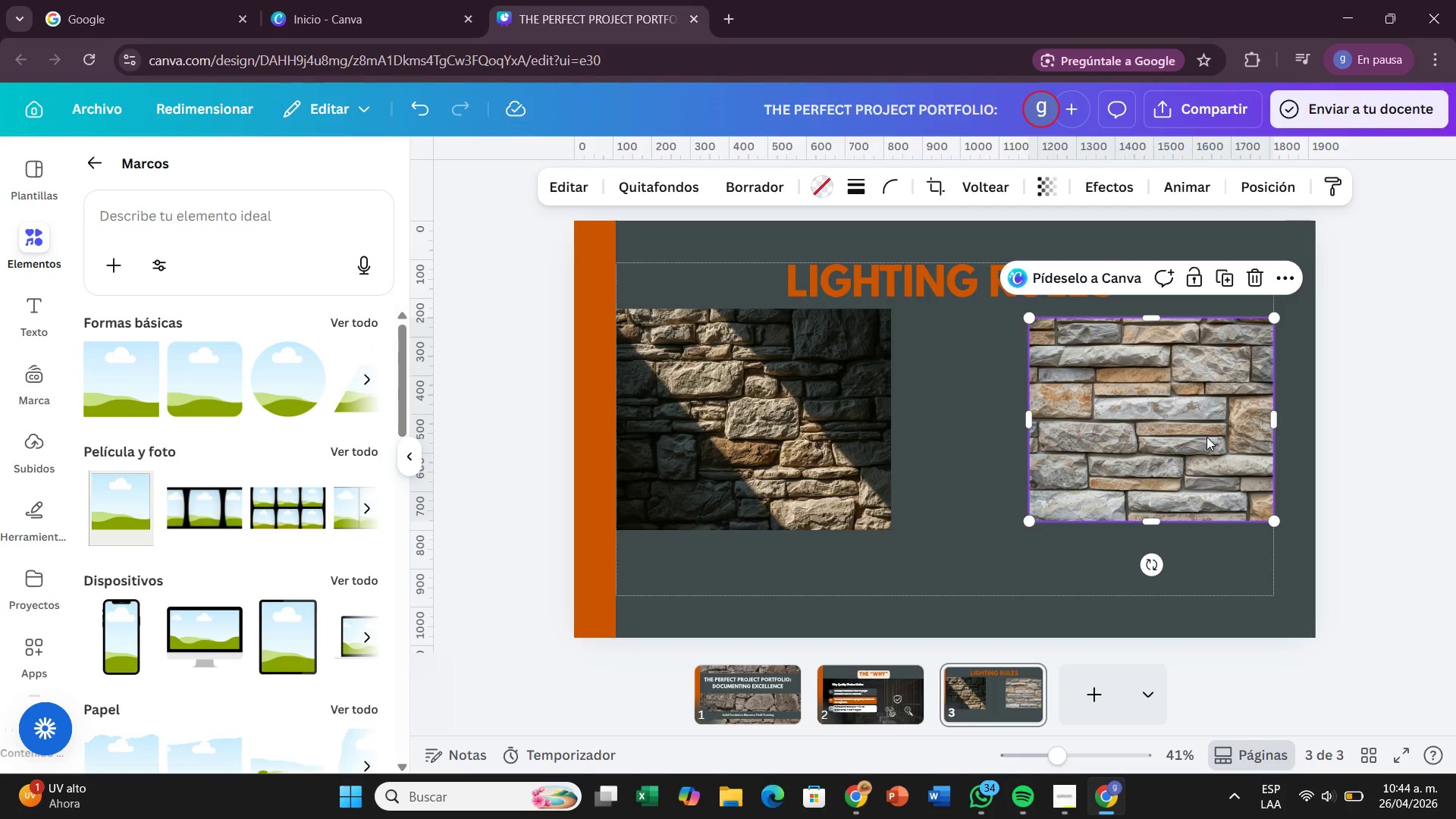 
left_click_drag(start_coordinate=[1207, 437], to_coordinate=[1198, 422])
 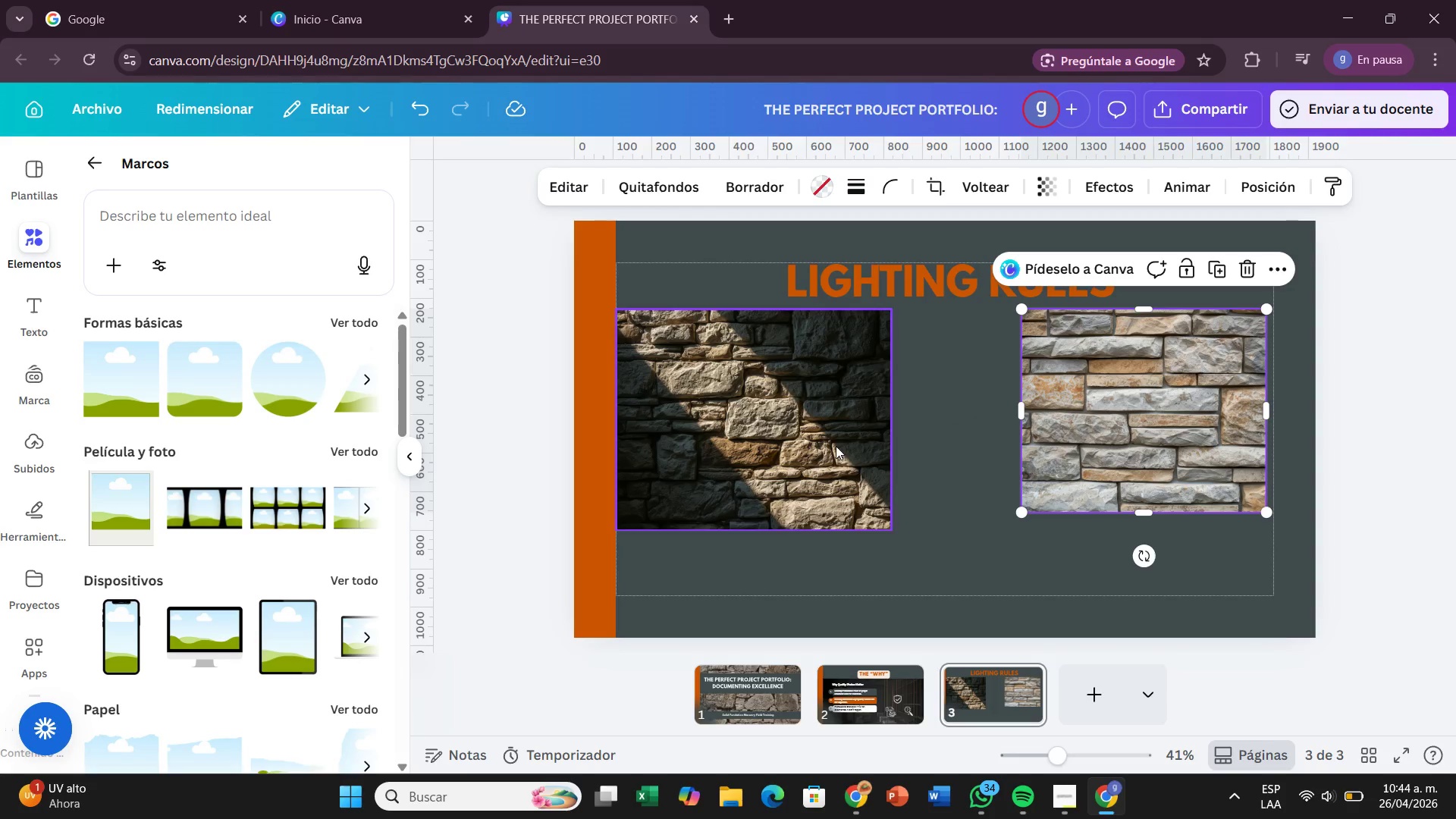 
left_click([836, 446])
 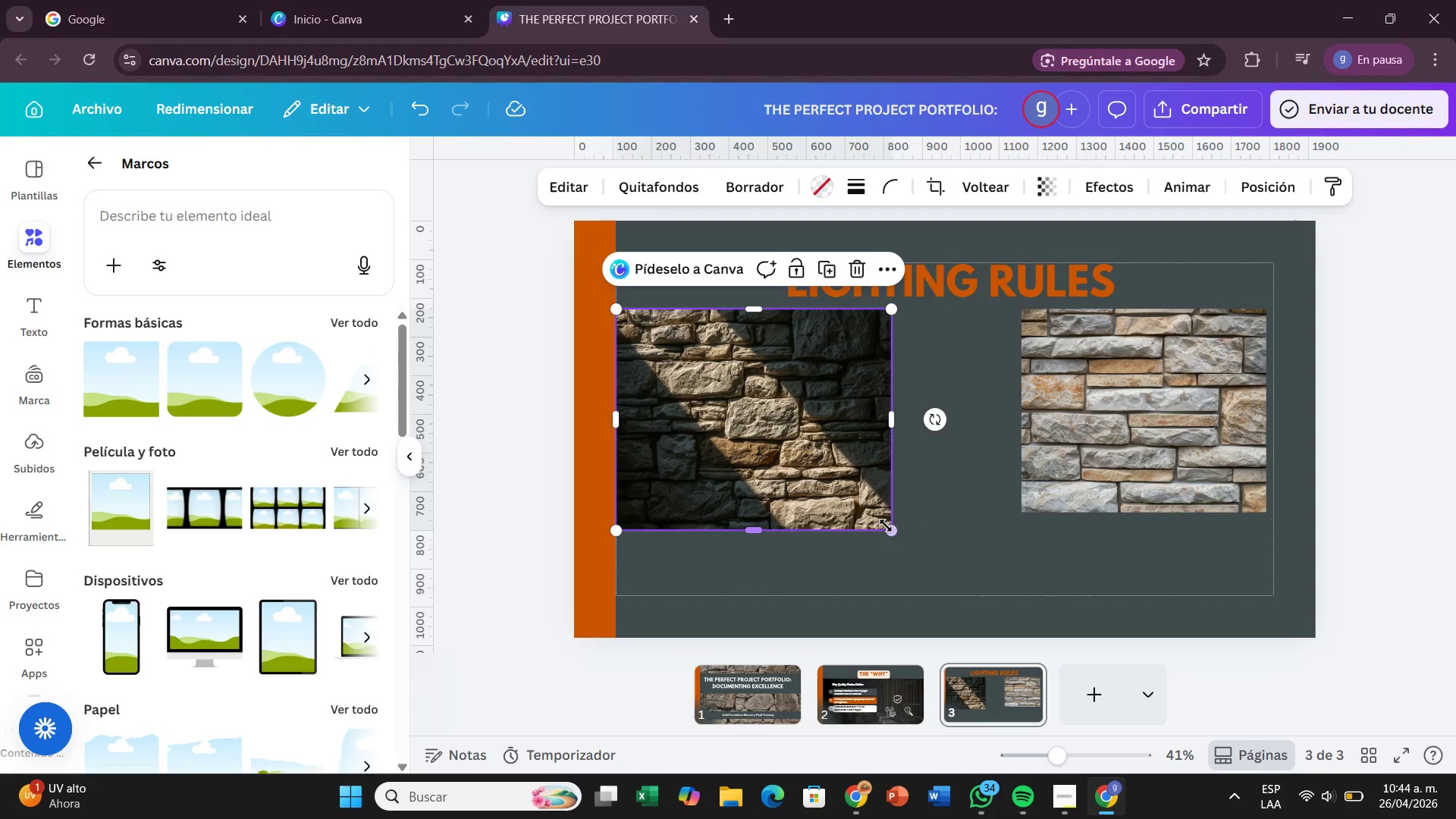 
left_click_drag(start_coordinate=[886, 526], to_coordinate=[857, 492])
 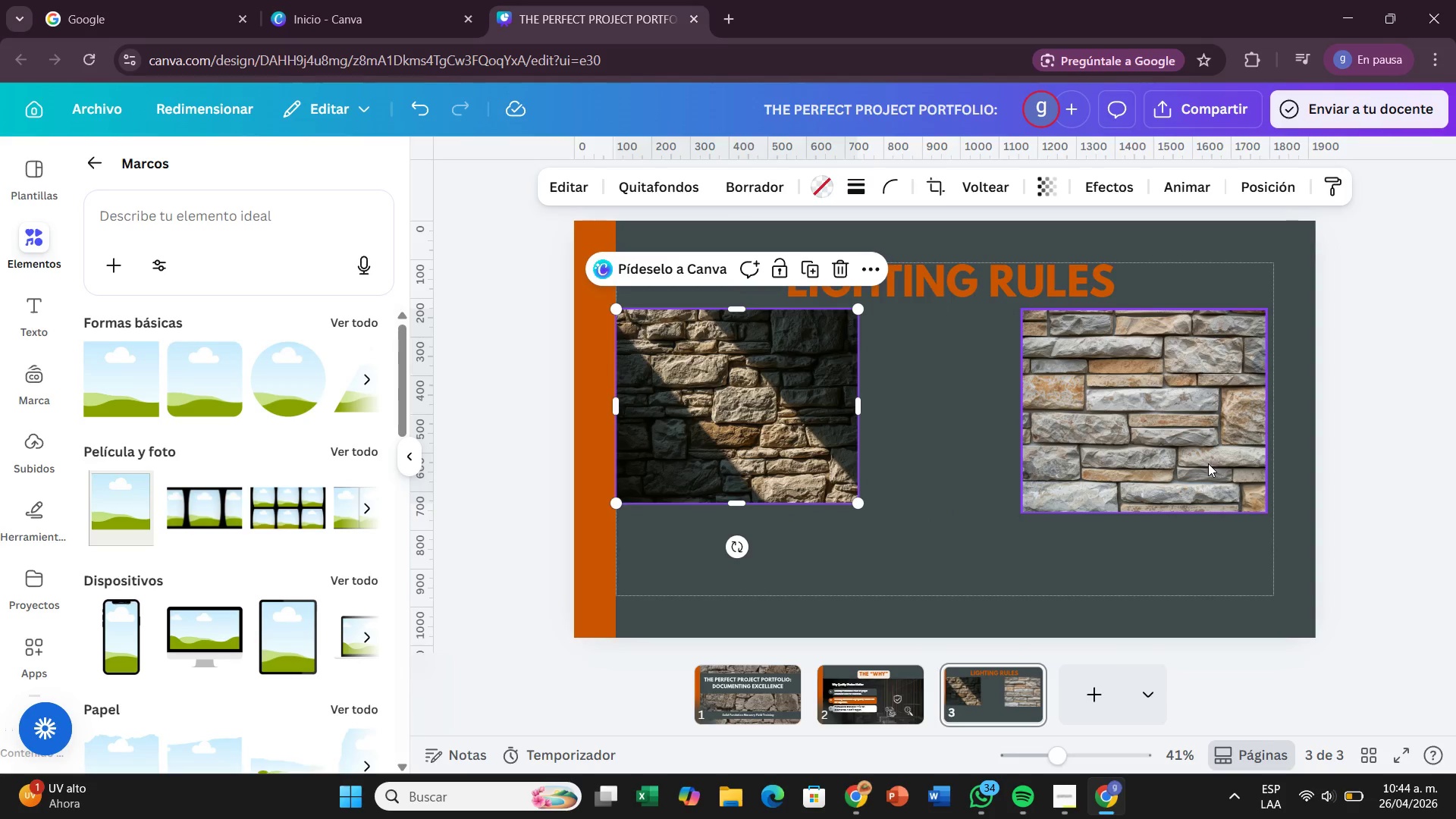 
left_click_drag(start_coordinate=[1208, 463], to_coordinate=[1042, 463])
 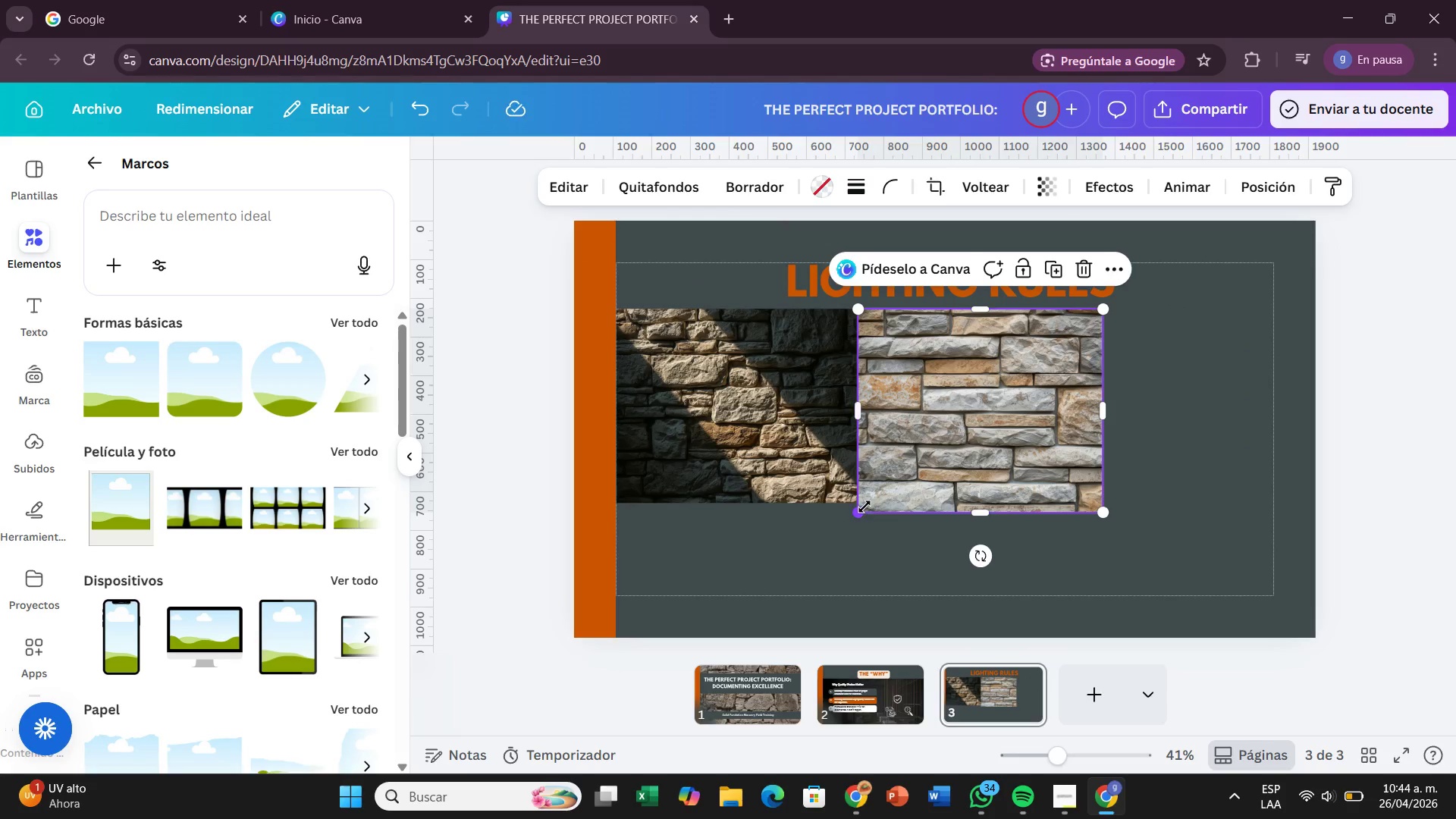 
left_click_drag(start_coordinate=[864, 507], to_coordinate=[899, 462])
 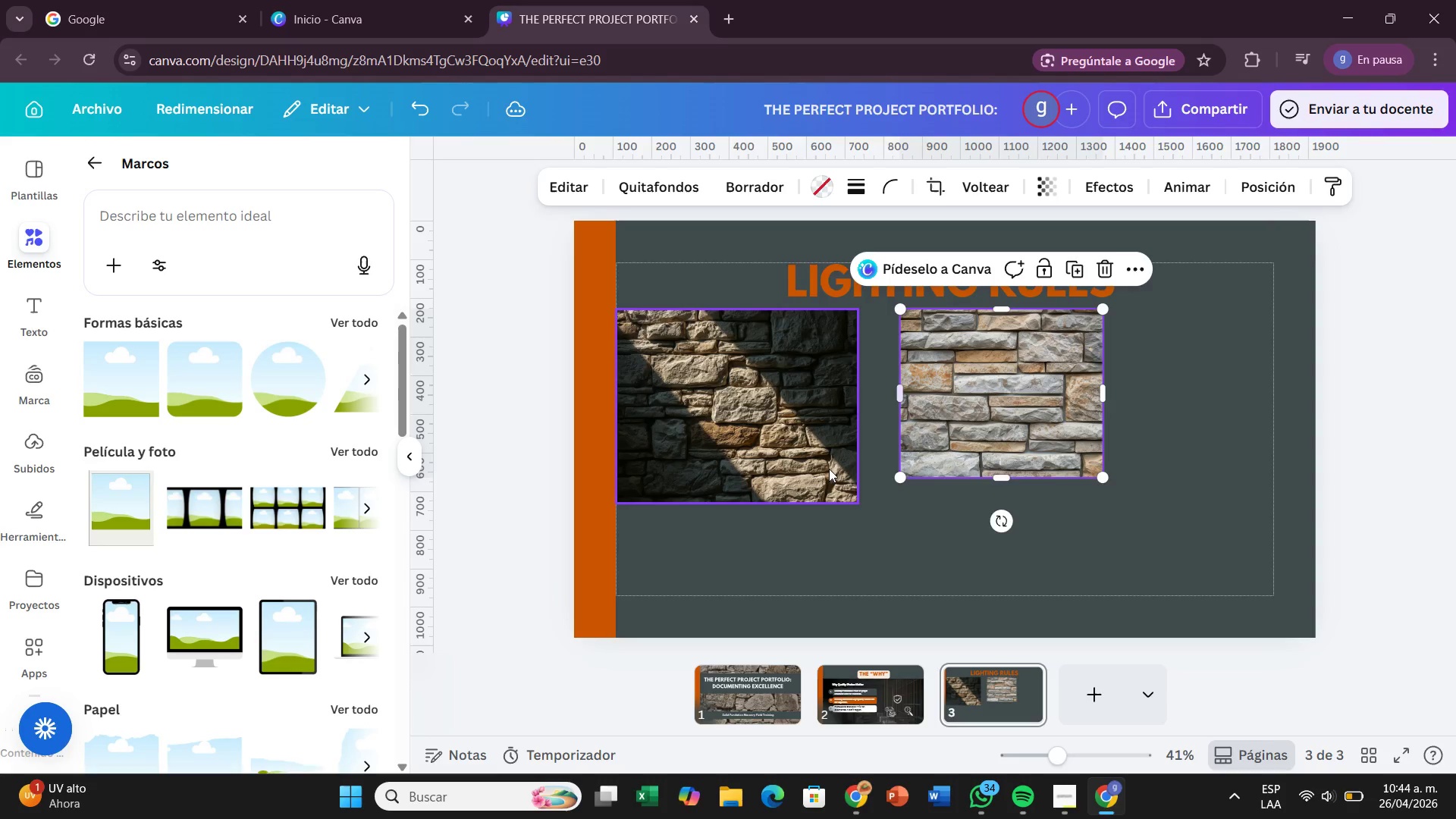 
left_click([829, 469])
 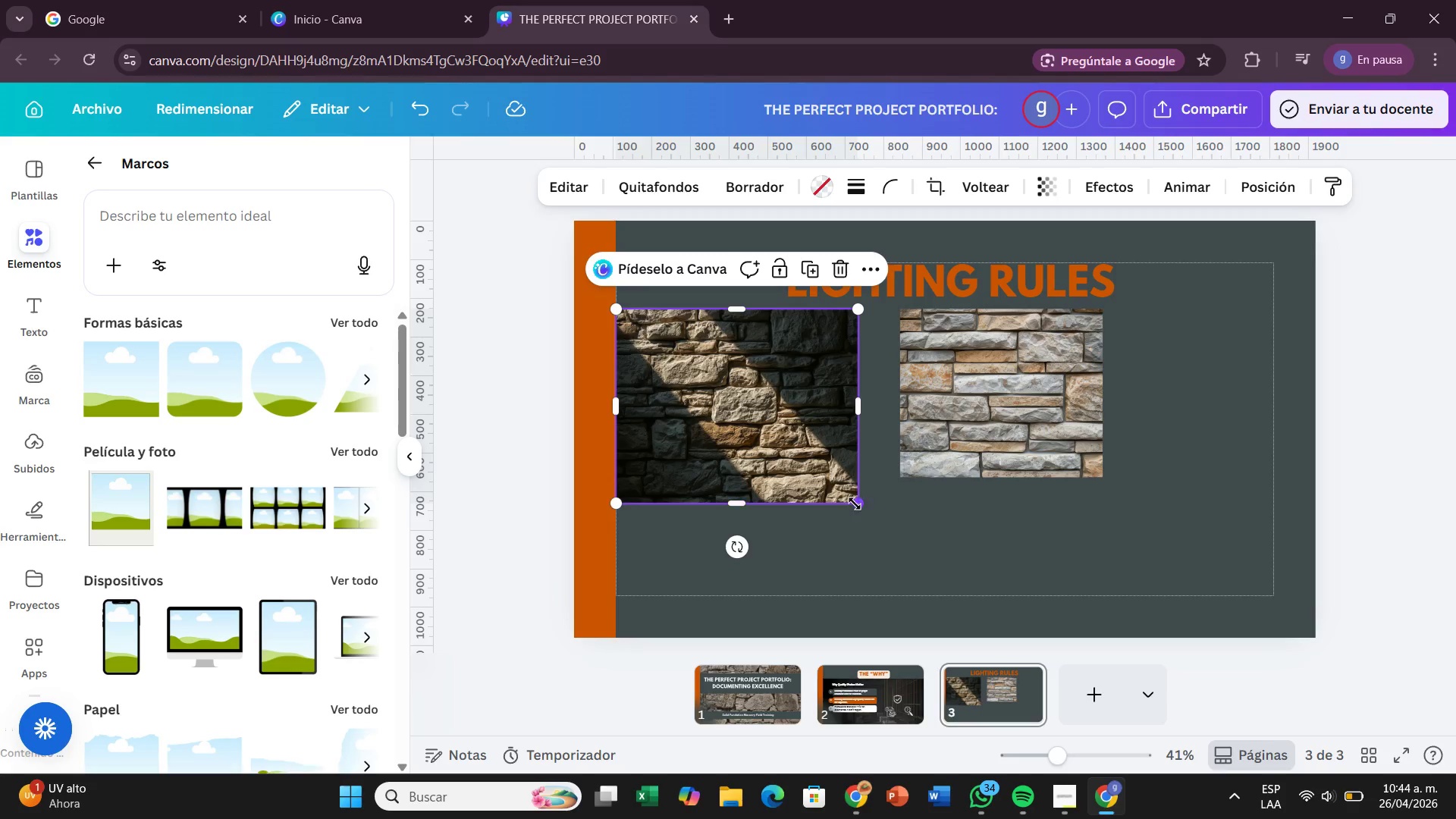 
left_click_drag(start_coordinate=[858, 497], to_coordinate=[821, 444])
 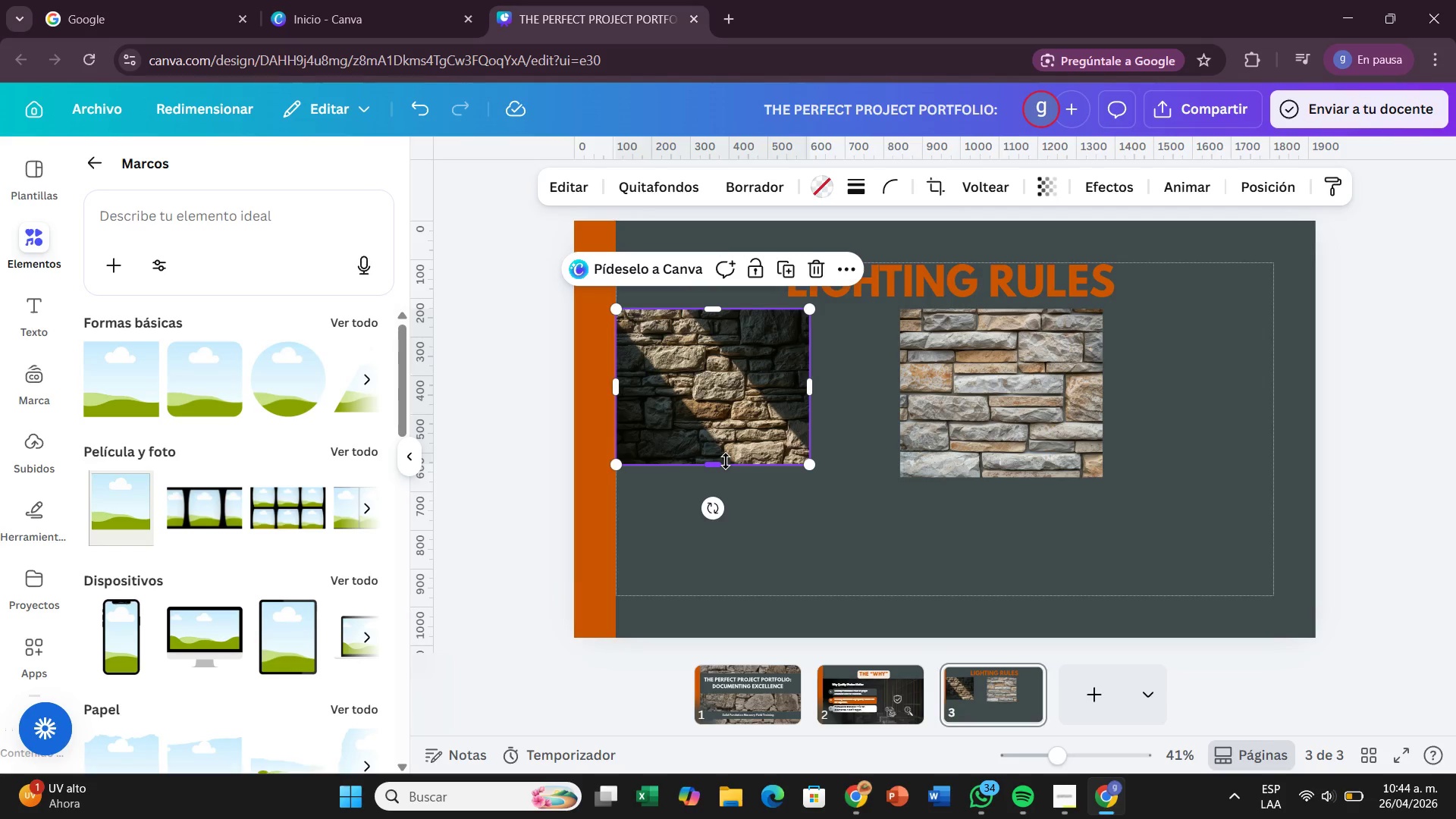 
left_click_drag(start_coordinate=[726, 461], to_coordinate=[726, 480])
 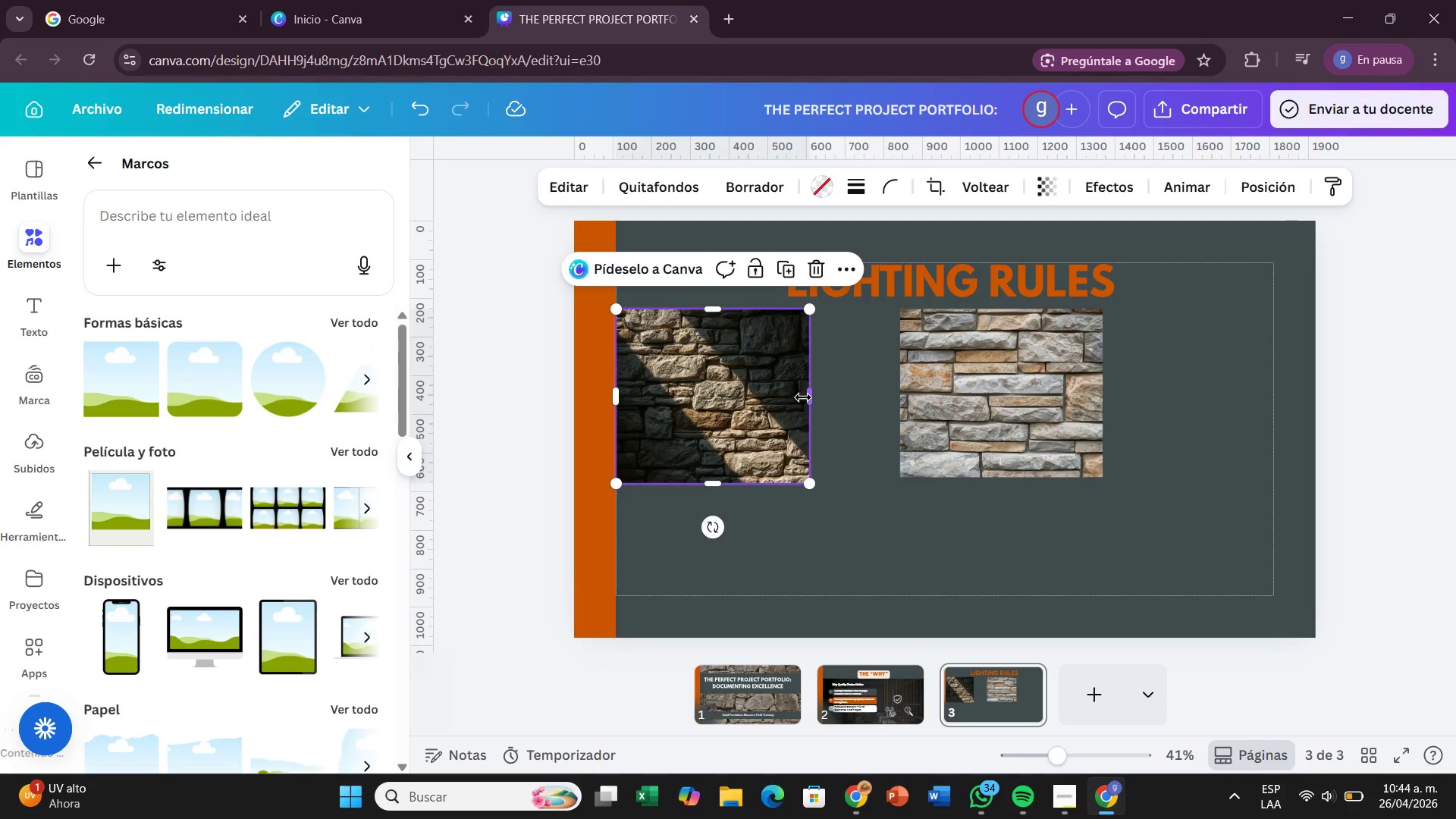 
left_click_drag(start_coordinate=[803, 397], to_coordinate=[818, 397])
 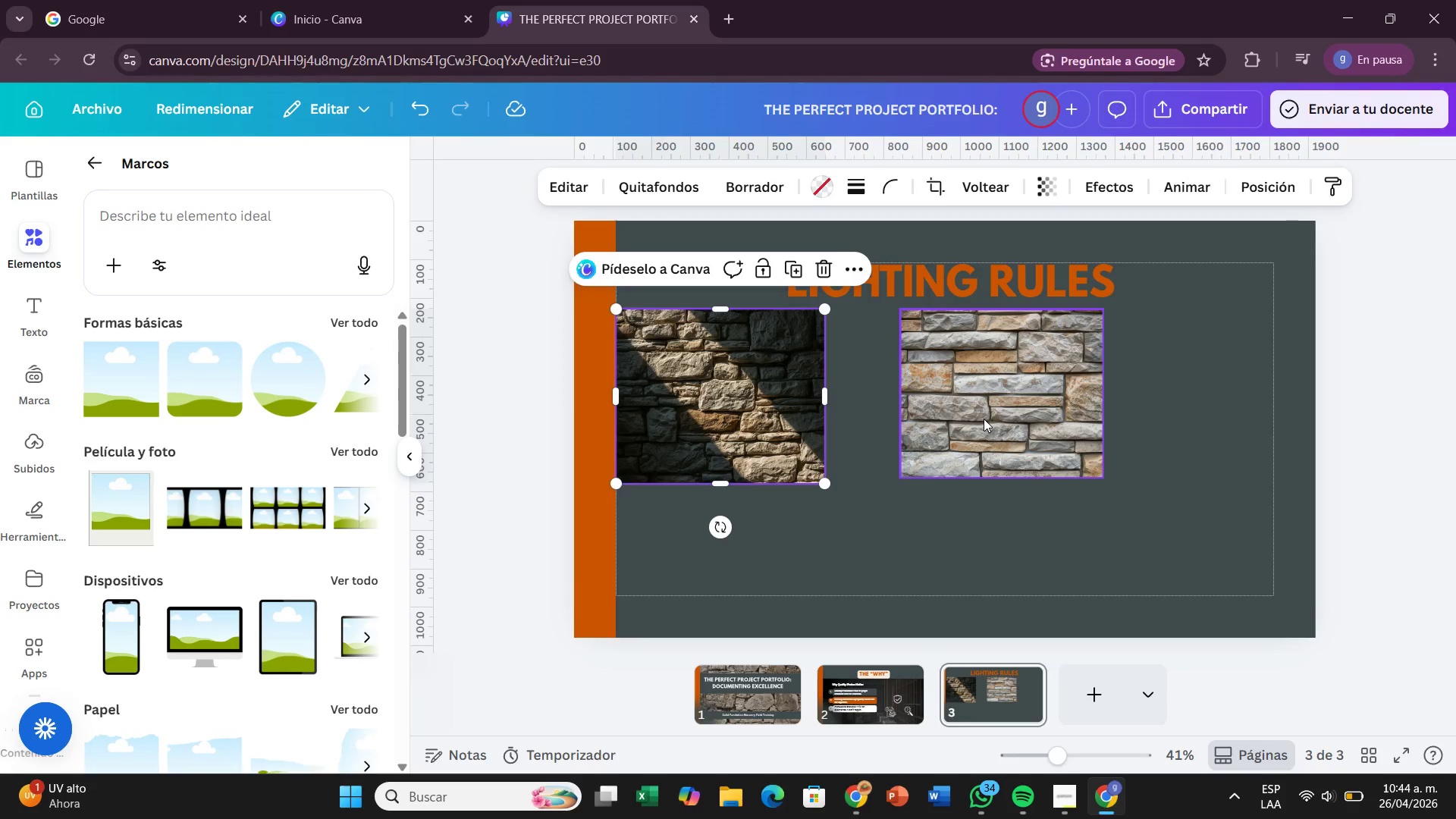 
left_click_drag(start_coordinate=[984, 419], to_coordinate=[906, 416])
 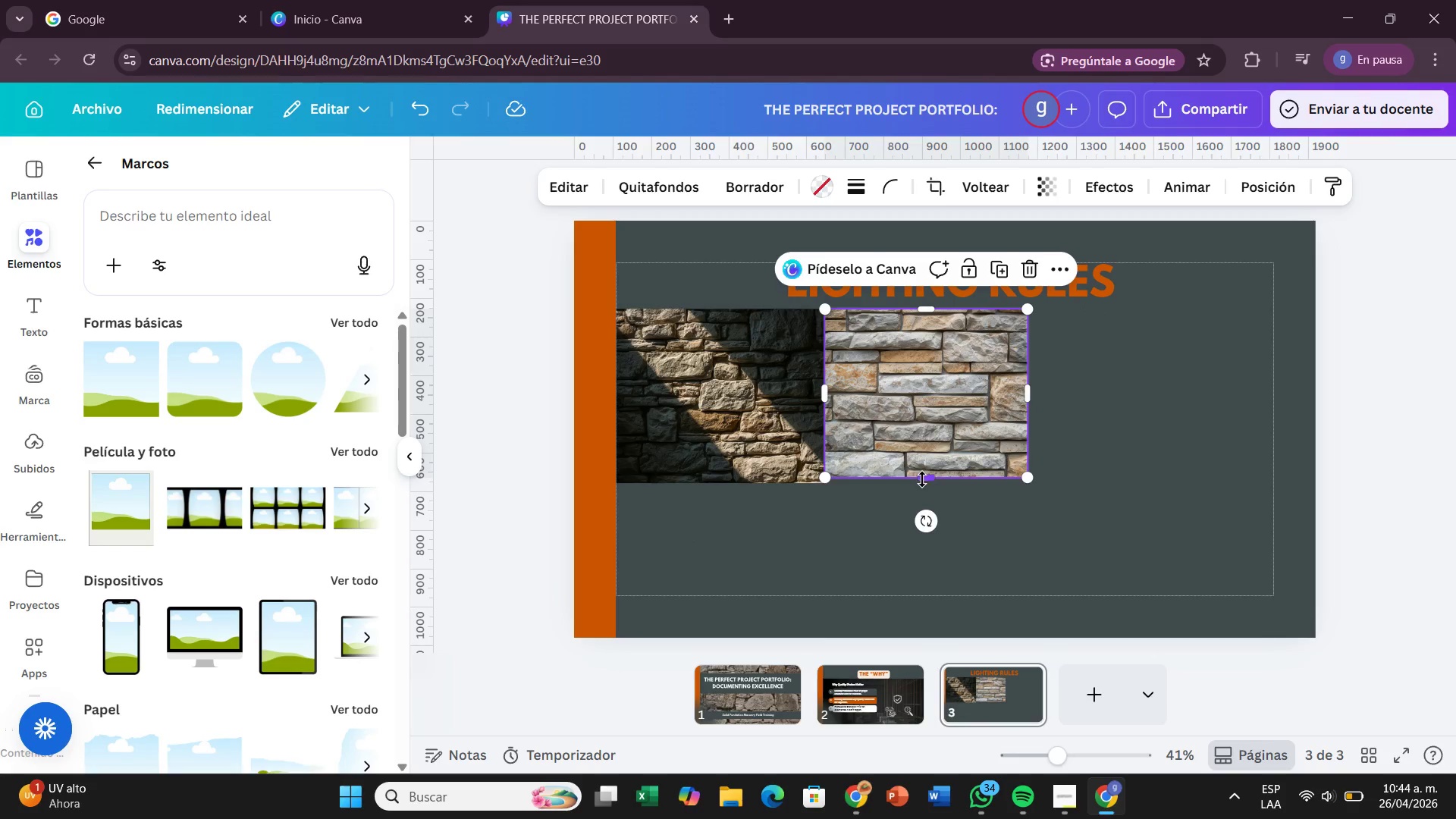 
left_click_drag(start_coordinate=[922, 479], to_coordinate=[927, 487])
 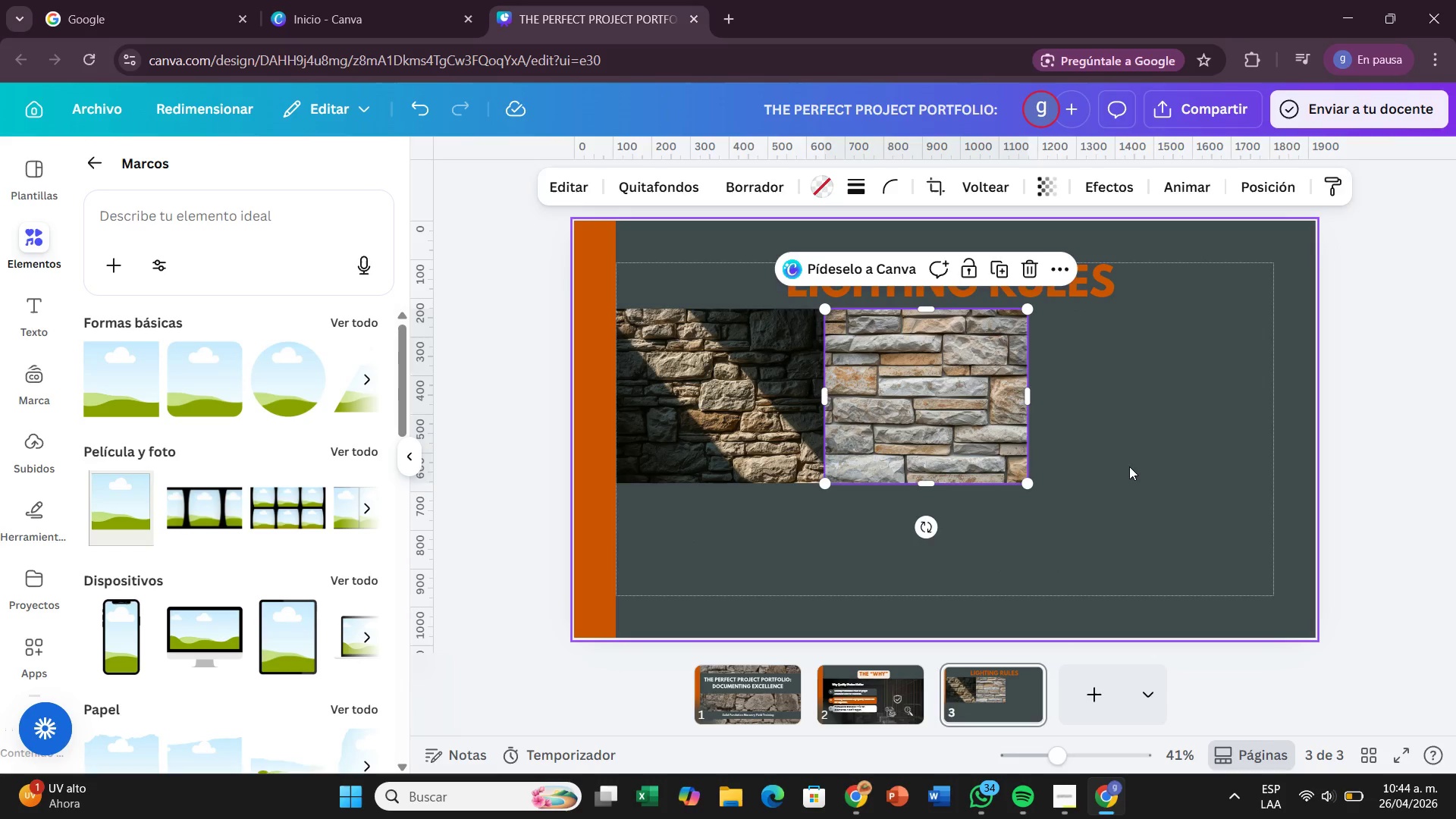 
left_click([1129, 466])
 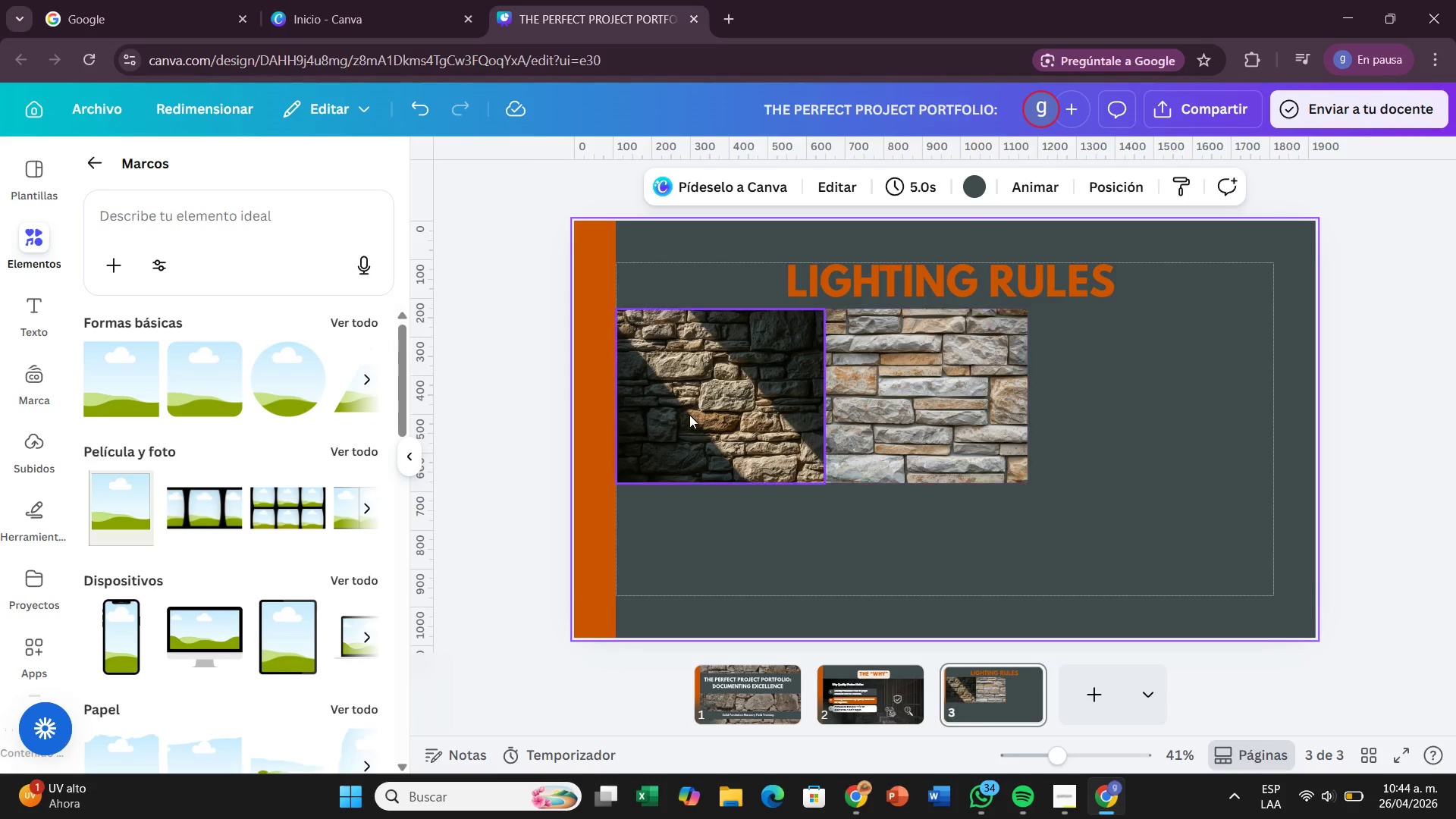 
left_click([709, 420])
 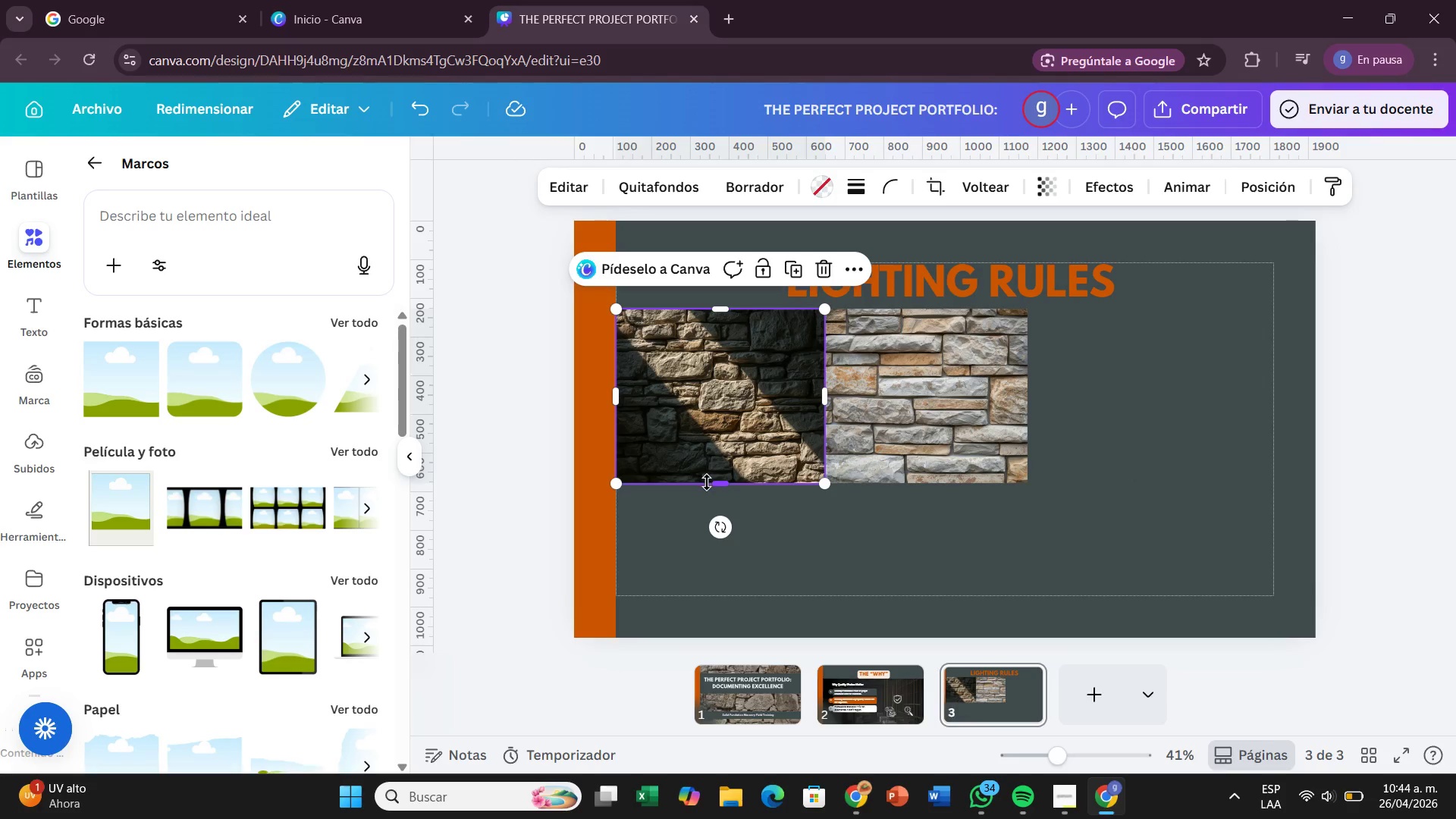 
left_click_drag(start_coordinate=[708, 482], to_coordinate=[758, 480])
 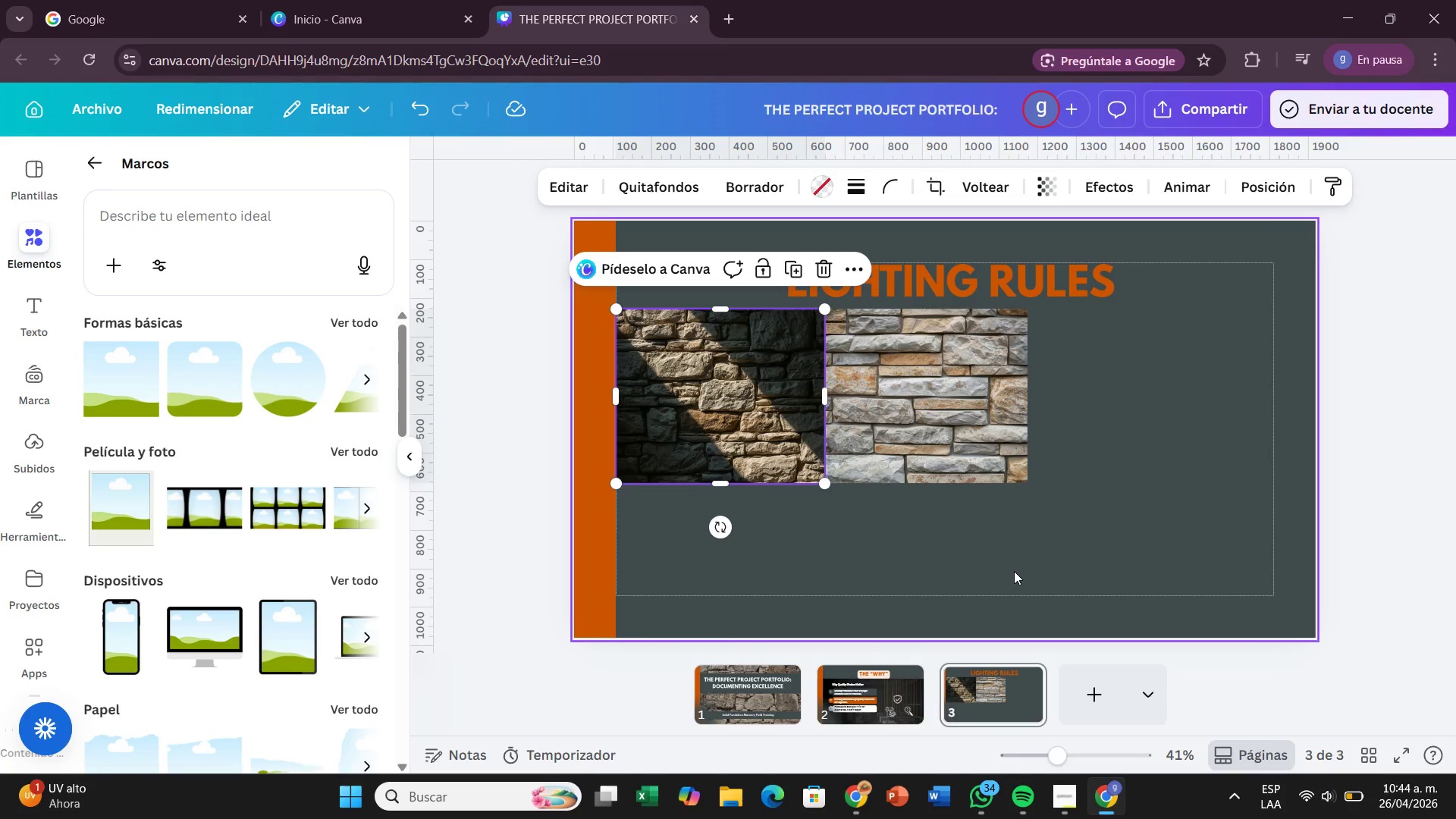 
left_click([1014, 571])
 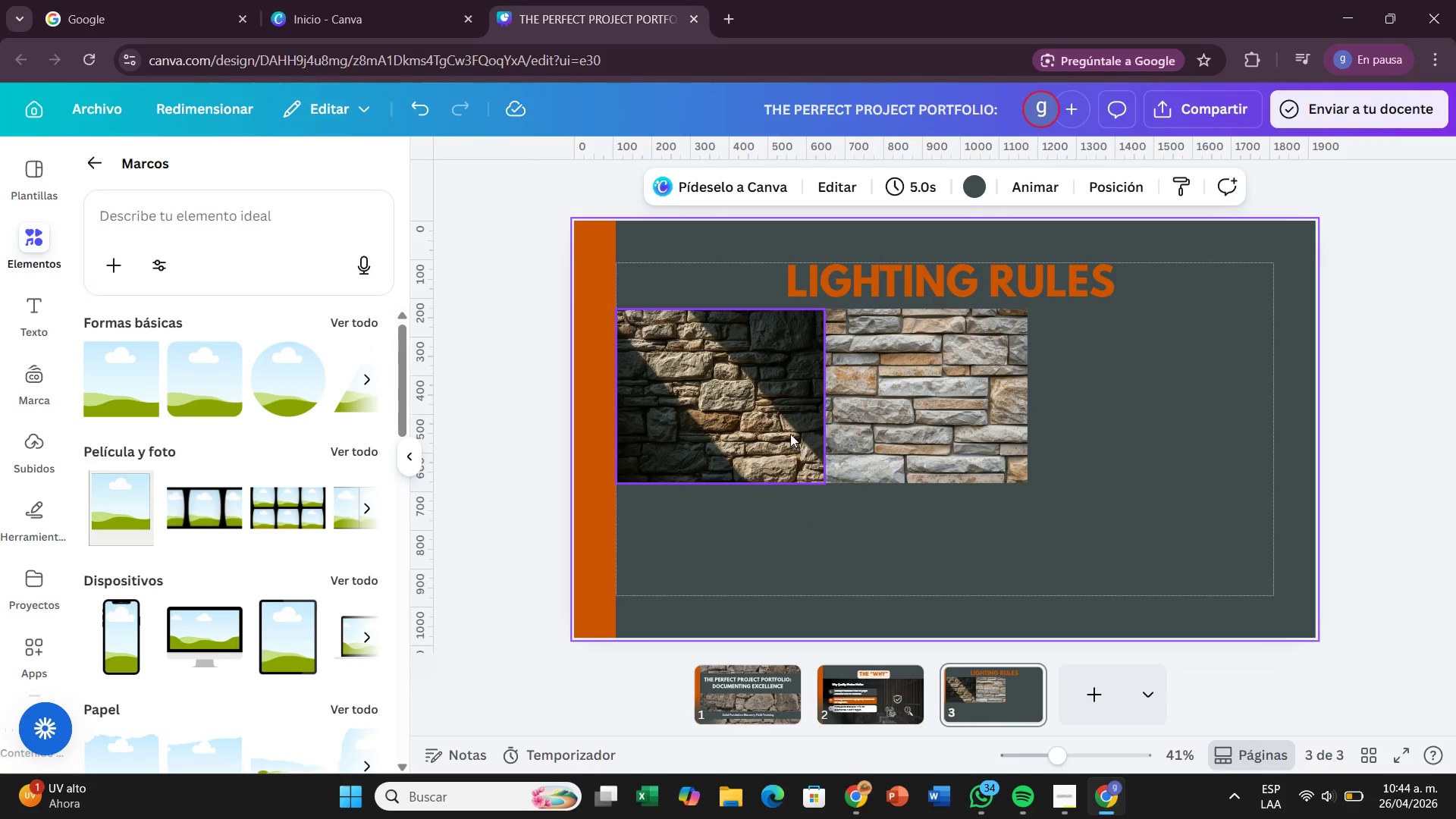 
left_click_drag(start_coordinate=[789, 433], to_coordinate=[791, 461])
 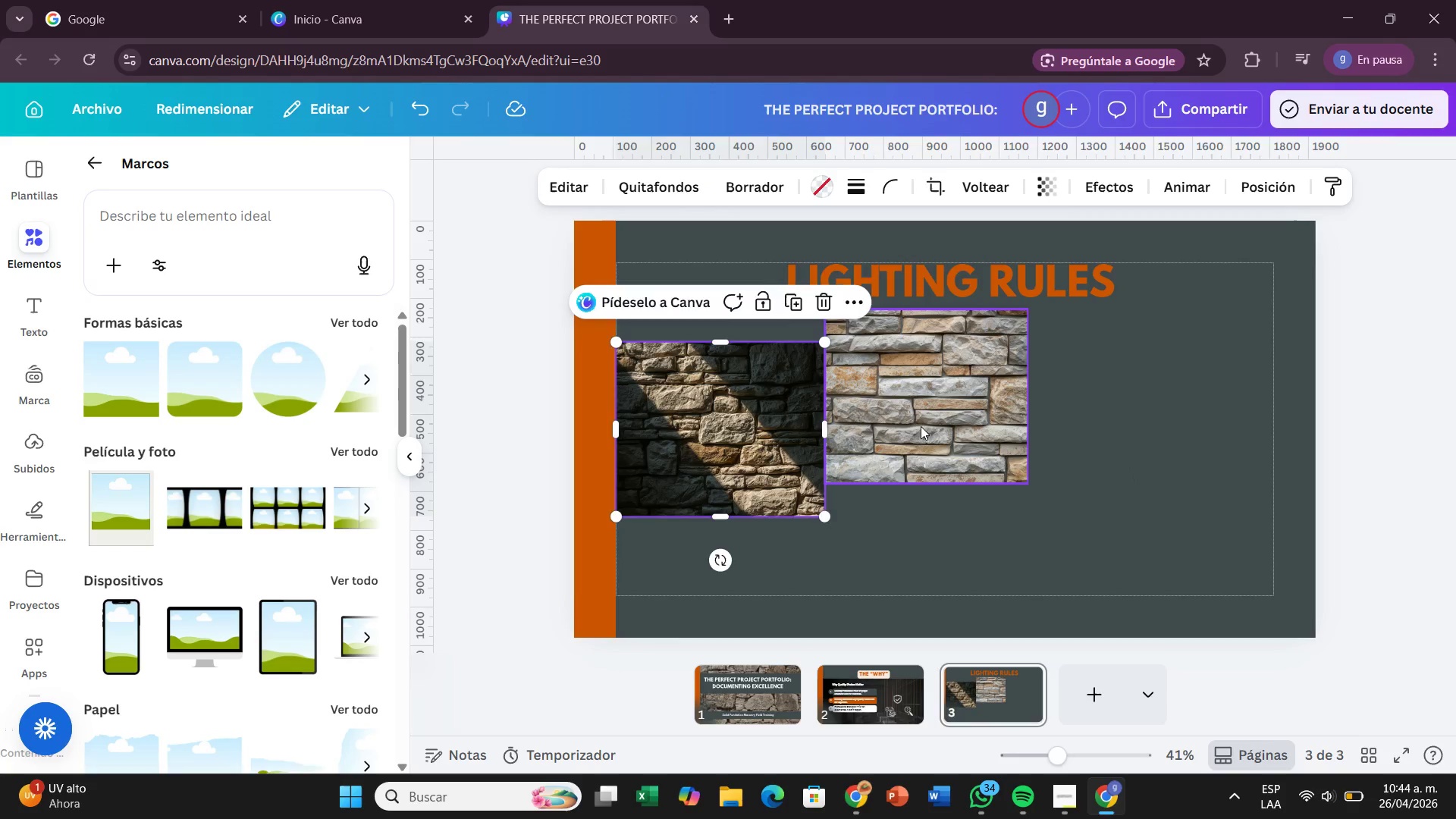 
left_click_drag(start_coordinate=[921, 426], to_coordinate=[915, 456])
 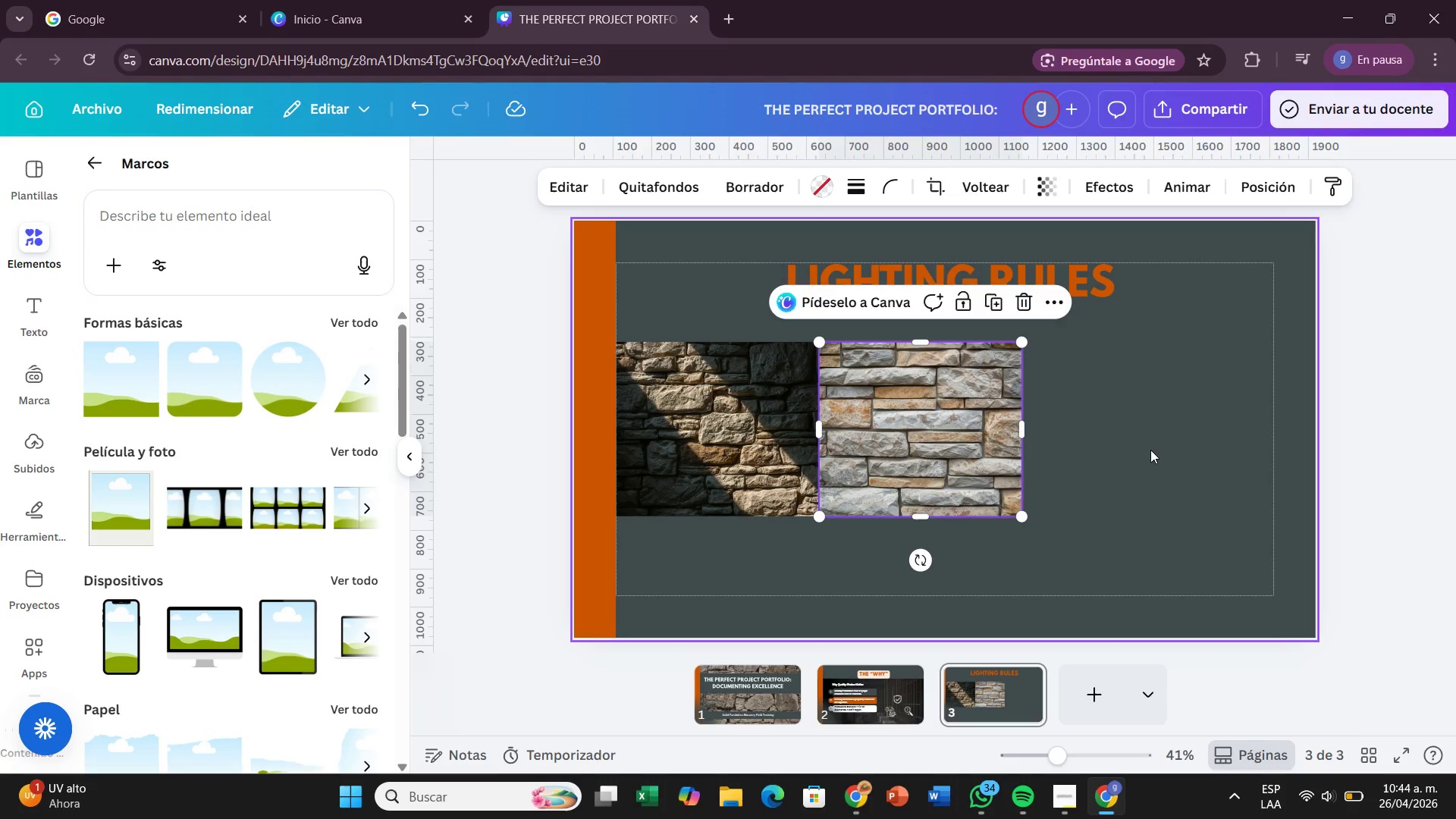 
left_click([1150, 450])
 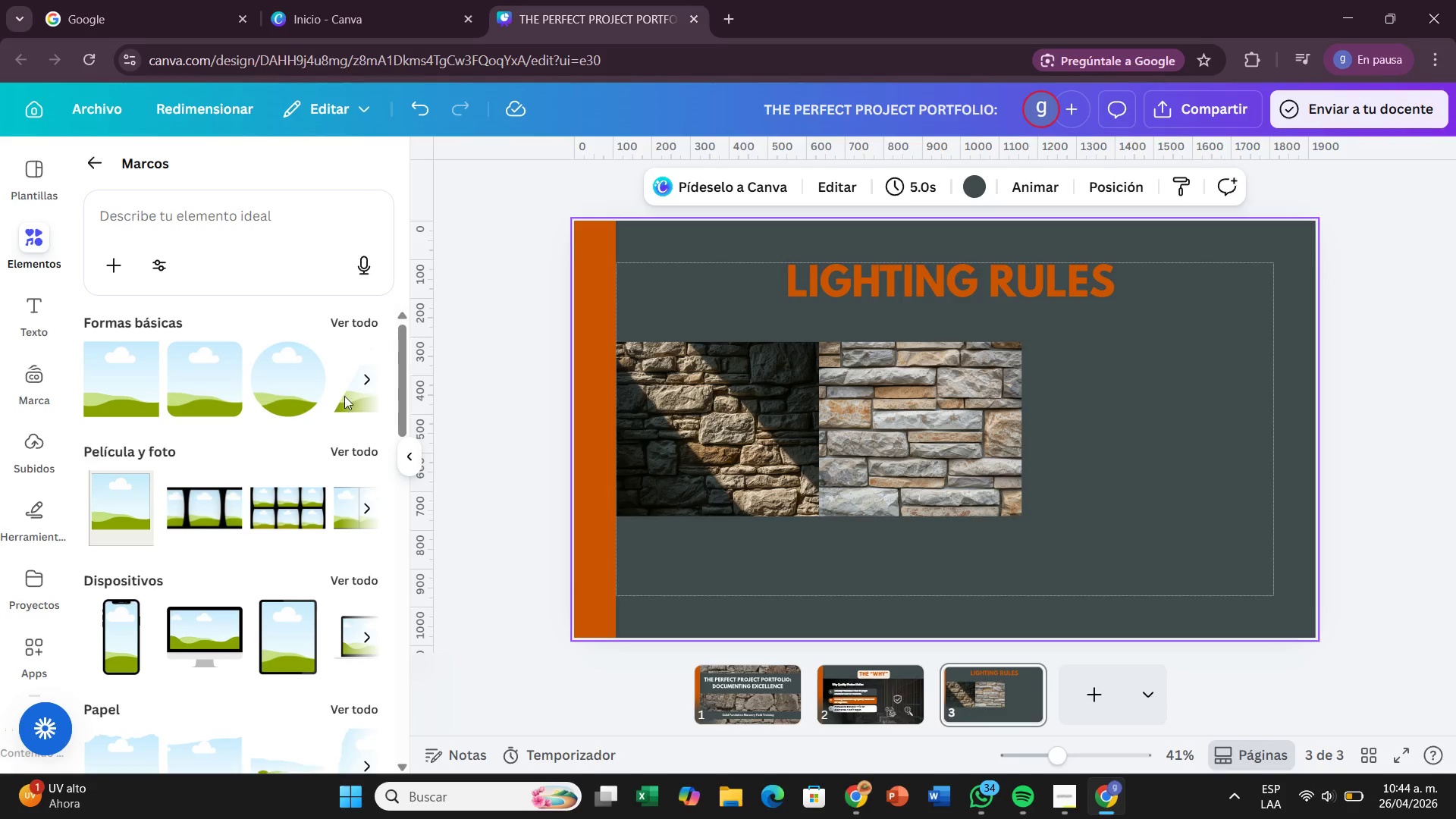 
left_click([35, 305])
 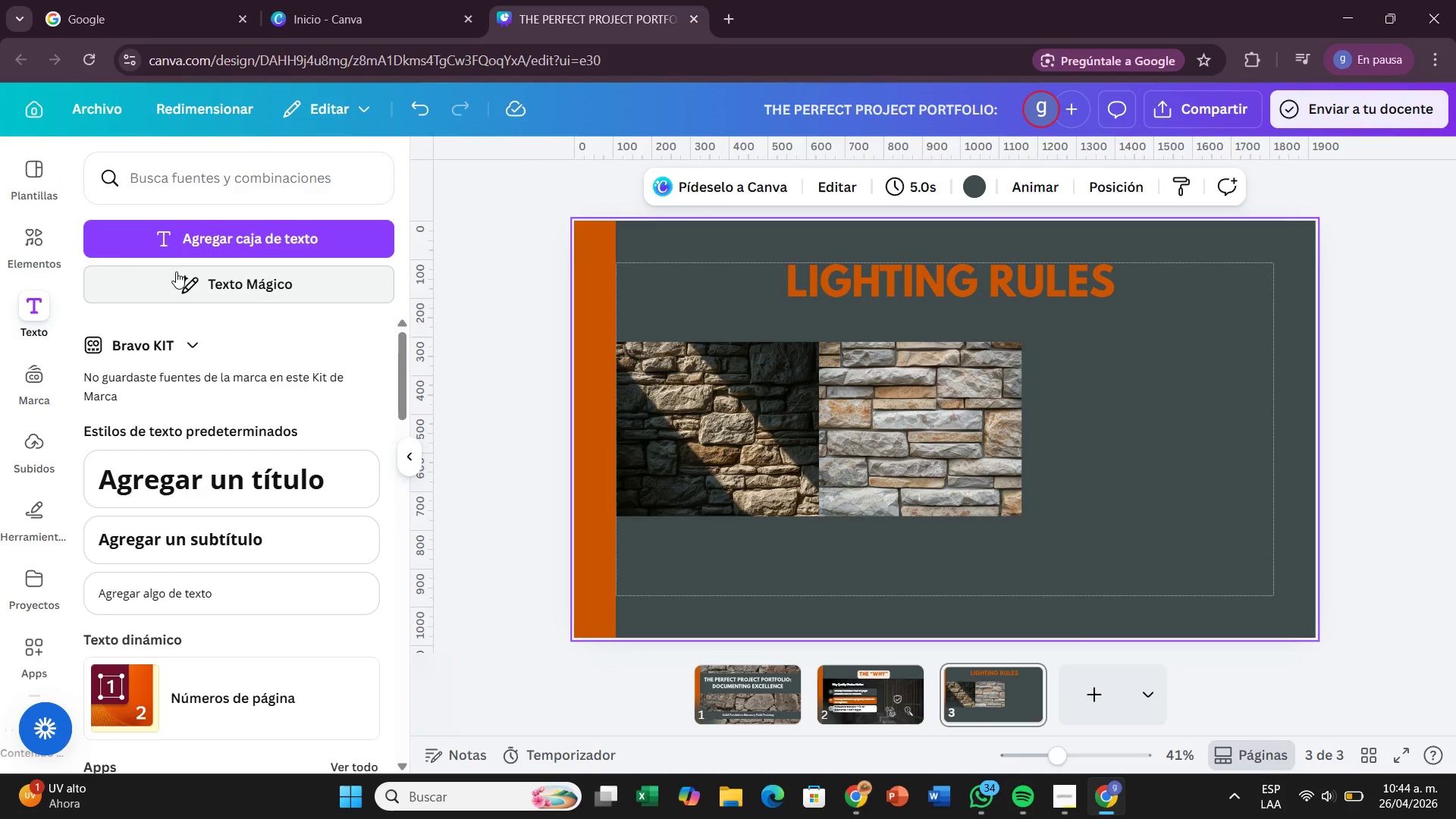 
left_click([1, 244])
 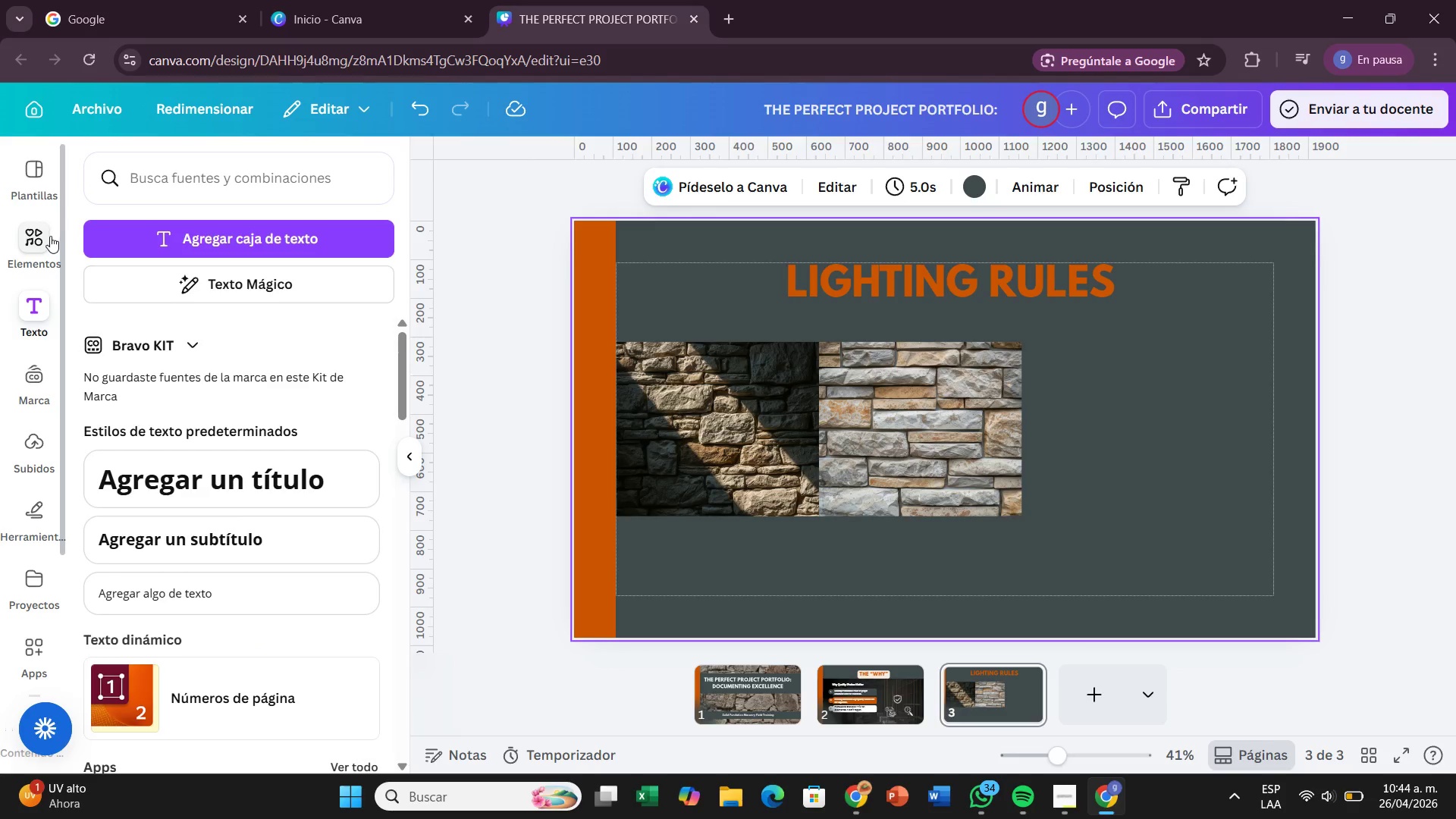 
left_click([50, 236])
 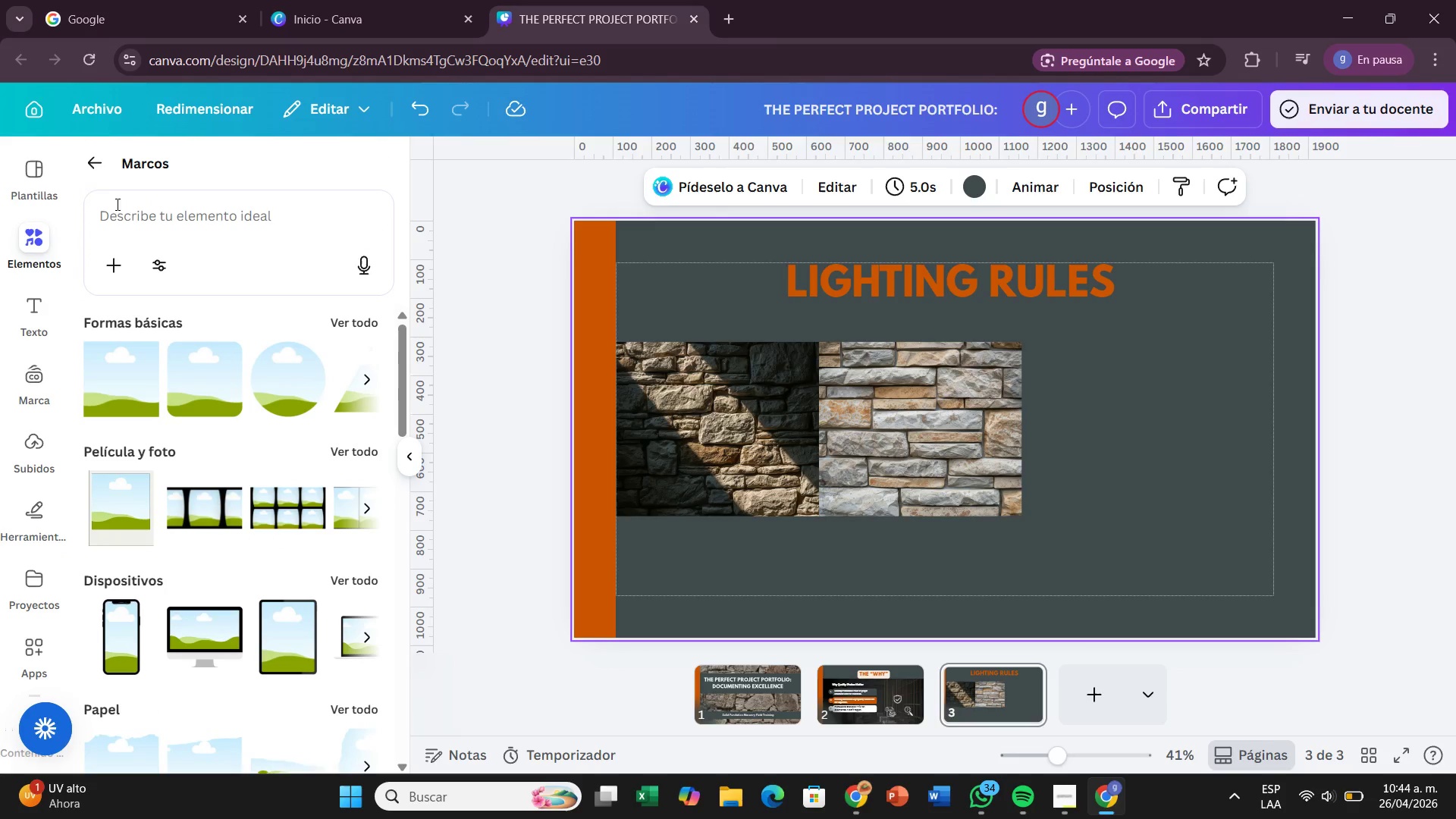 
left_click([94, 167])
 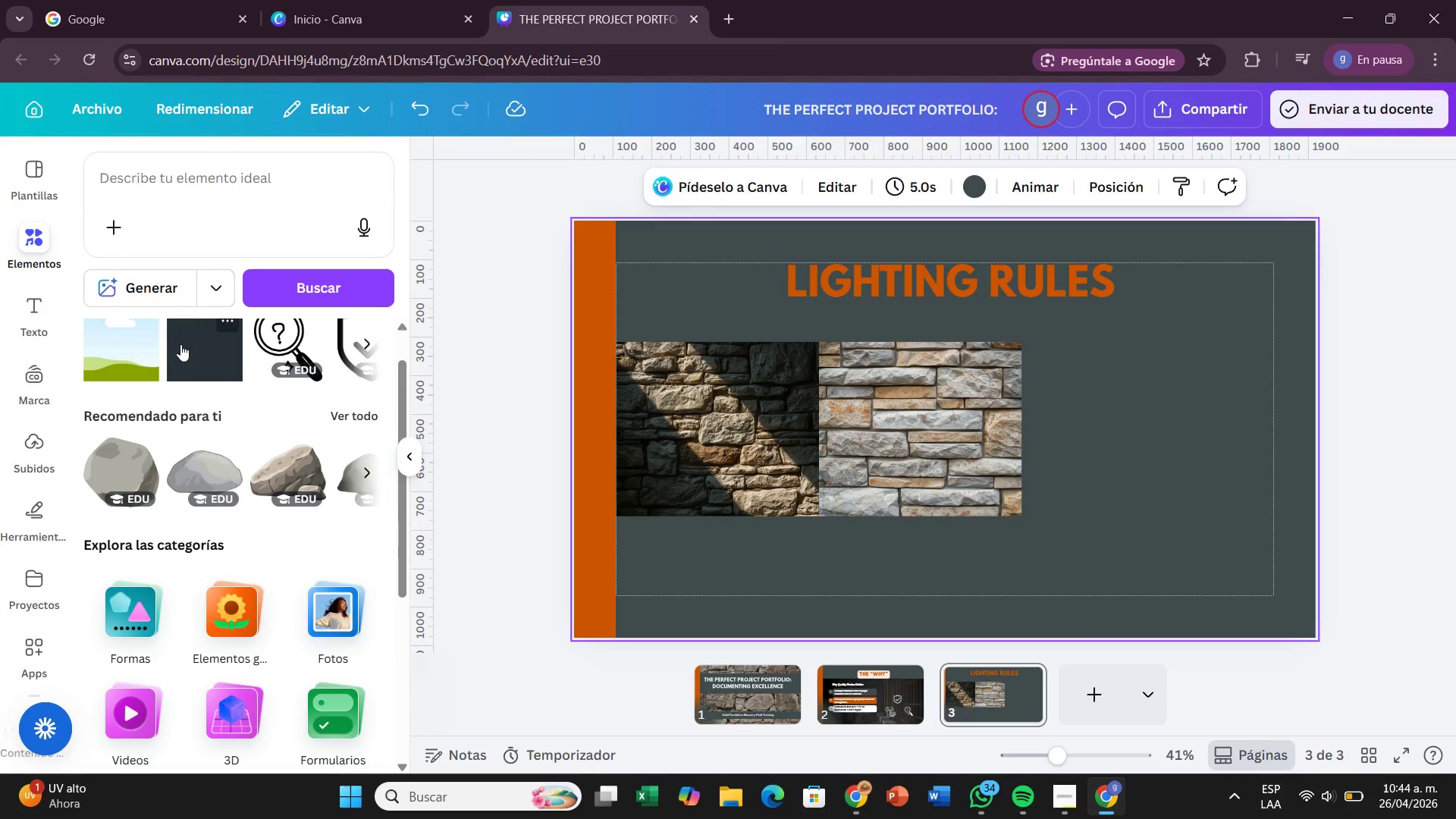 
left_click([197, 365])
 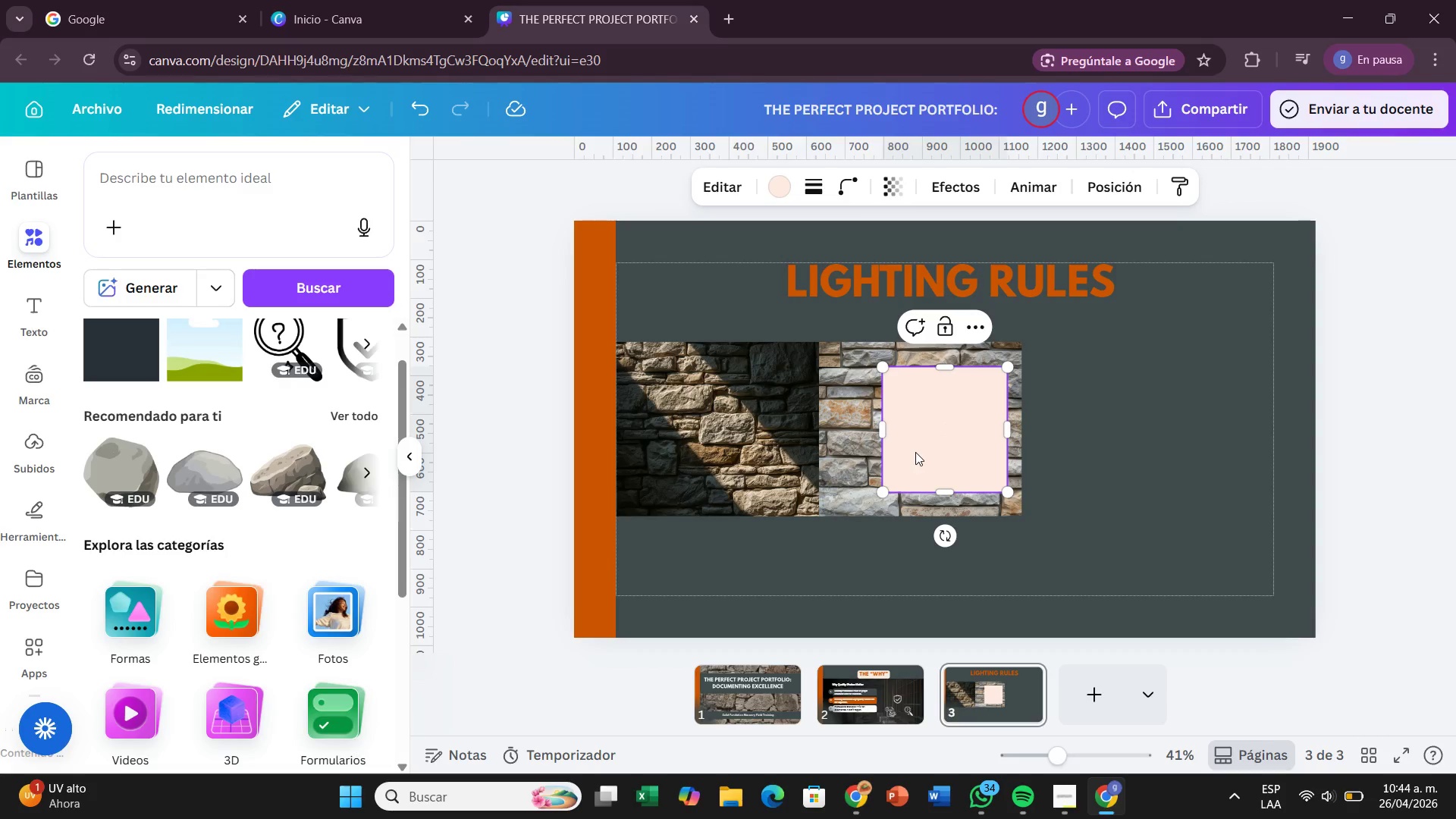 
left_click_drag(start_coordinate=[924, 452], to_coordinate=[1108, 429])
 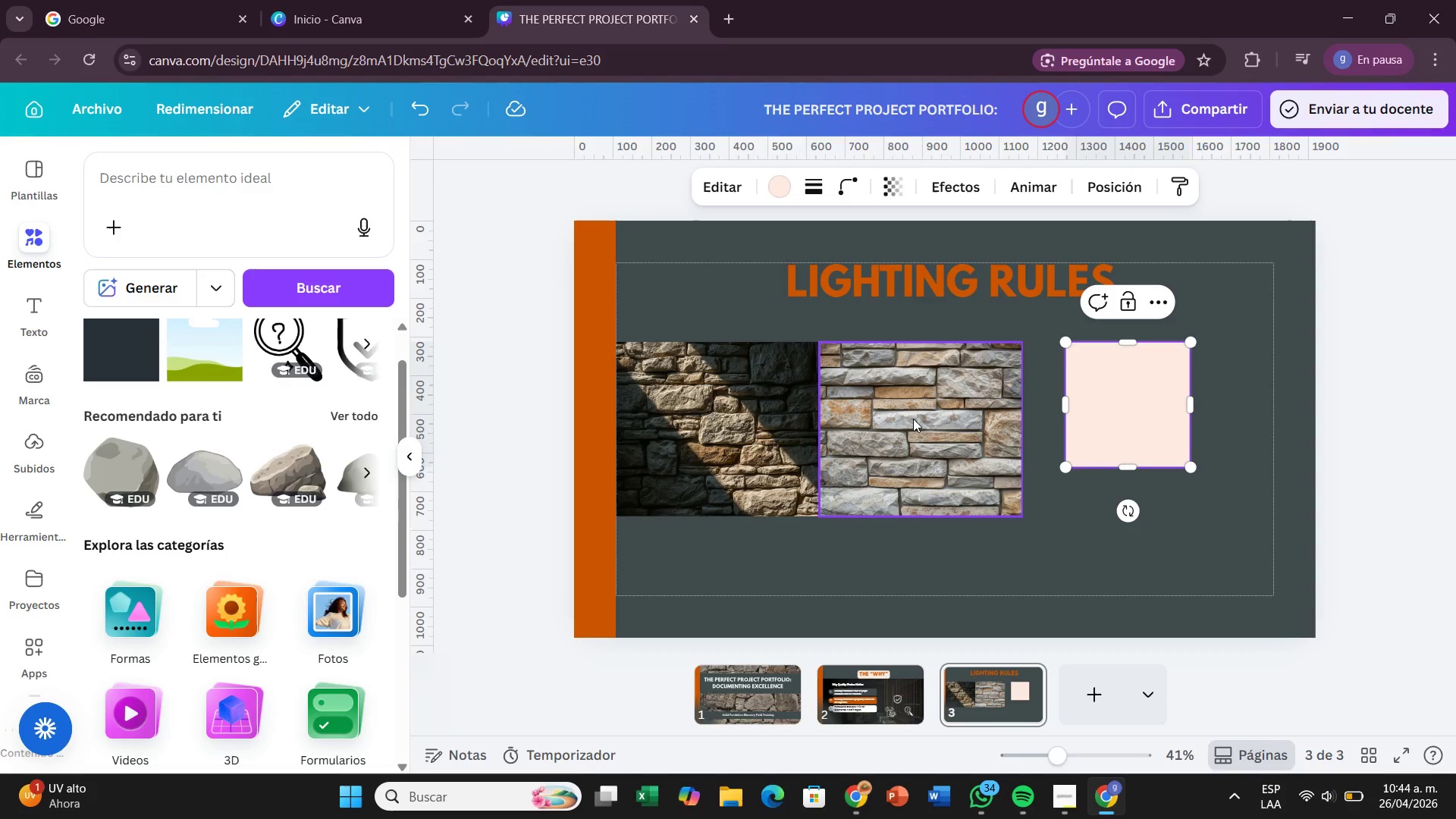 
left_click_drag(start_coordinate=[913, 419], to_coordinate=[911, 395])
 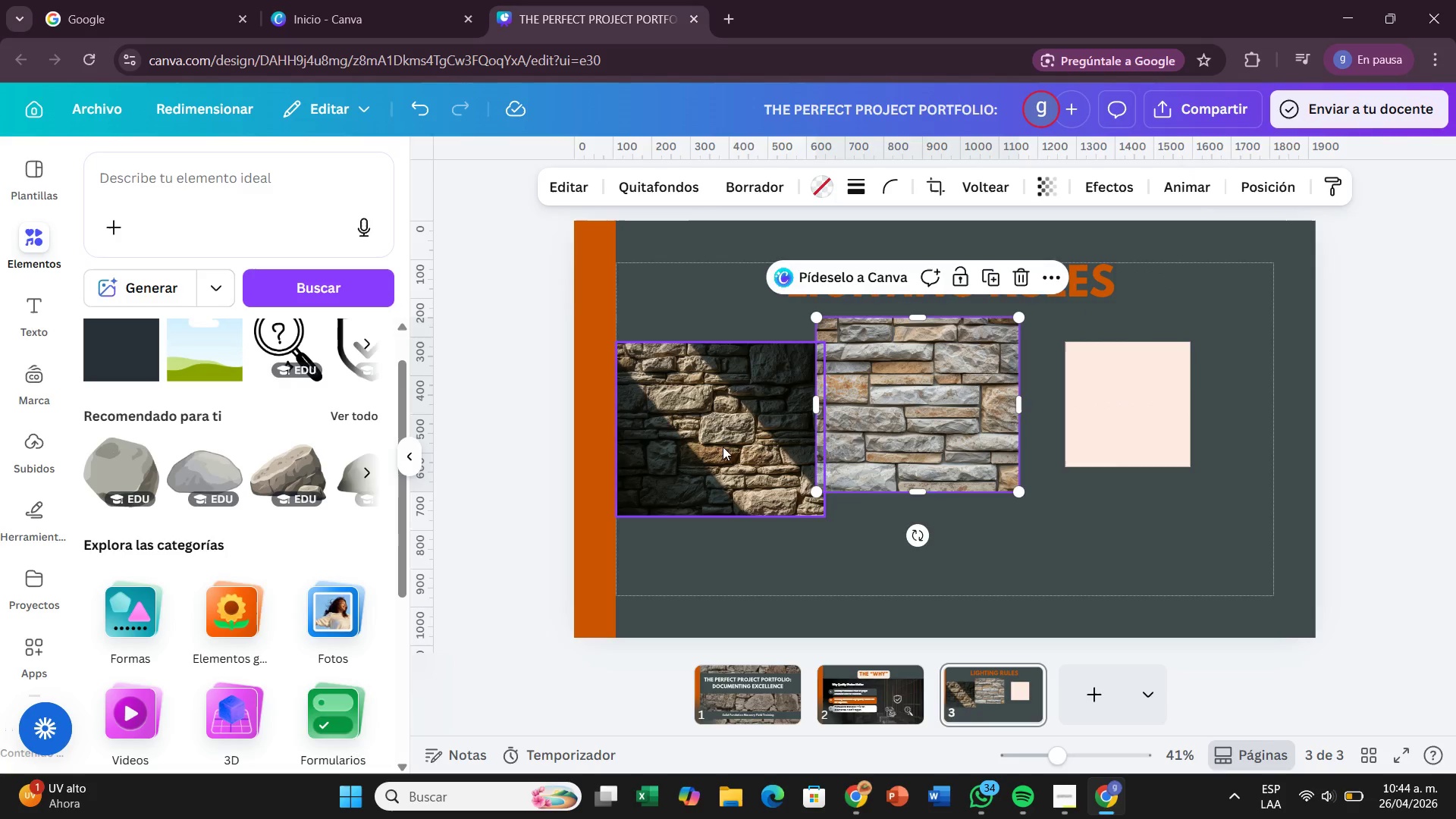 
left_click_drag(start_coordinate=[723, 447], to_coordinate=[722, 422])
 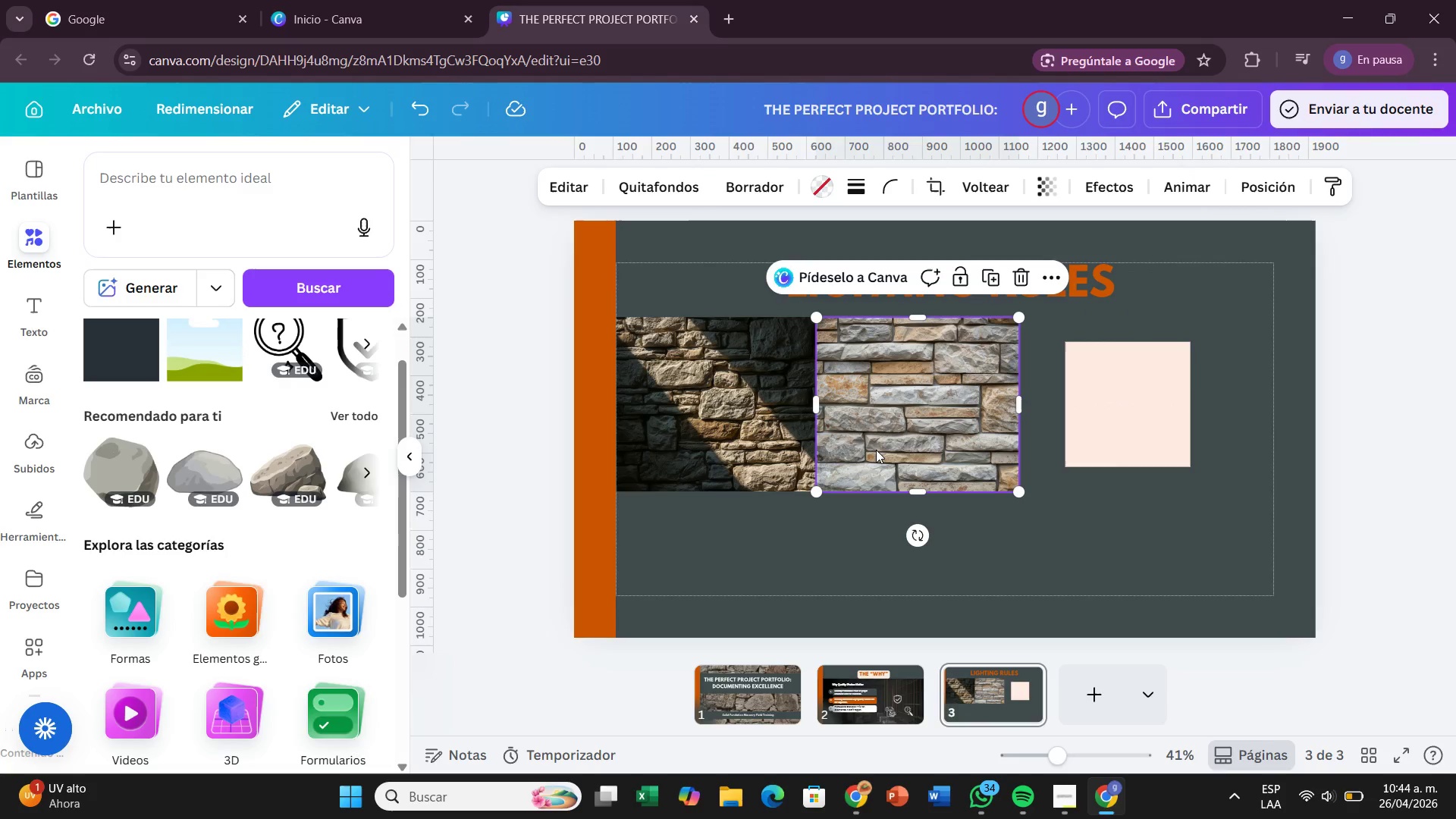 
left_click_drag(start_coordinate=[873, 450], to_coordinate=[881, 447])
 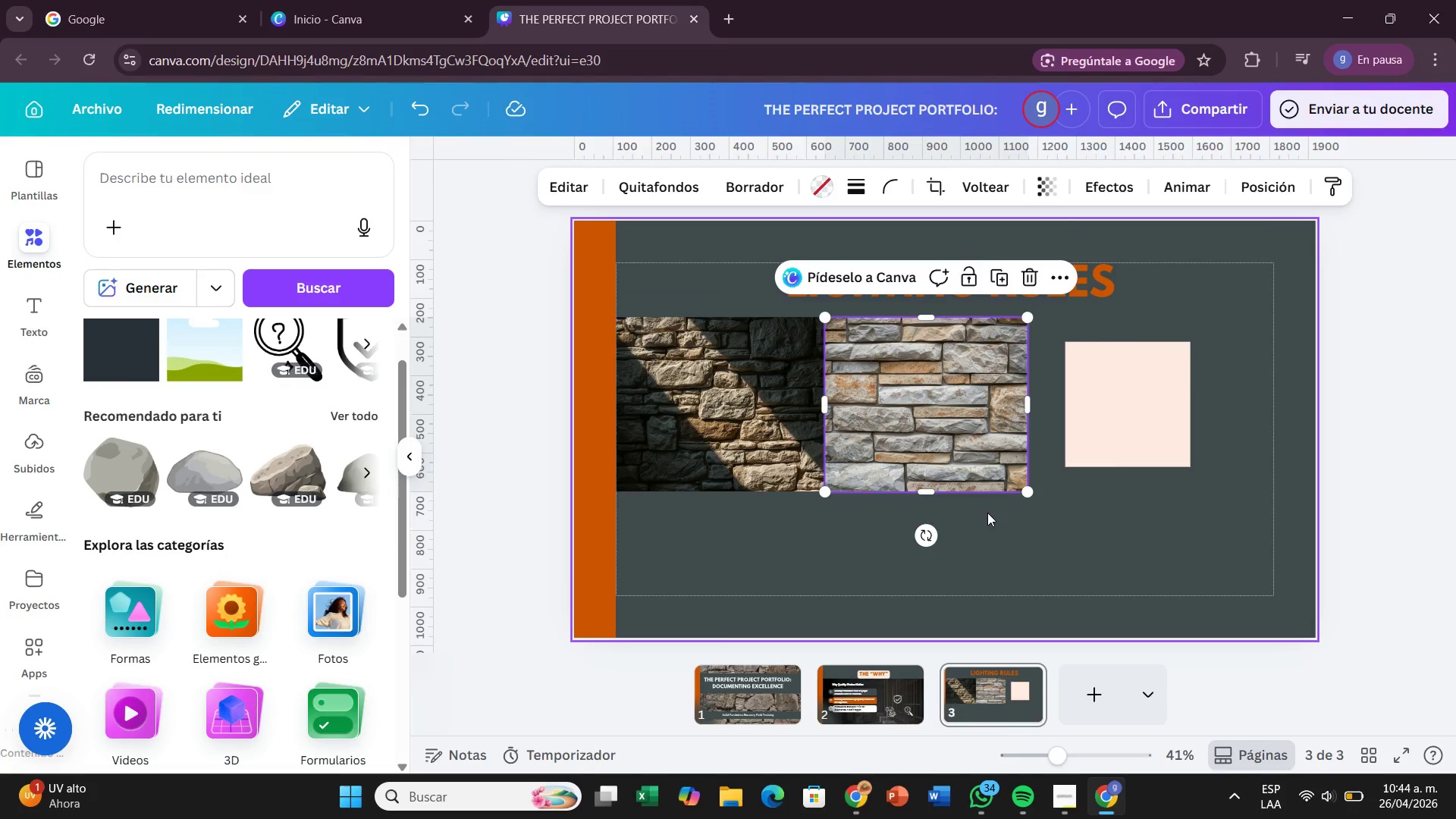 
left_click([987, 513])
 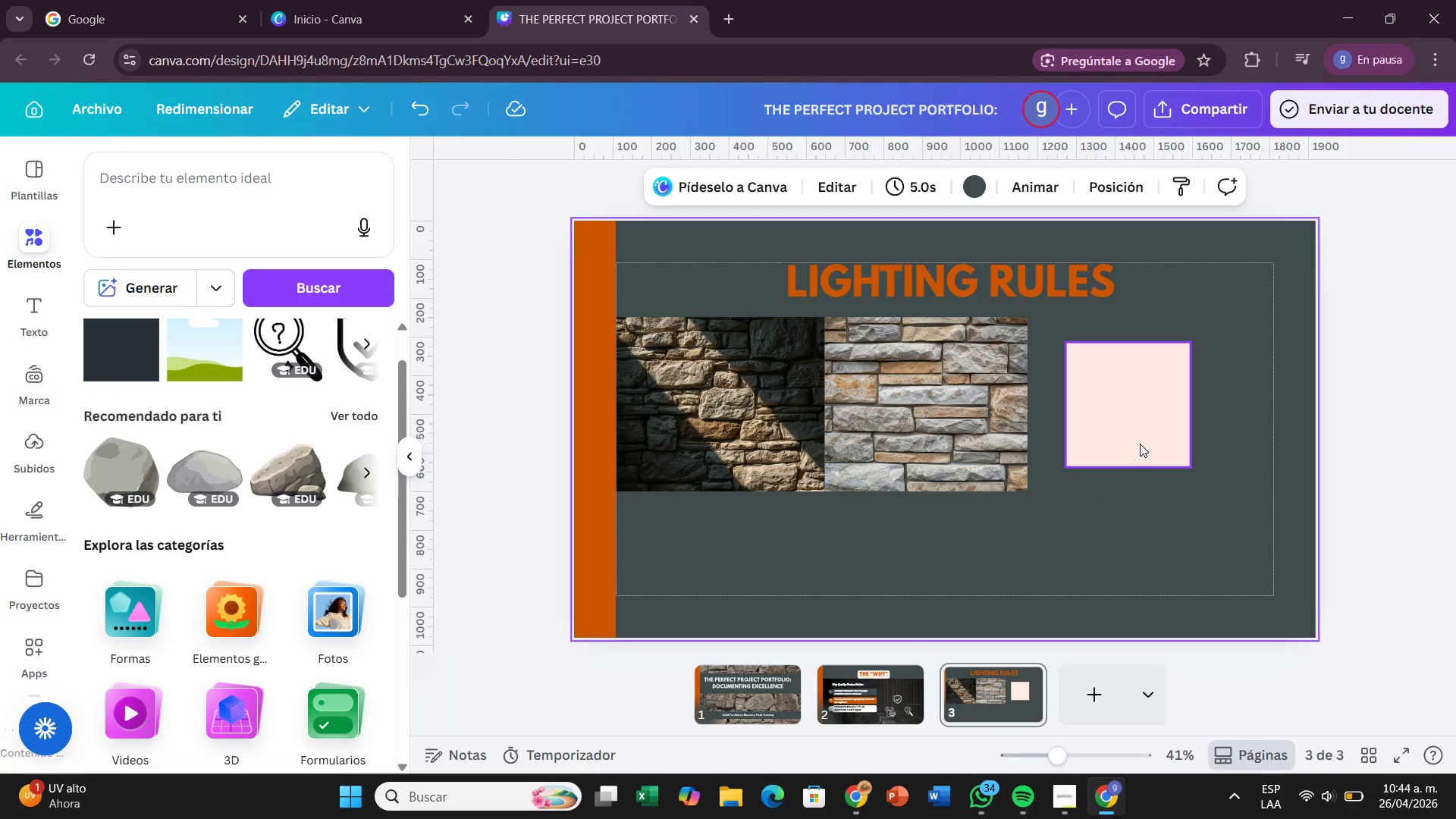 
double_click([1140, 444])
 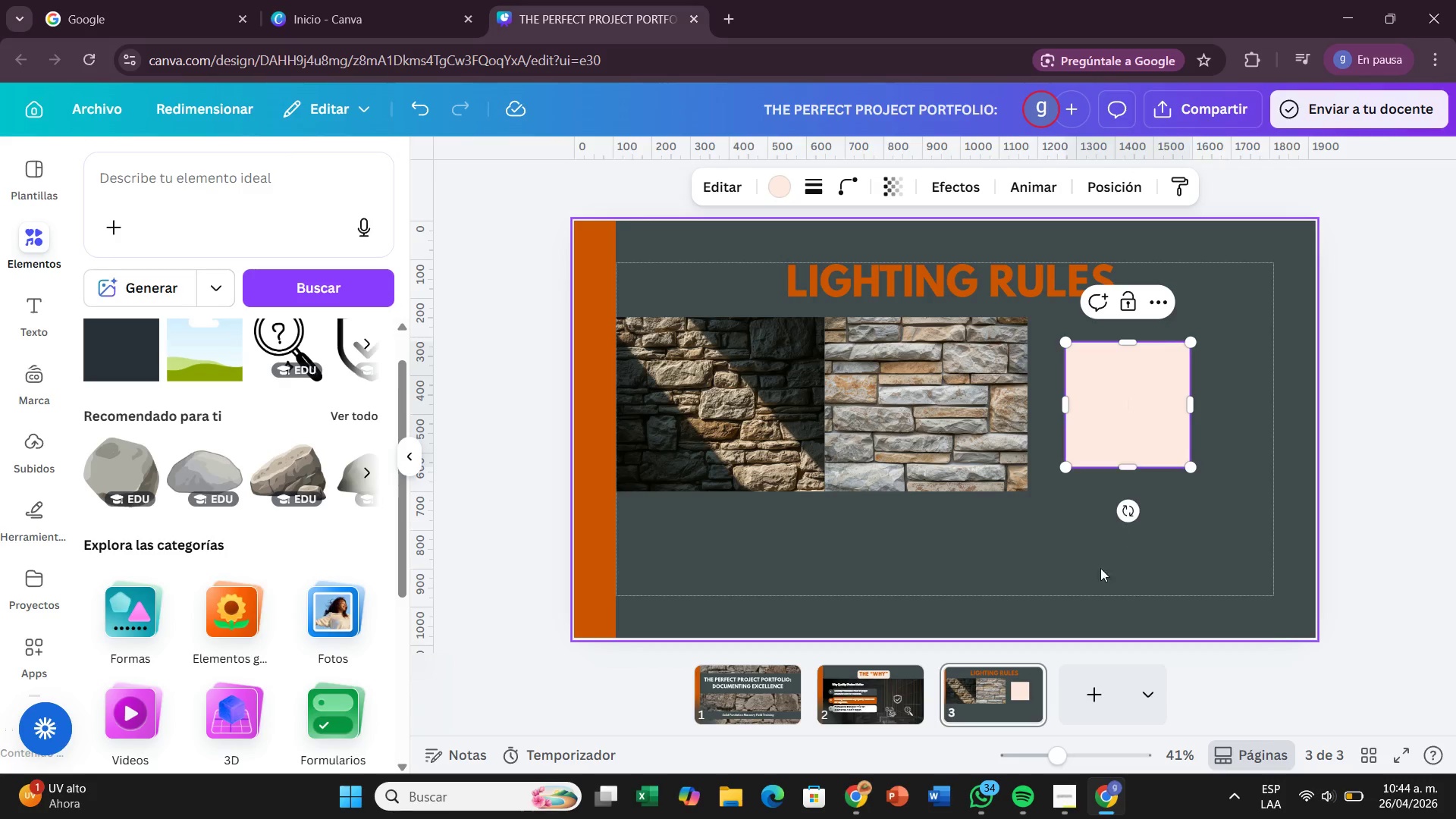 
left_click([1097, 592])
 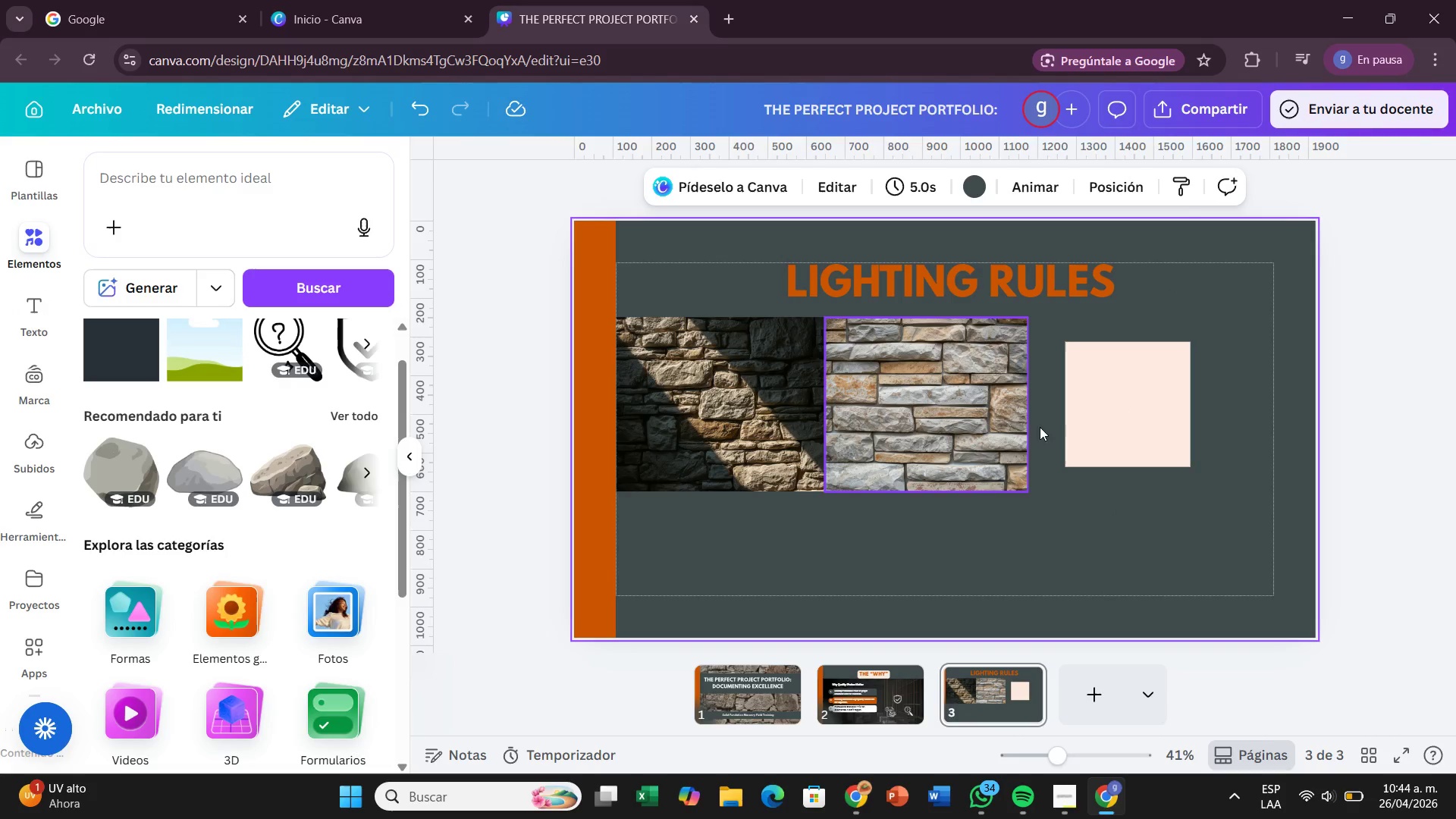 
left_click_drag(start_coordinate=[1173, 431], to_coordinate=[1154, 411])
 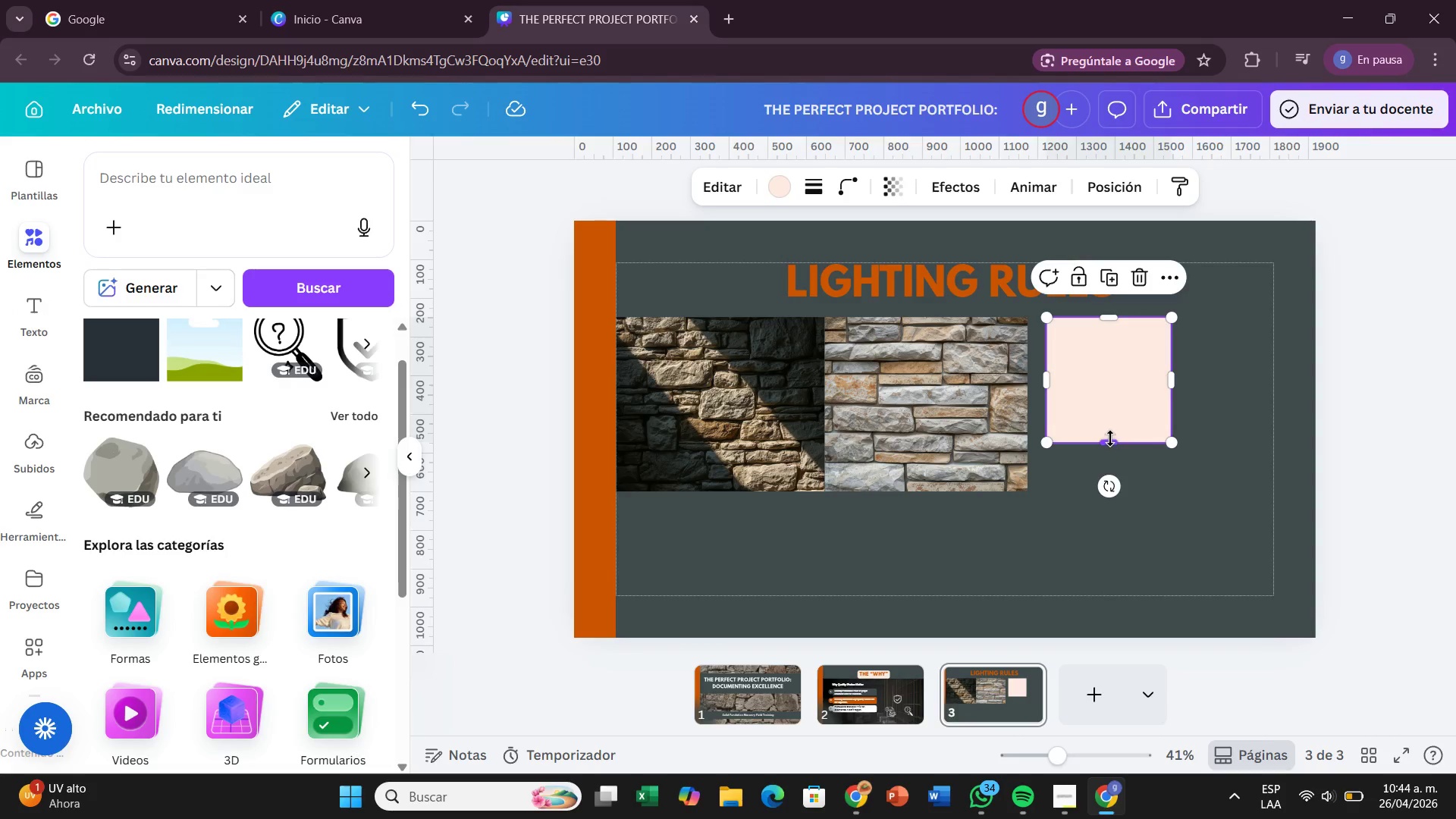 
left_click_drag(start_coordinate=[1110, 439], to_coordinate=[1134, 569])
 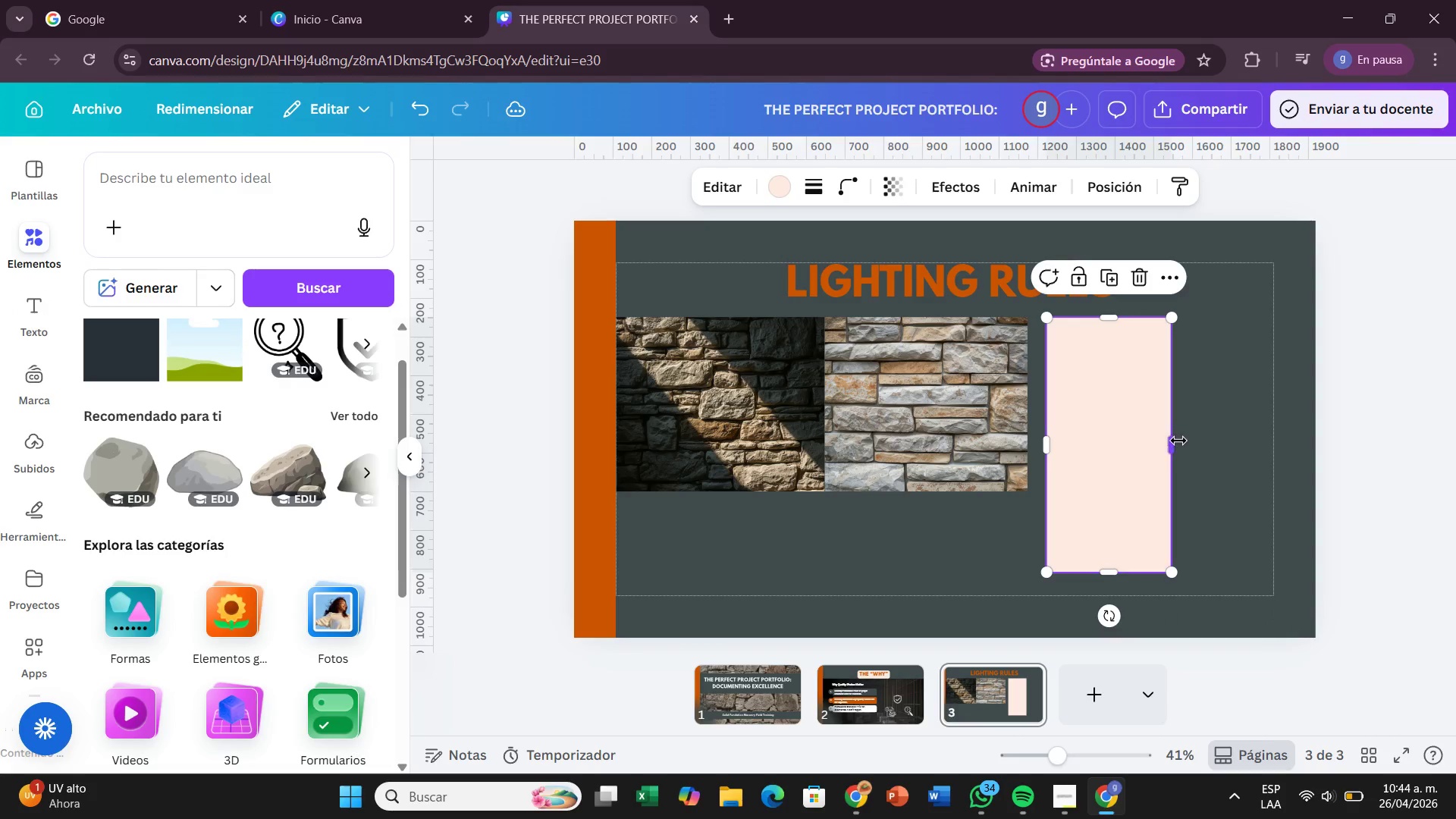 
left_click_drag(start_coordinate=[1177, 441], to_coordinate=[1270, 457])
 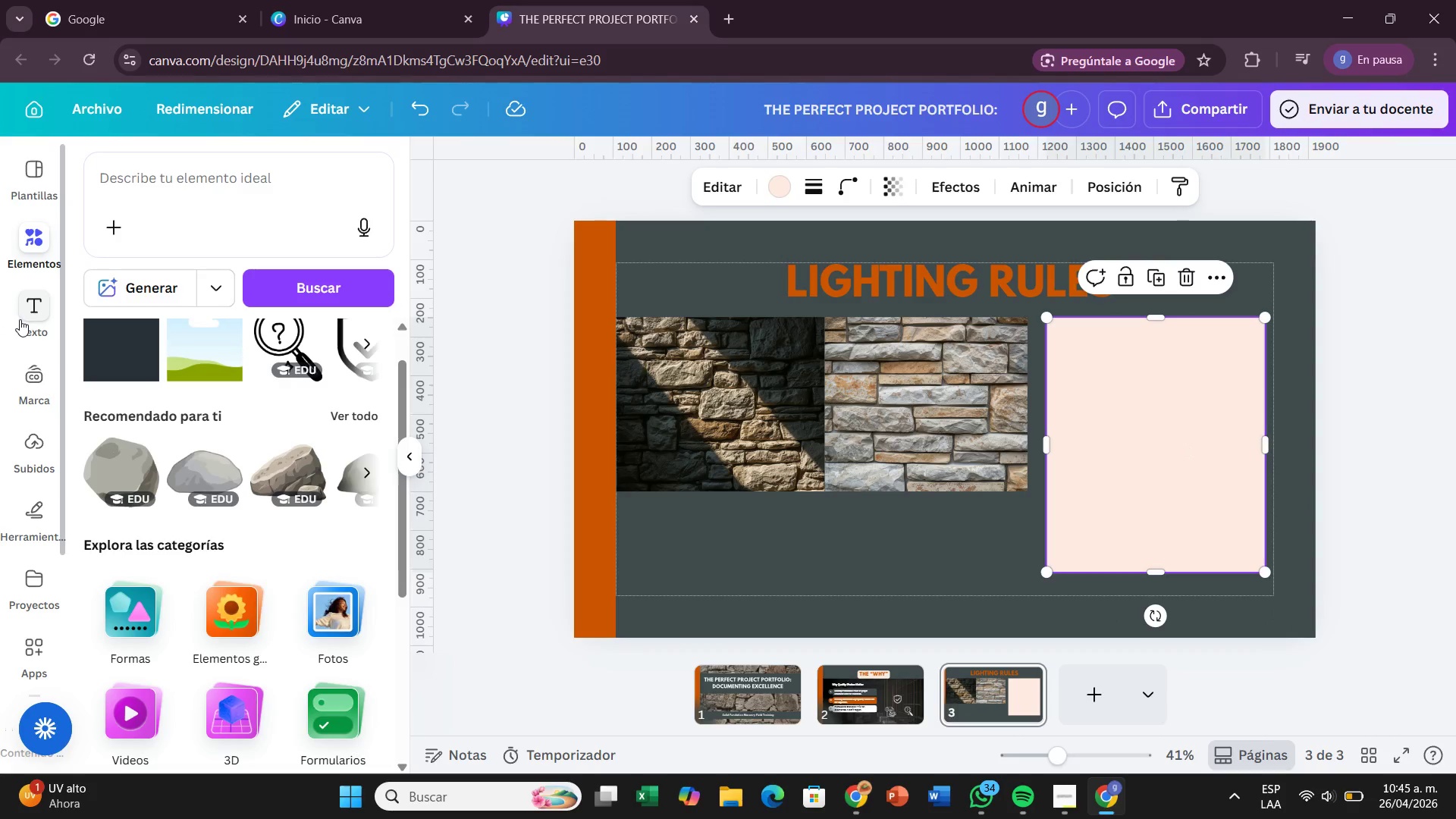 
left_click([27, 319])
 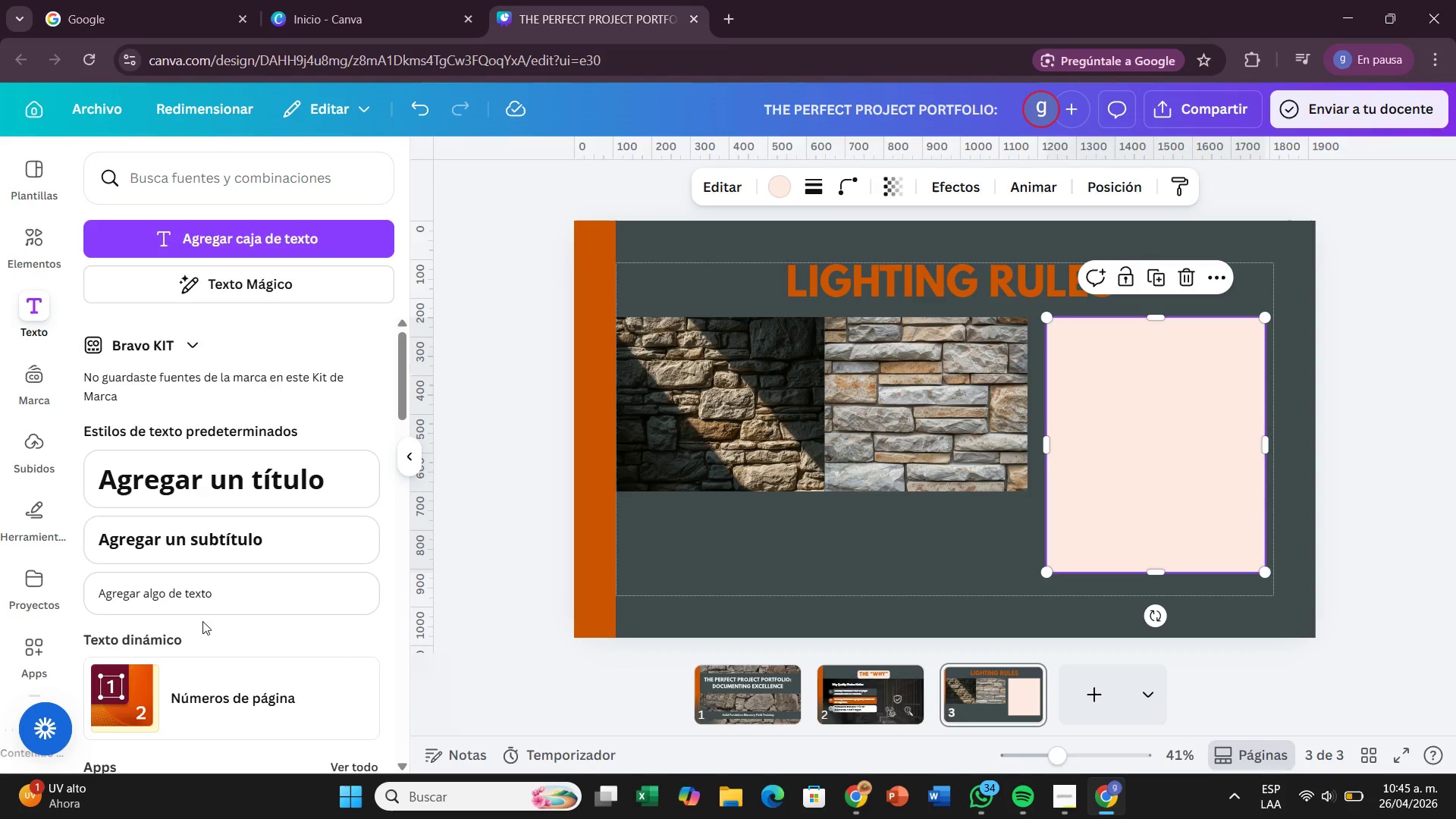 
left_click([207, 606])
 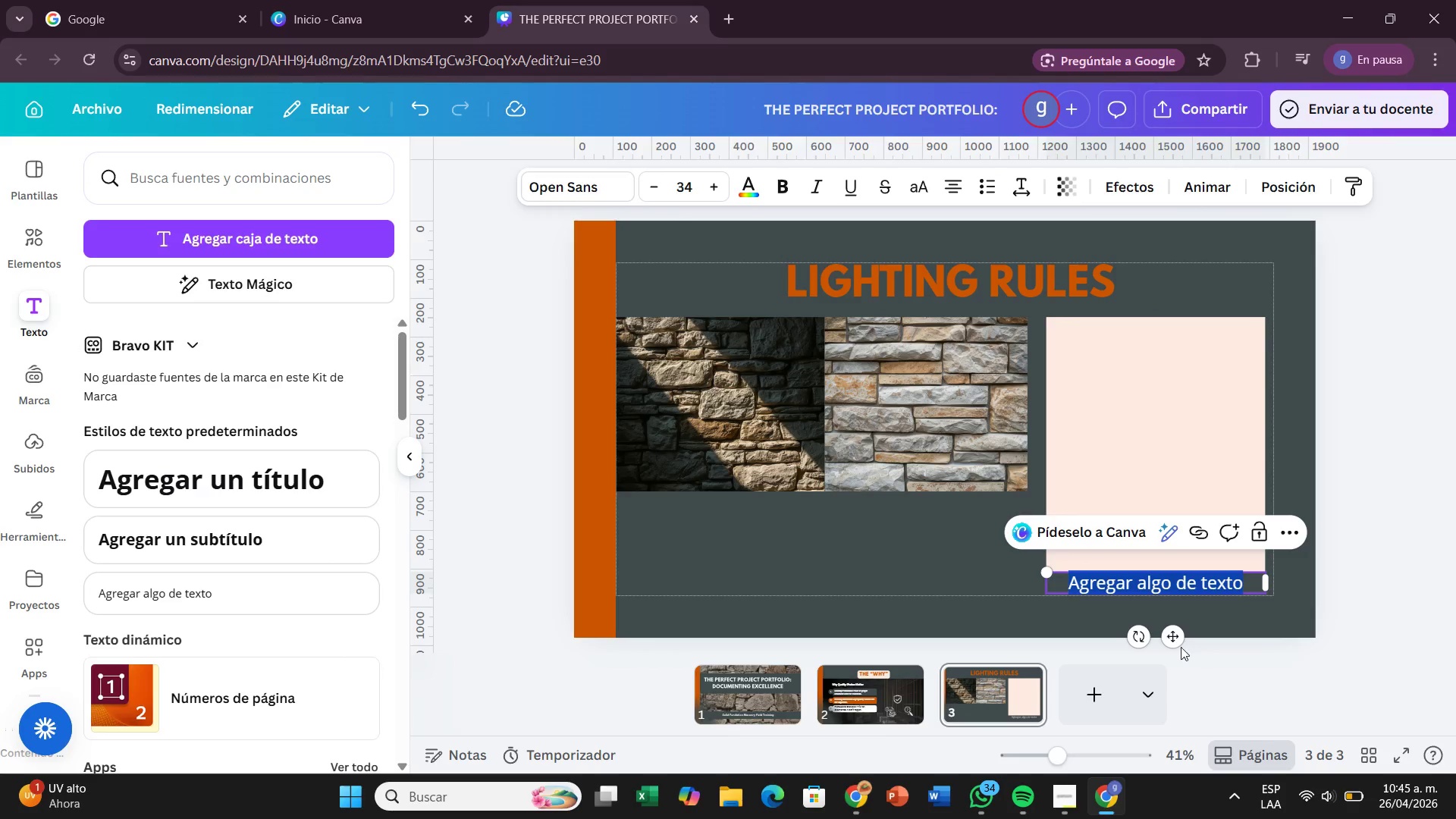 
left_click_drag(start_coordinate=[1175, 642], to_coordinate=[1179, 420])
 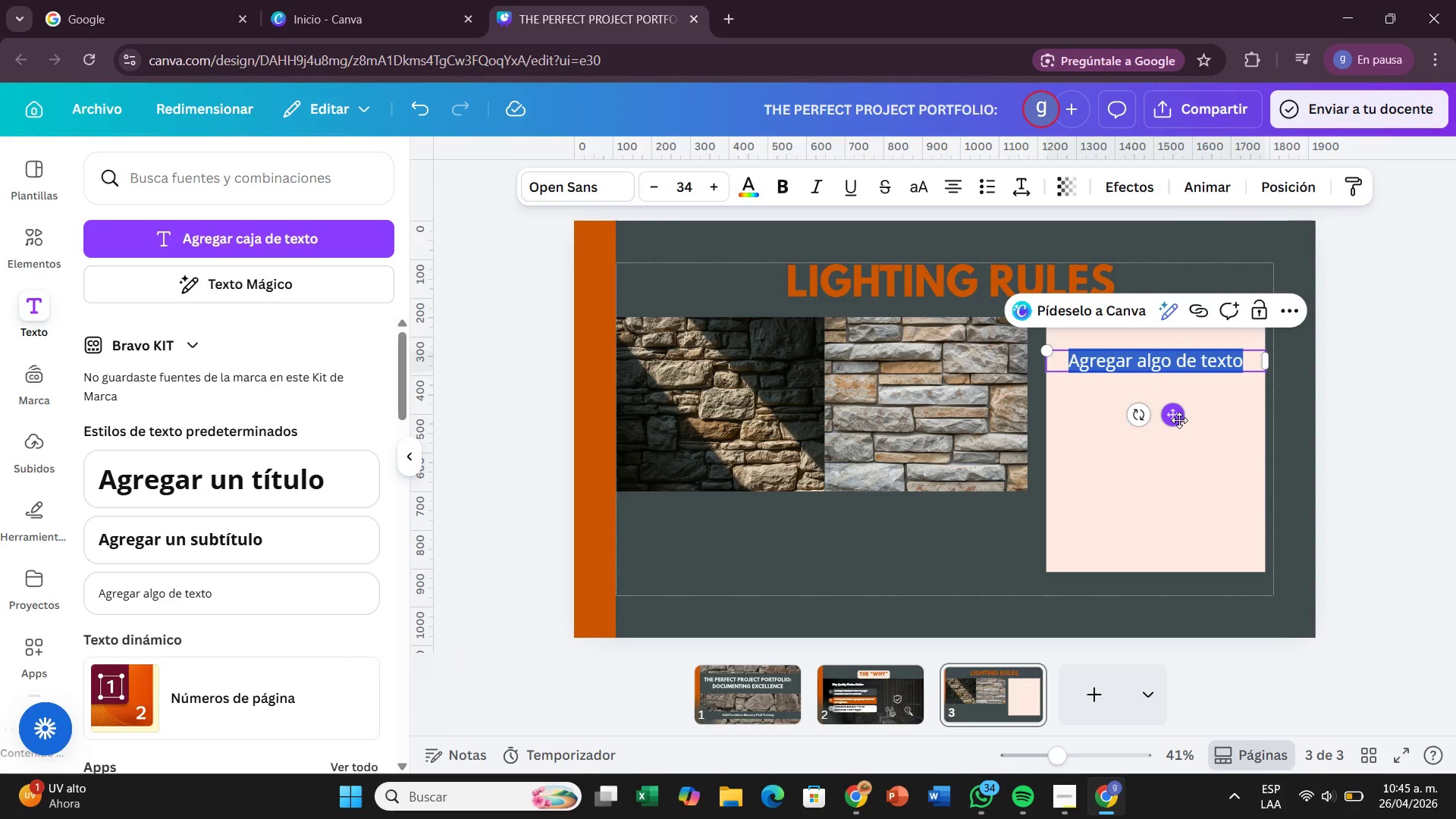 
type(Direc)
 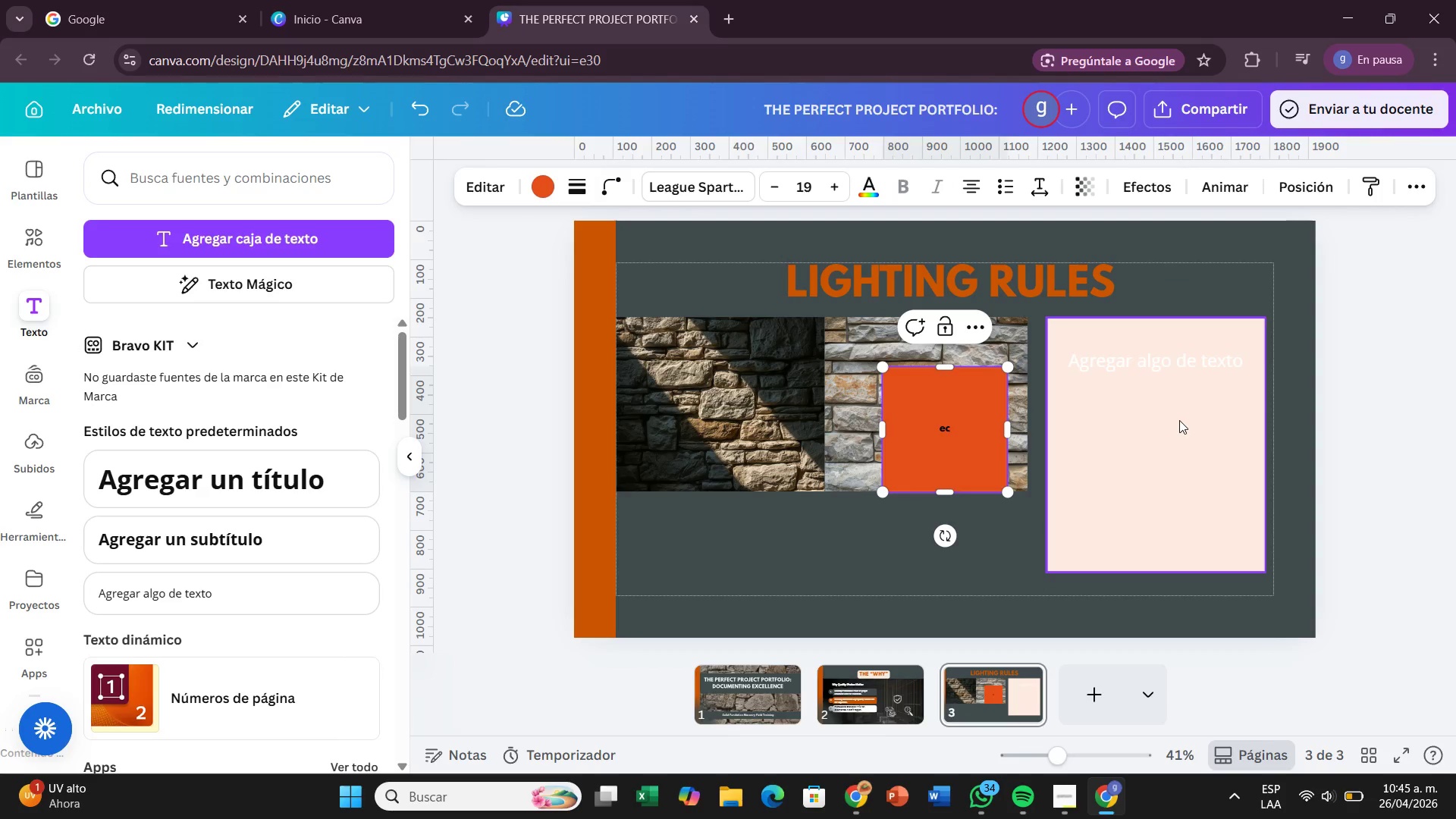 
hold_key(key=Backspace, duration=0.55)
 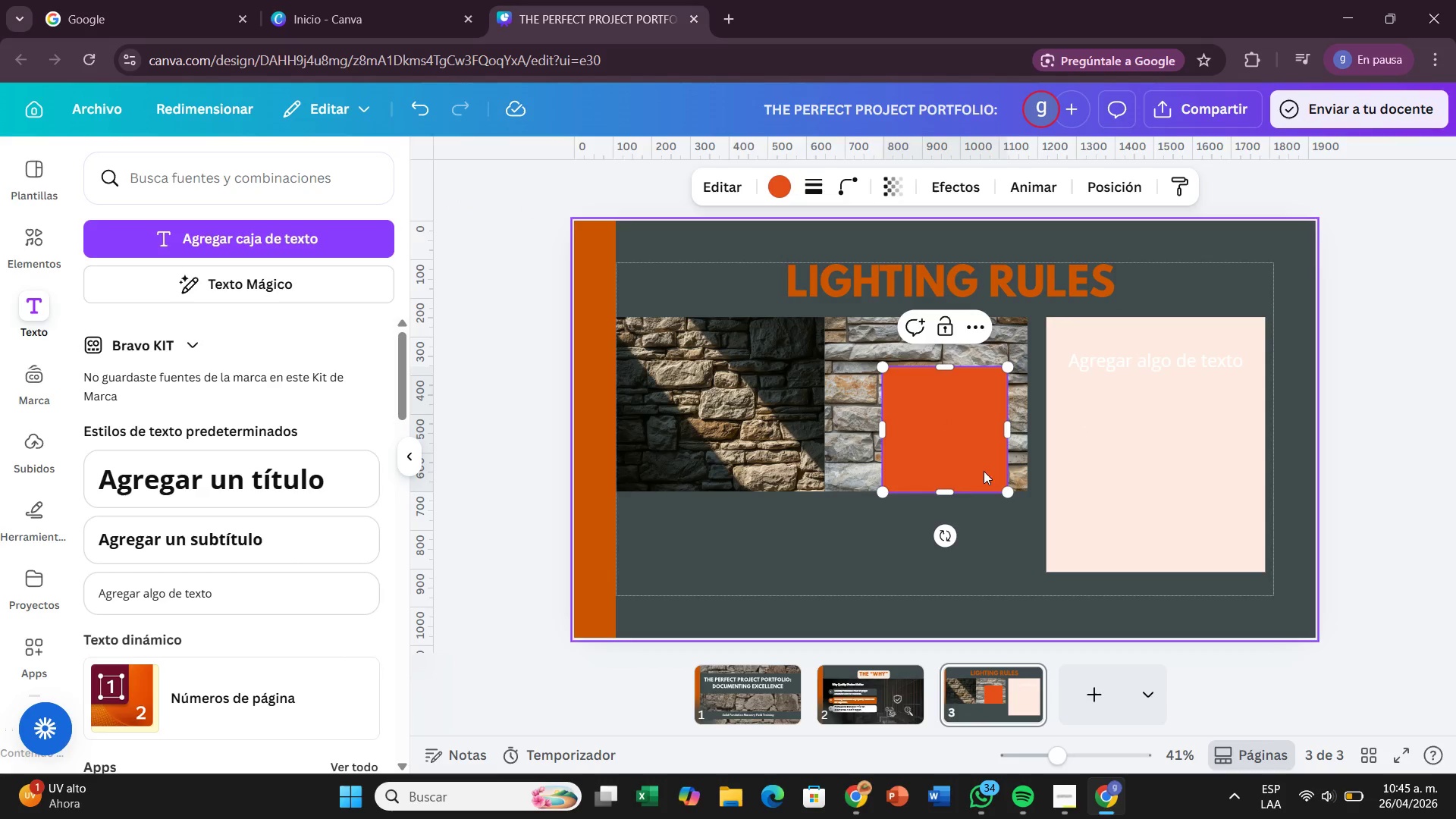 
left_click([967, 482])
 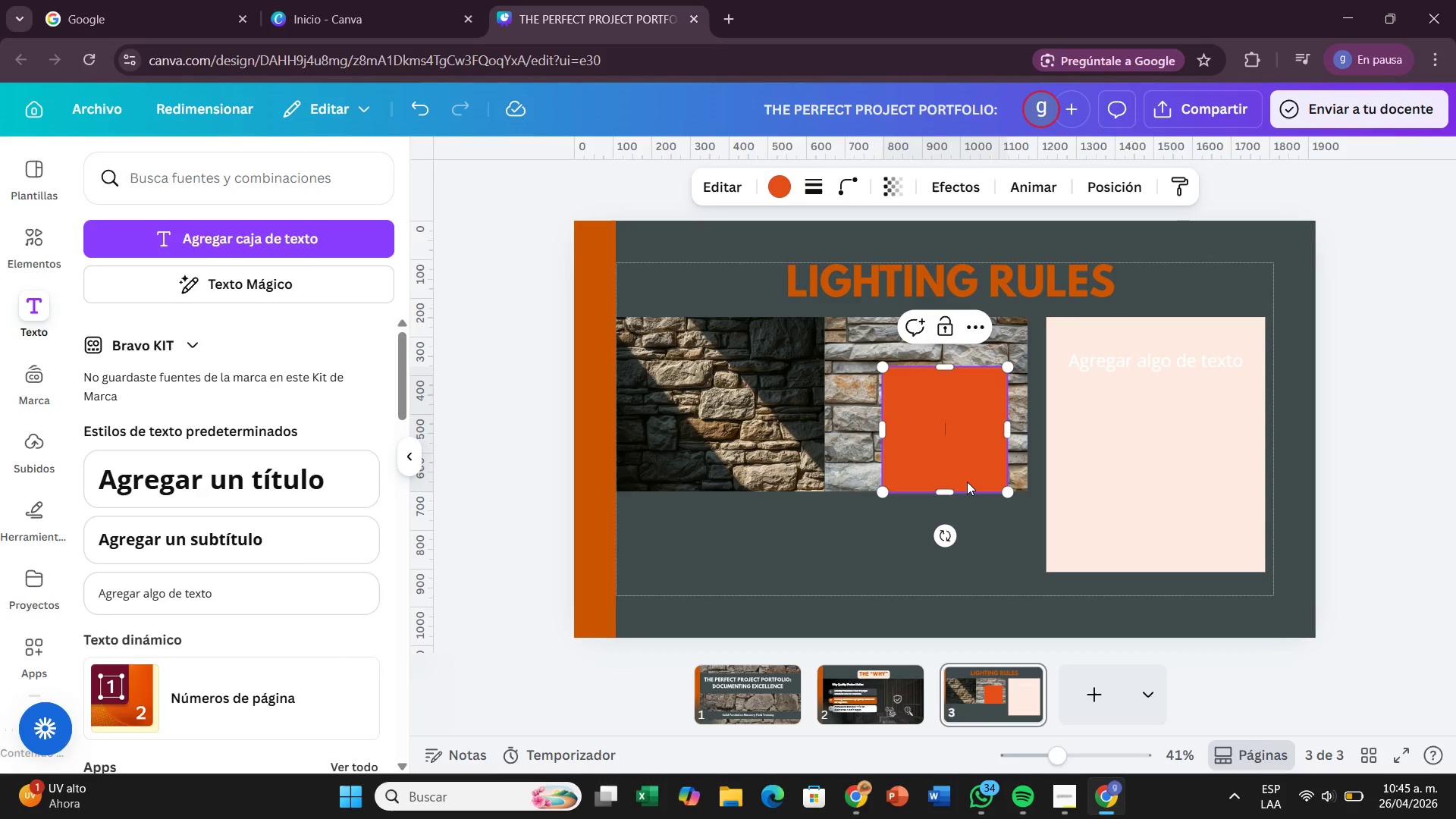 
key(Backspace)
 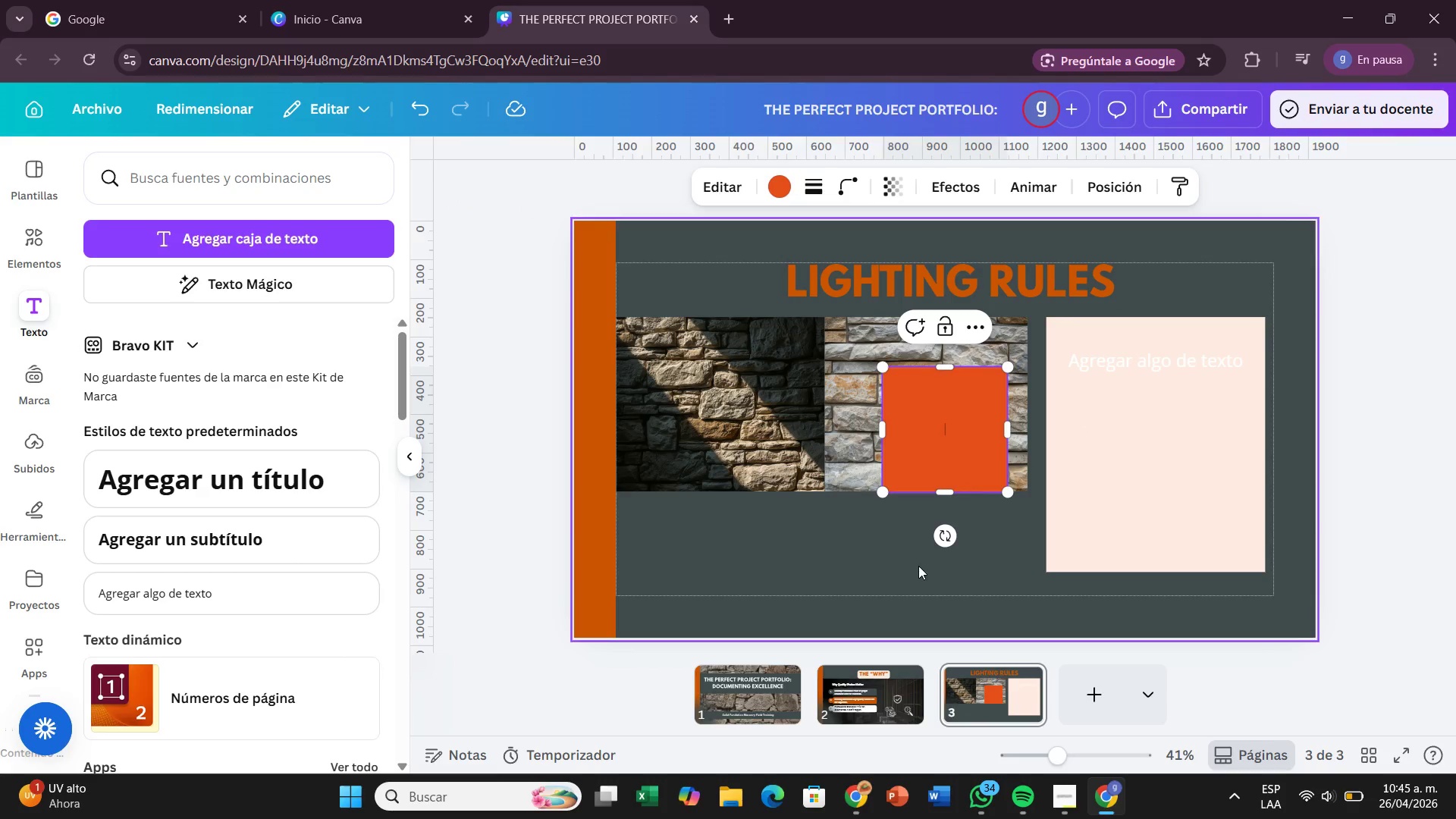 
left_click([918, 566])
 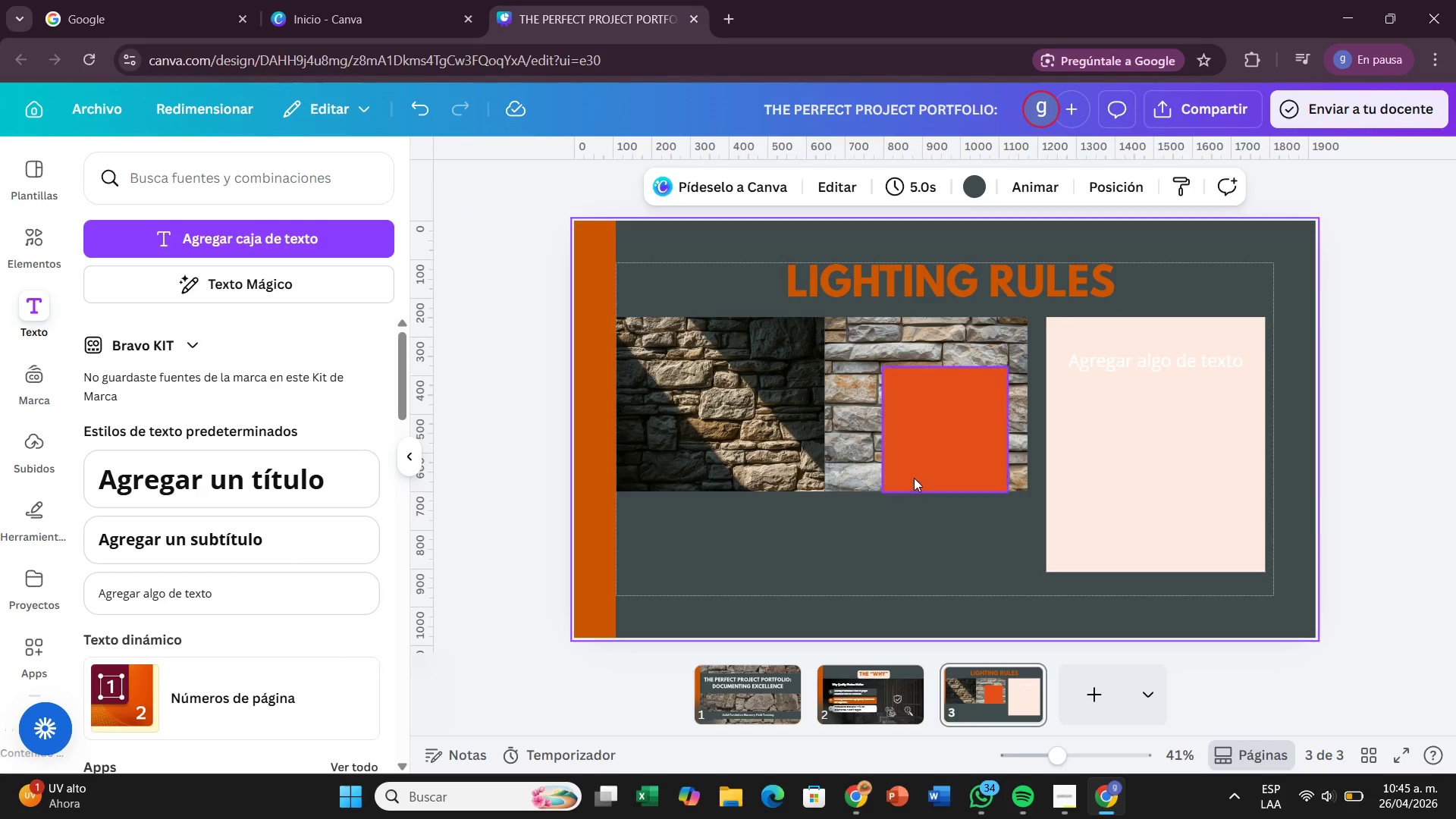 
left_click([914, 478])
 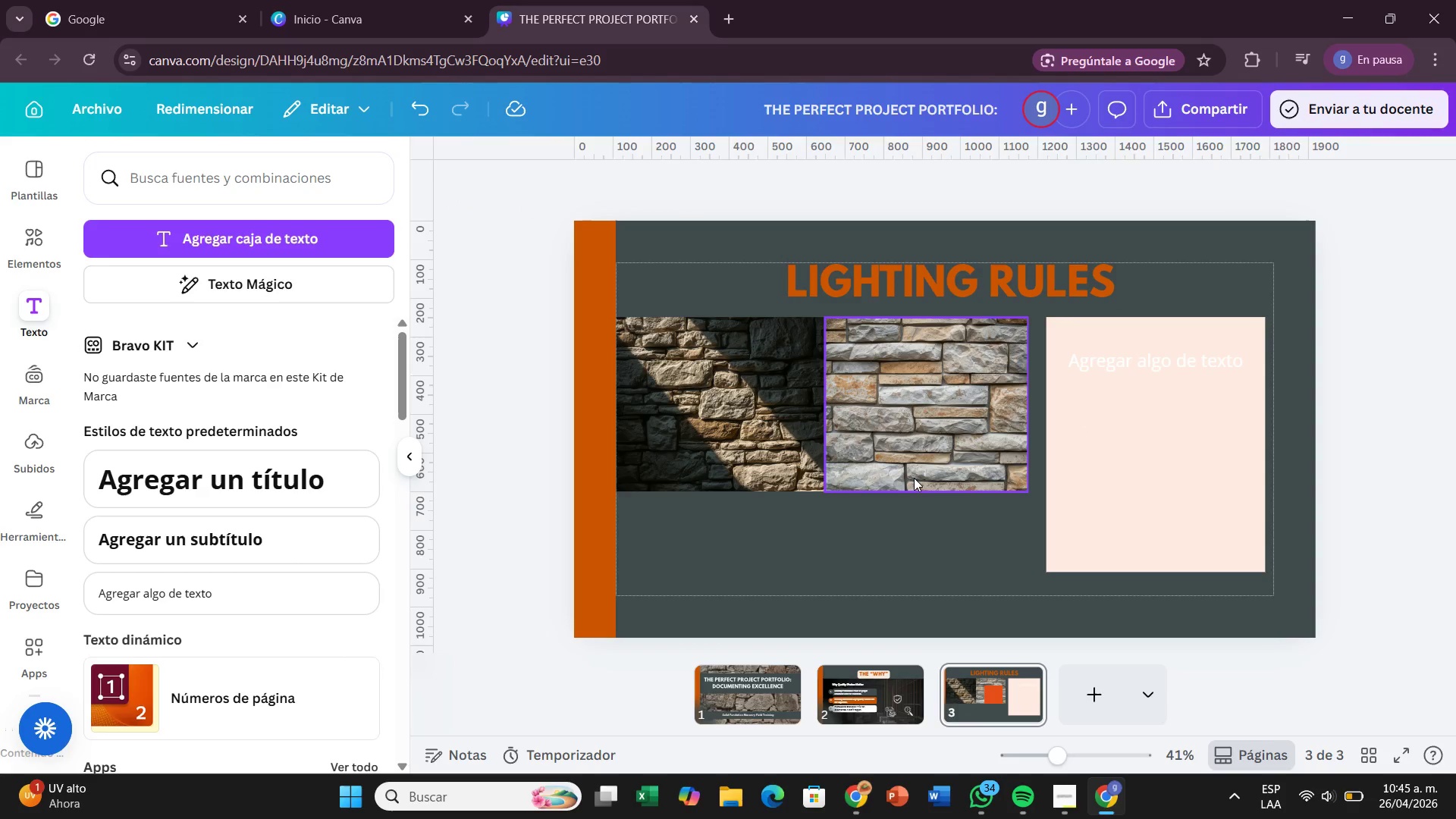 
key(Backspace)
 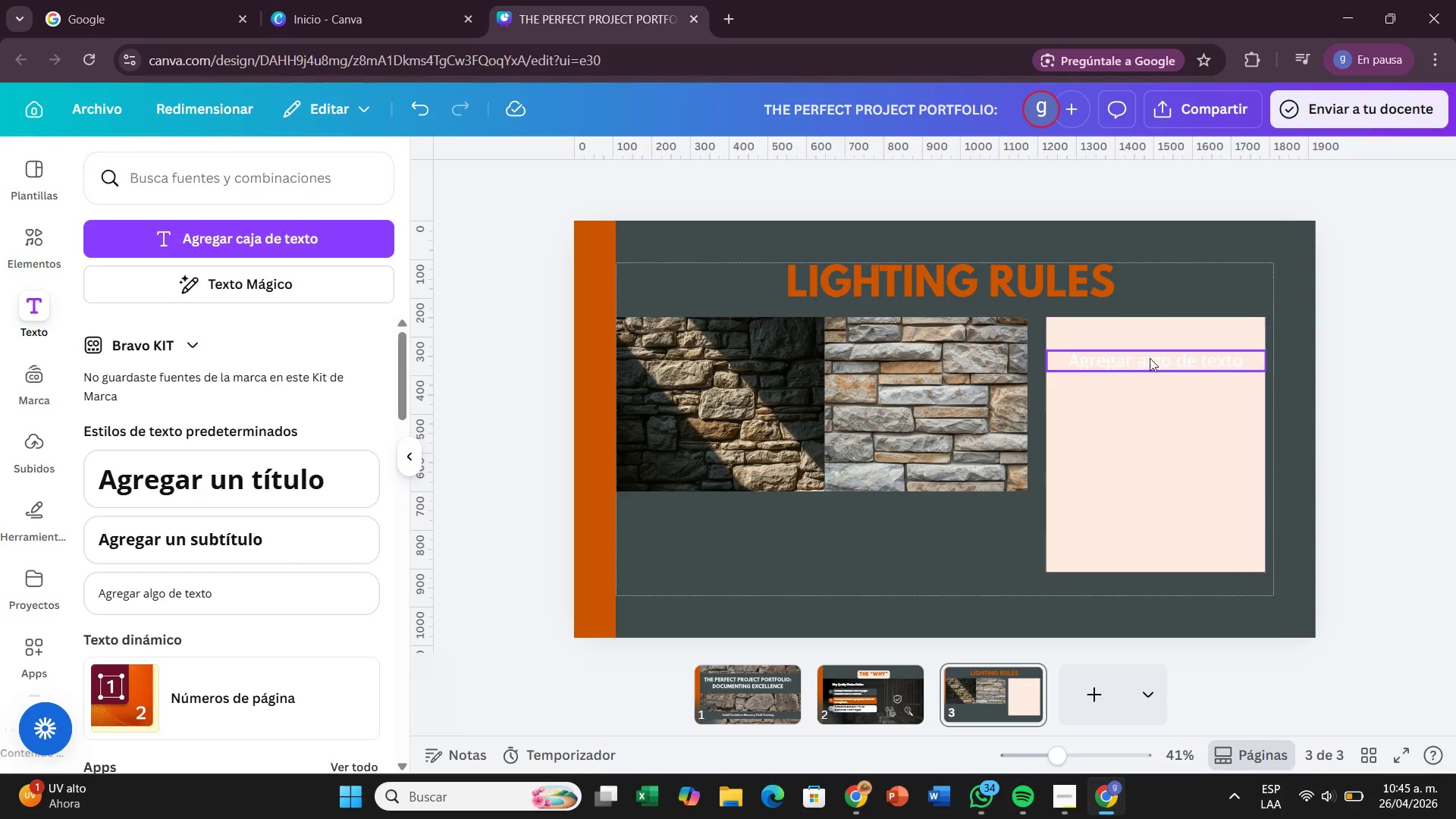 
double_click([1150, 360])
 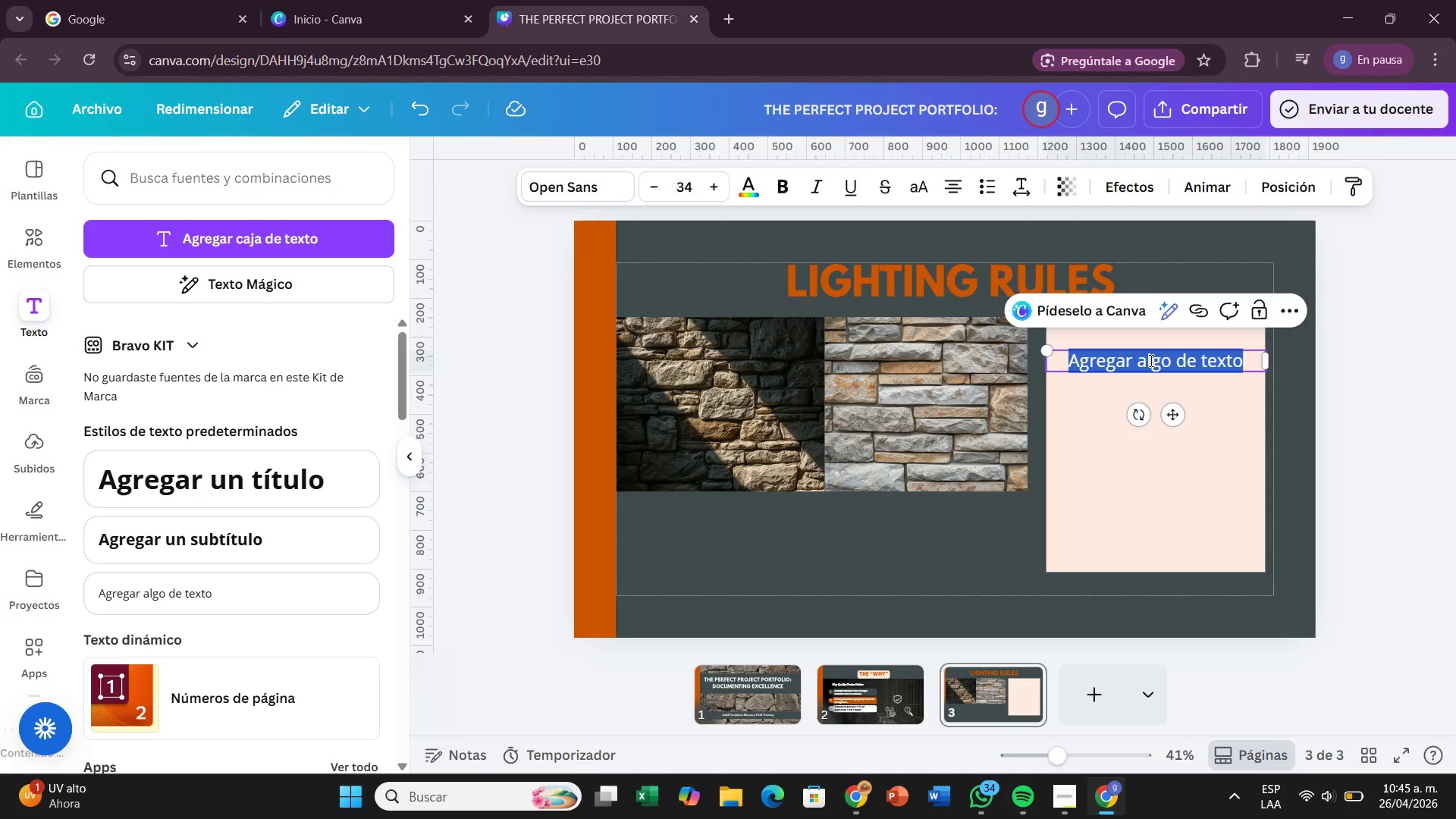 
key(Backspace)
type(Direct Sunlight)
 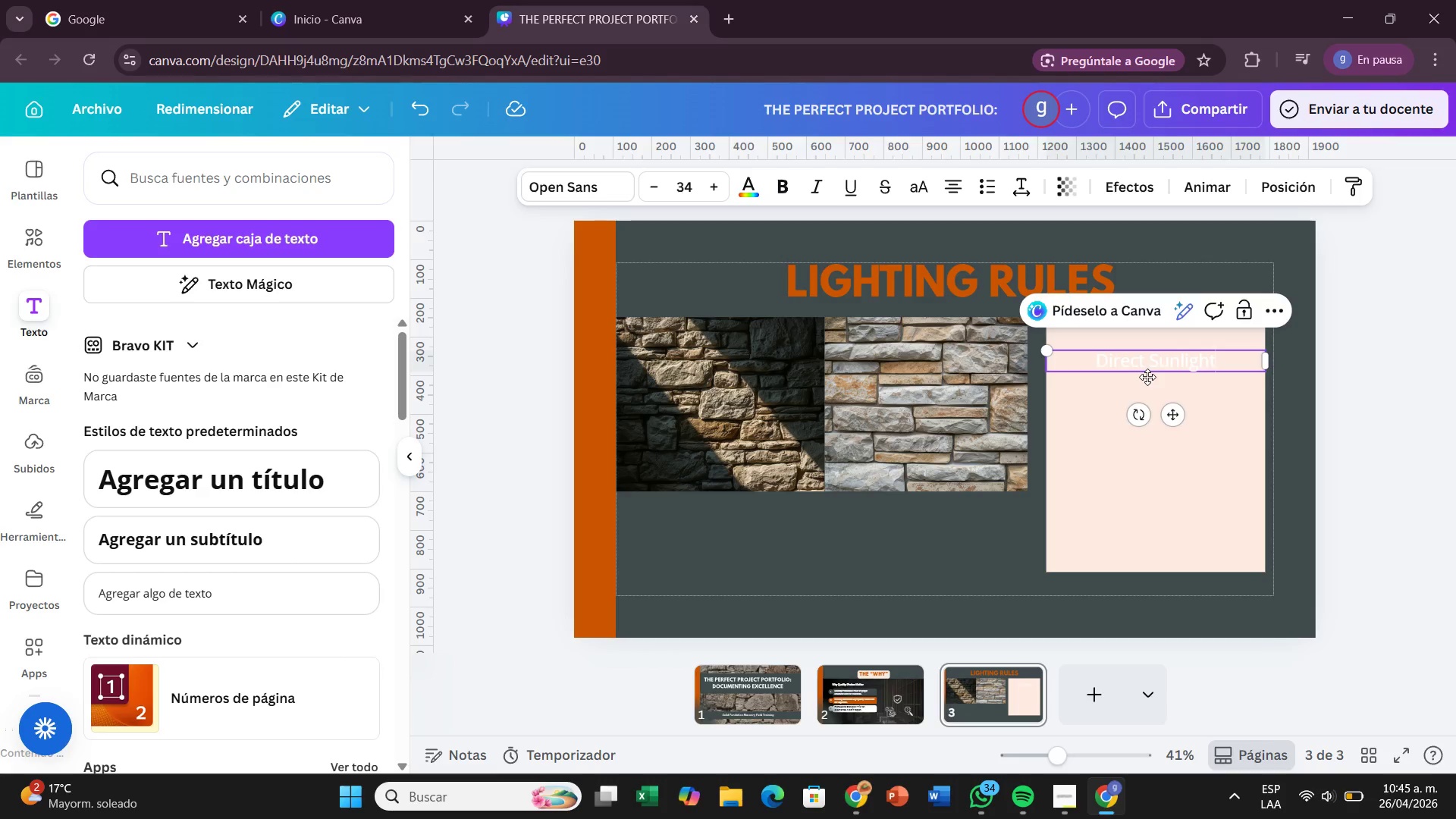 
left_click([1146, 378])
 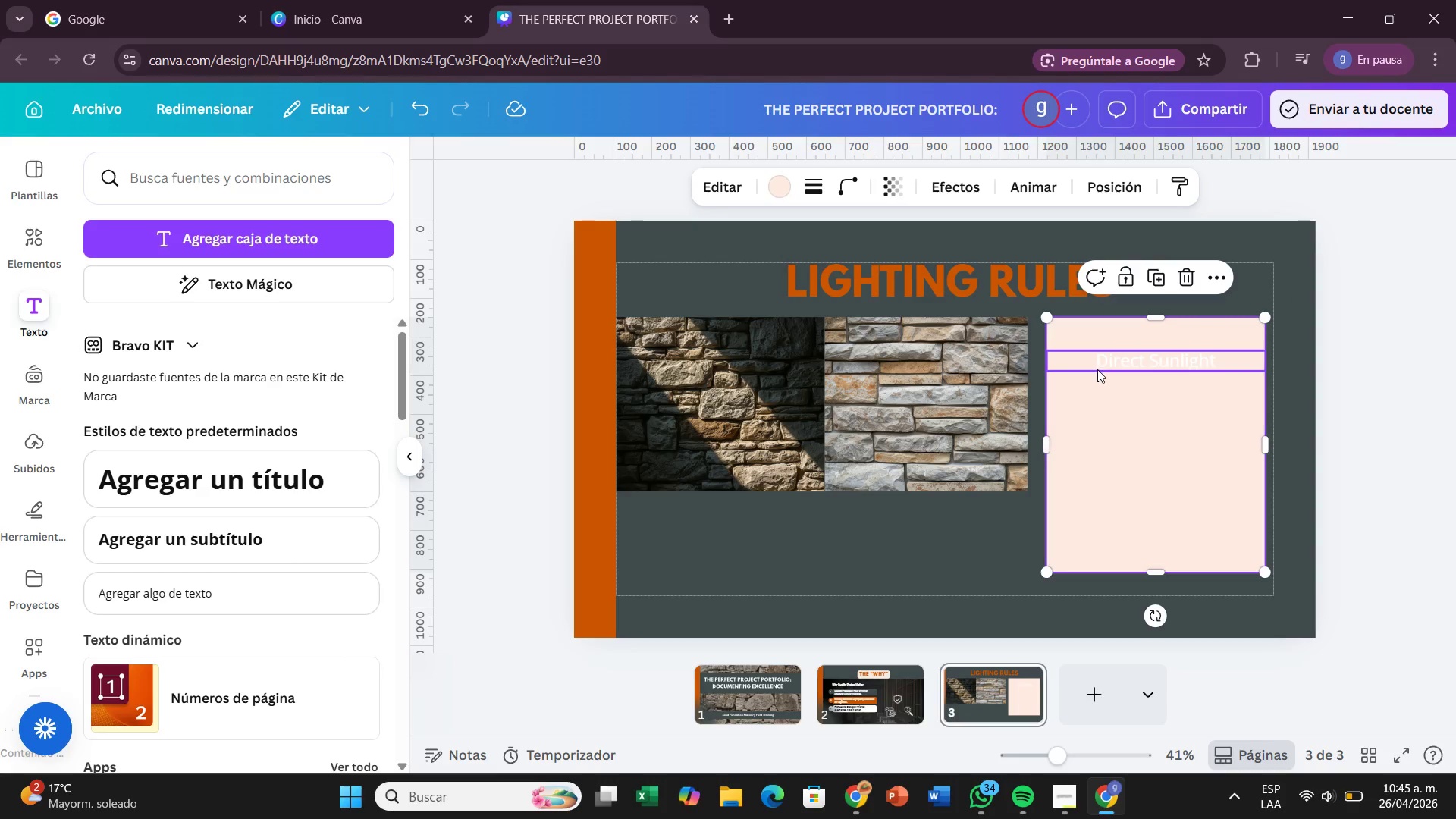 
left_click([1097, 369])
 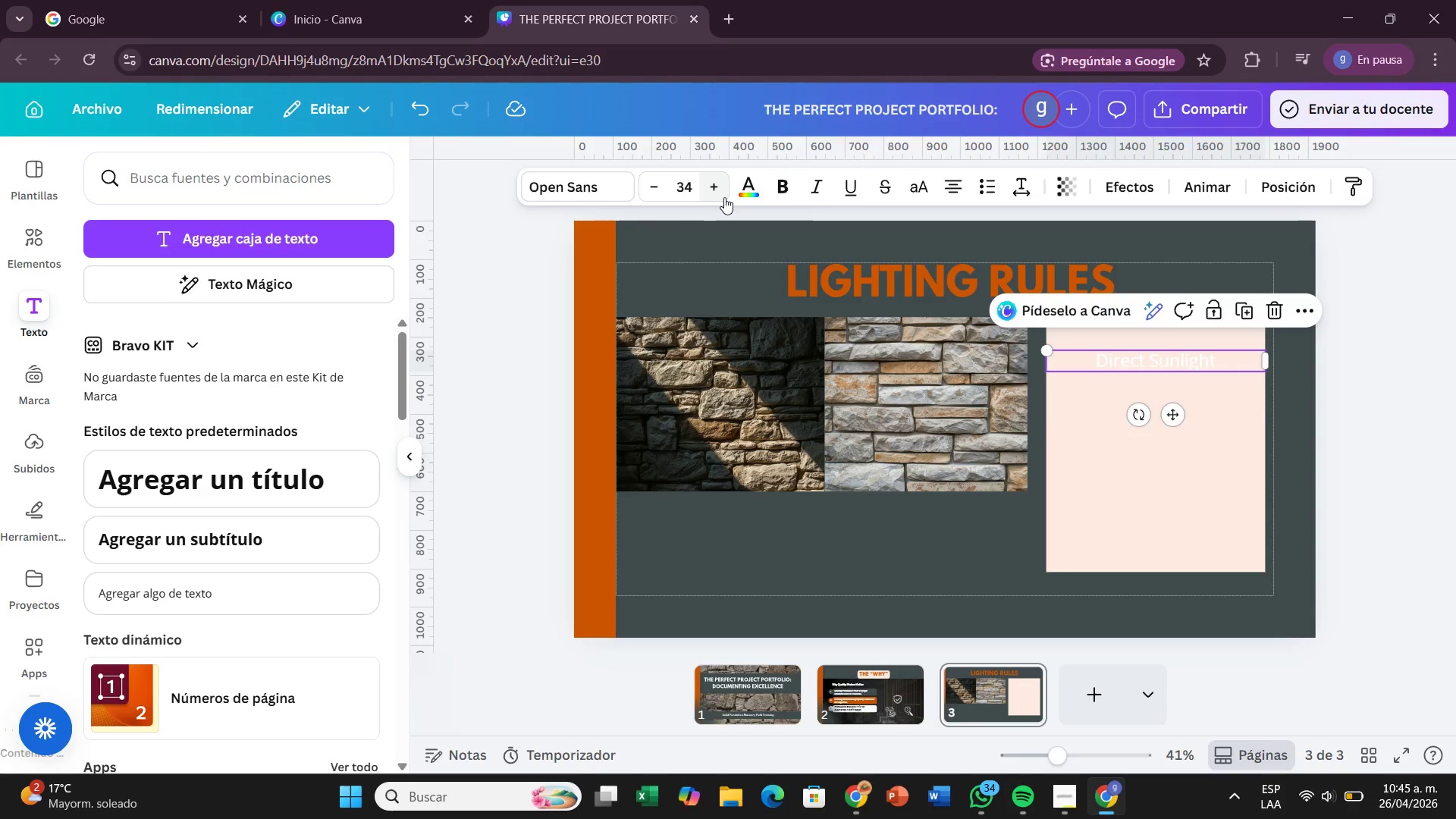 
left_click([736, 196])
 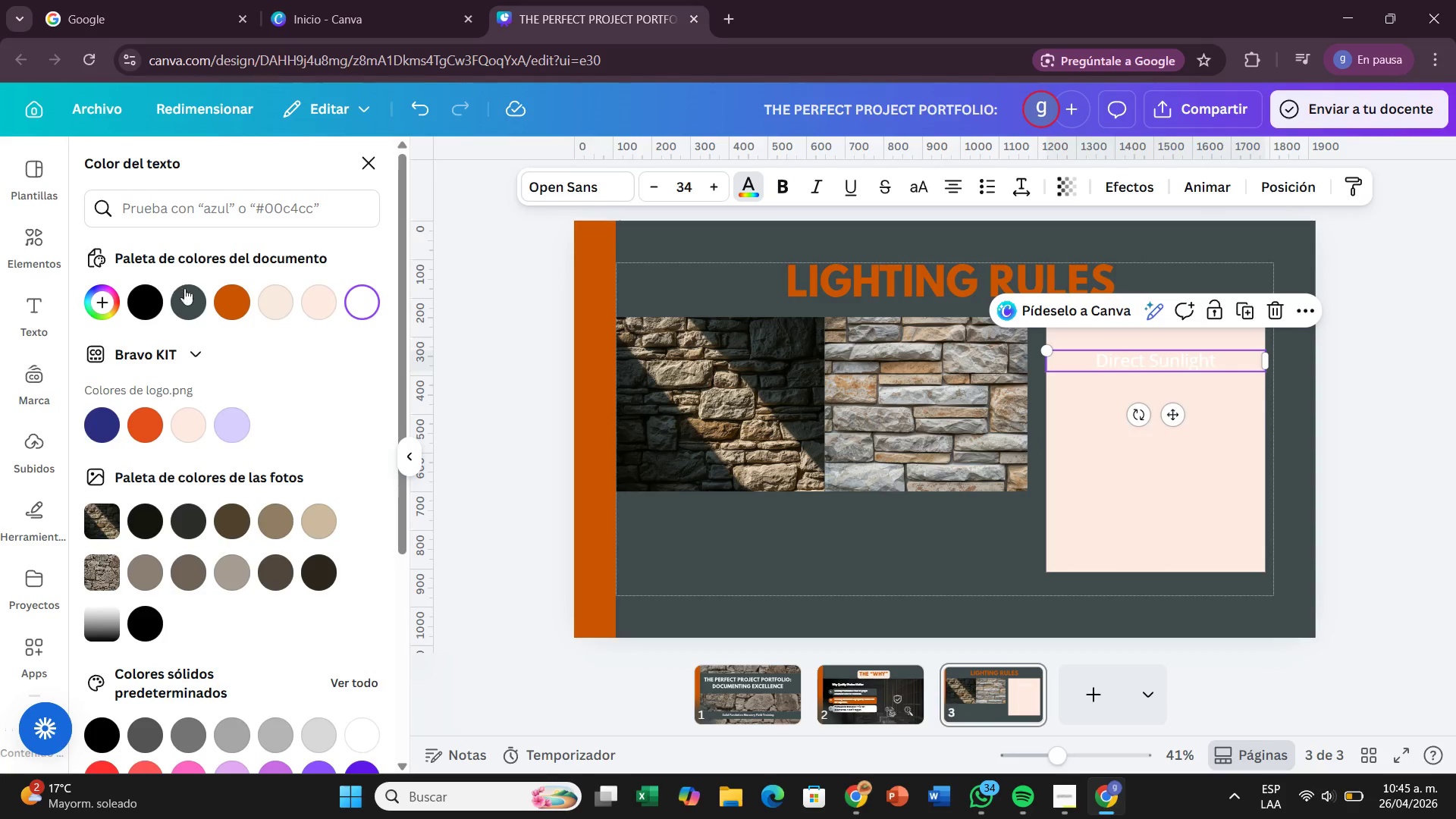 
left_click([185, 292])
 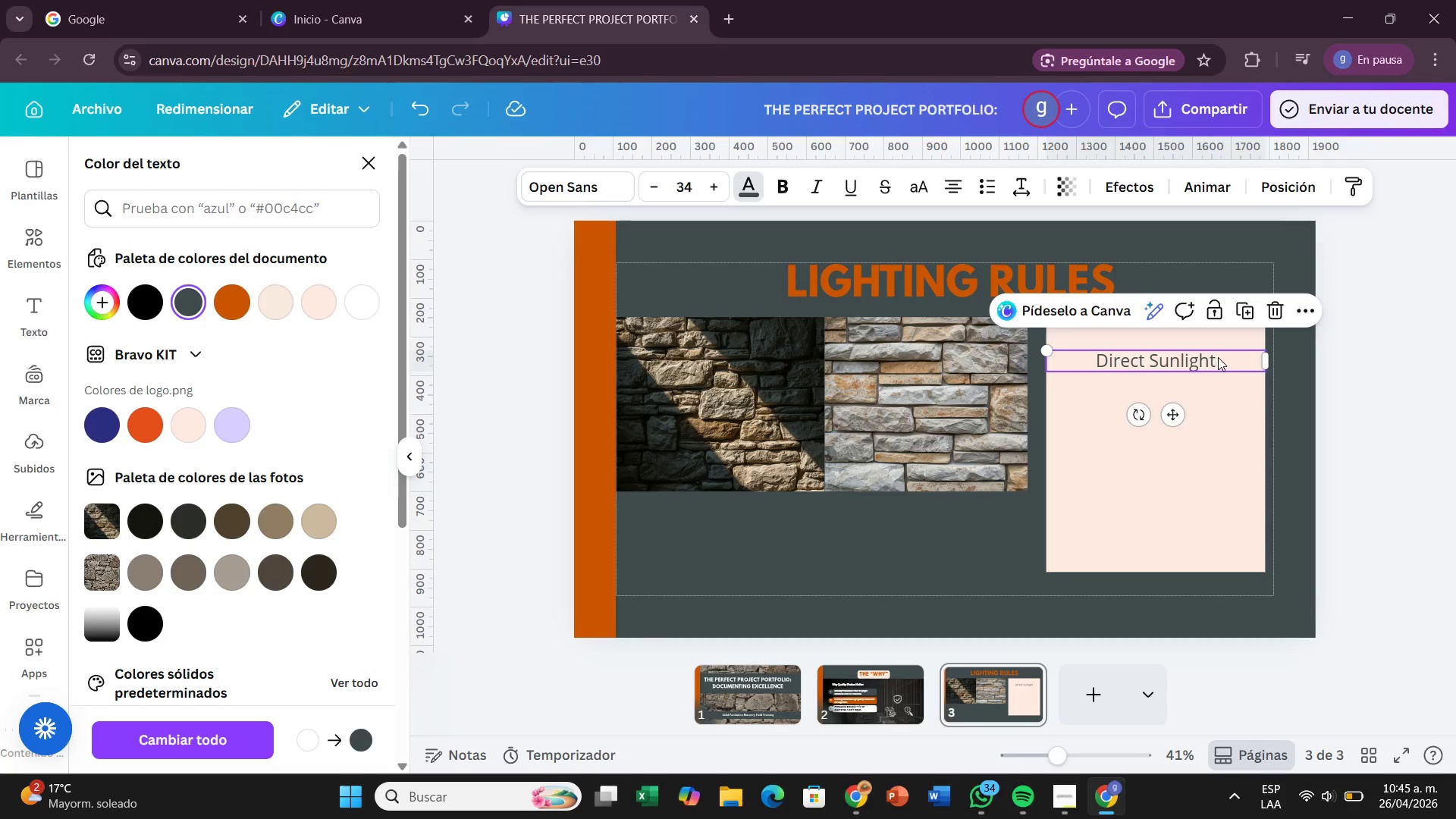 
double_click([1220, 356])
 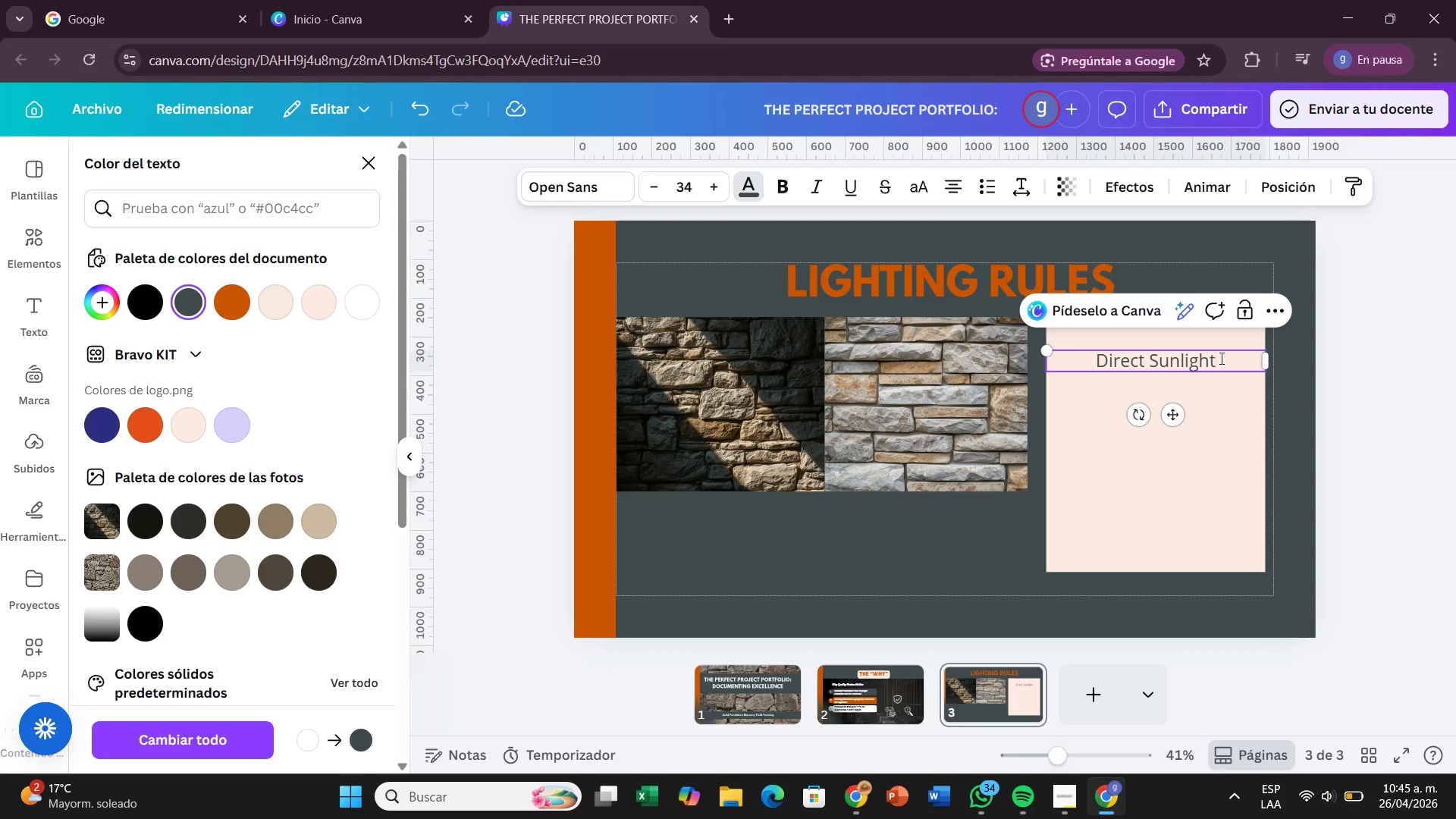 
type( )
key(Backspace)
type(> Avoid harsg)
key(Backspace)
type(h shadows< use your body to shade small details if needed)
 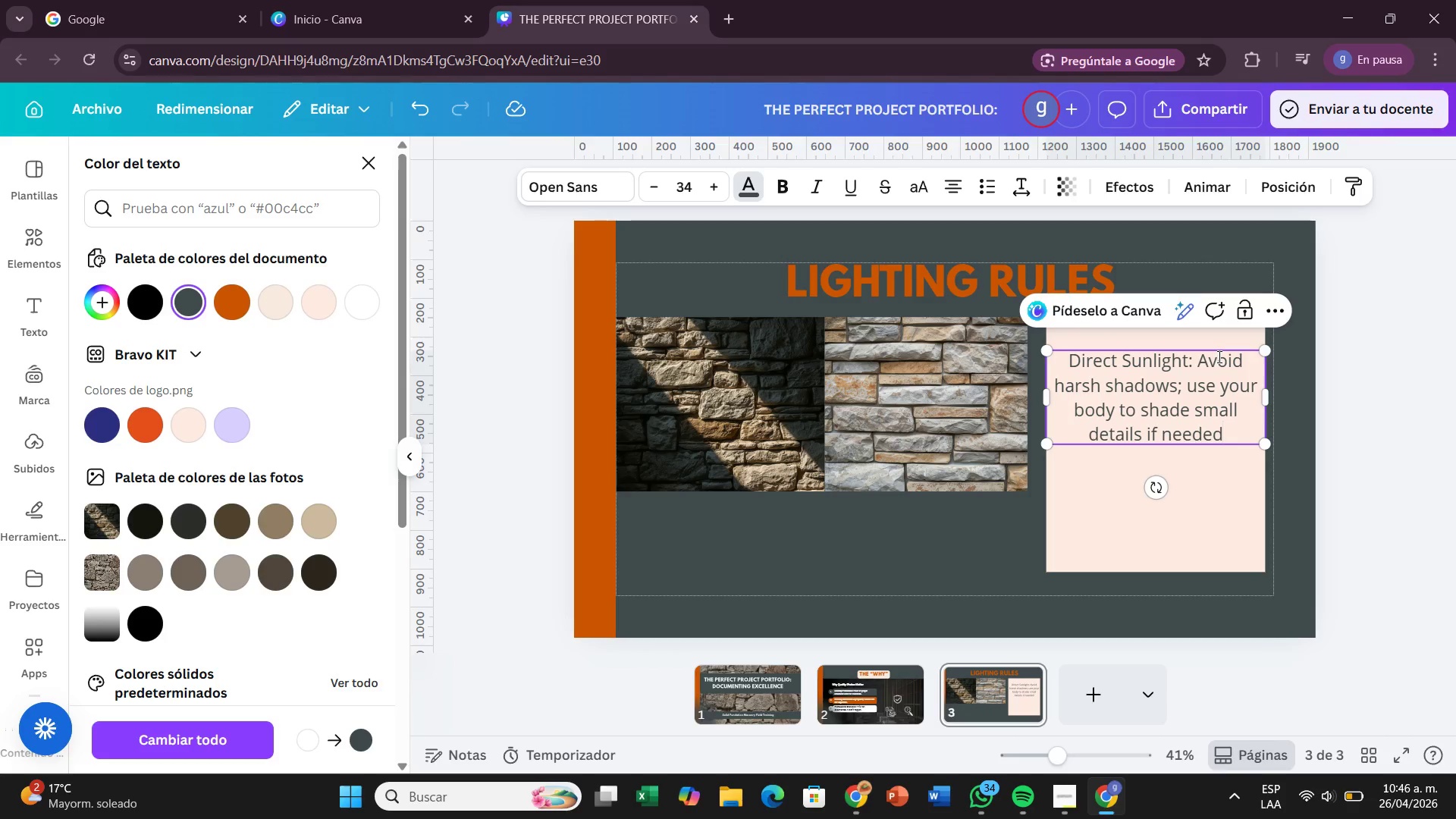 
wait(5.56)
 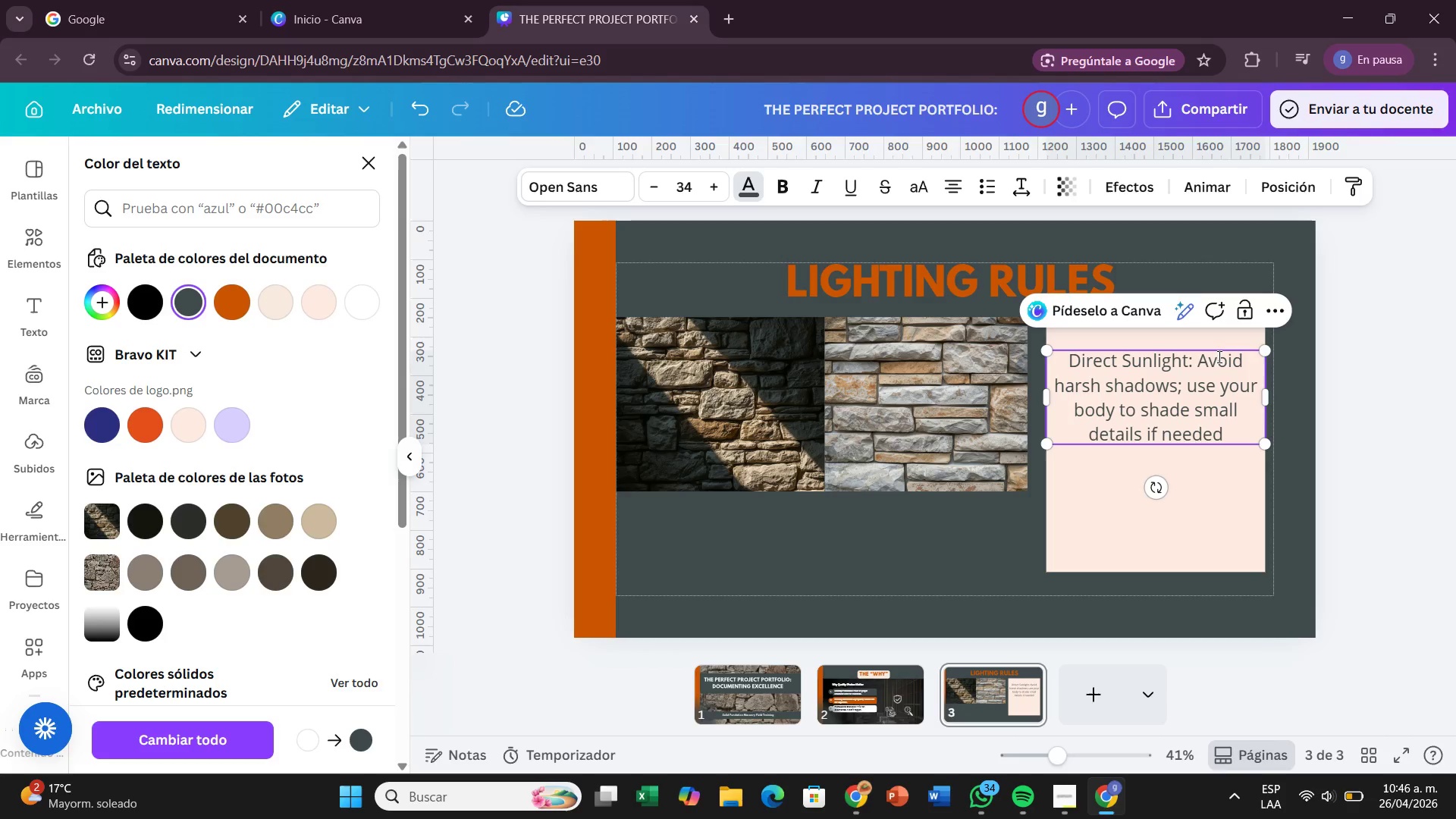 
key(Period)
 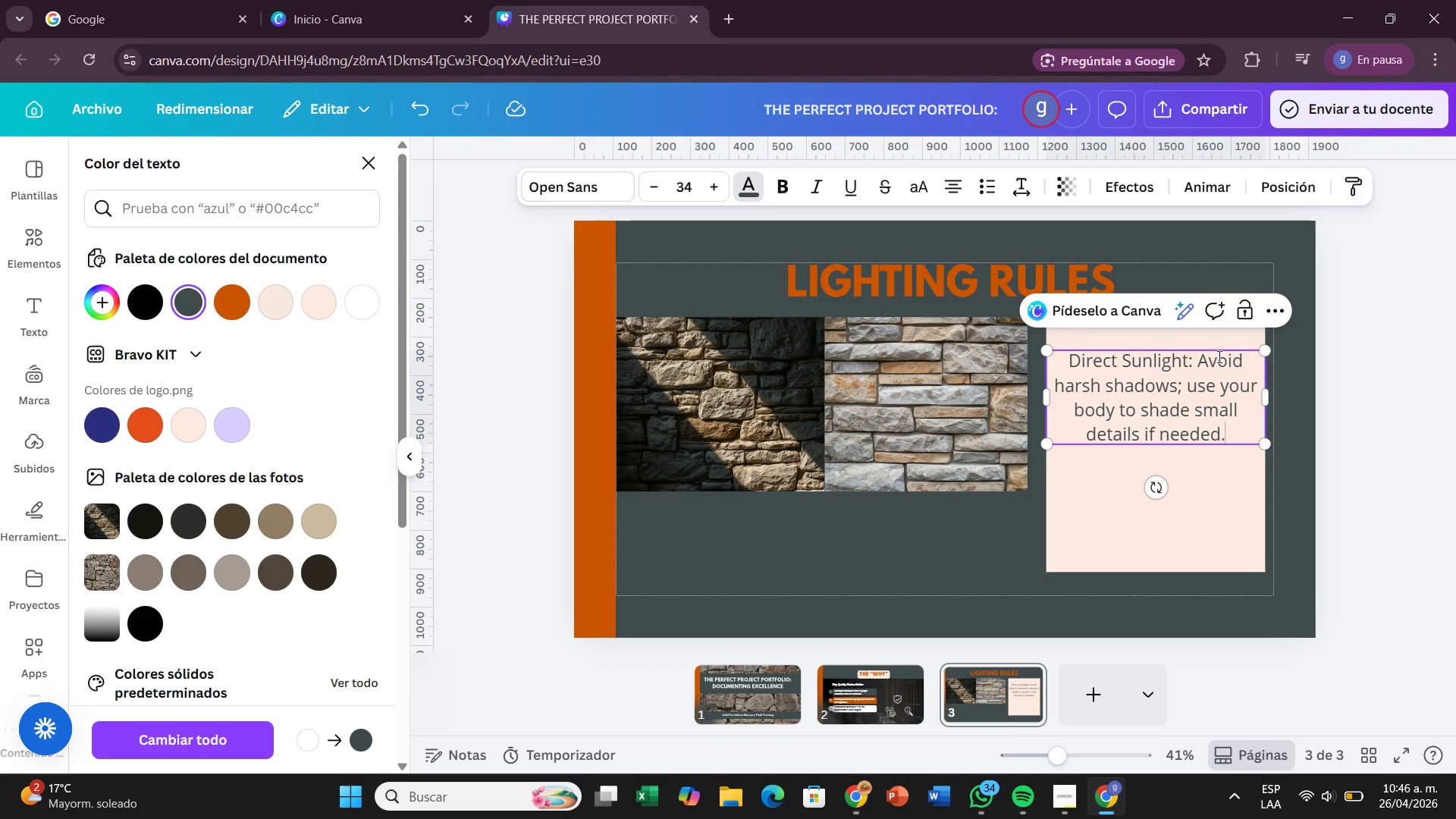 
key(Enter)
 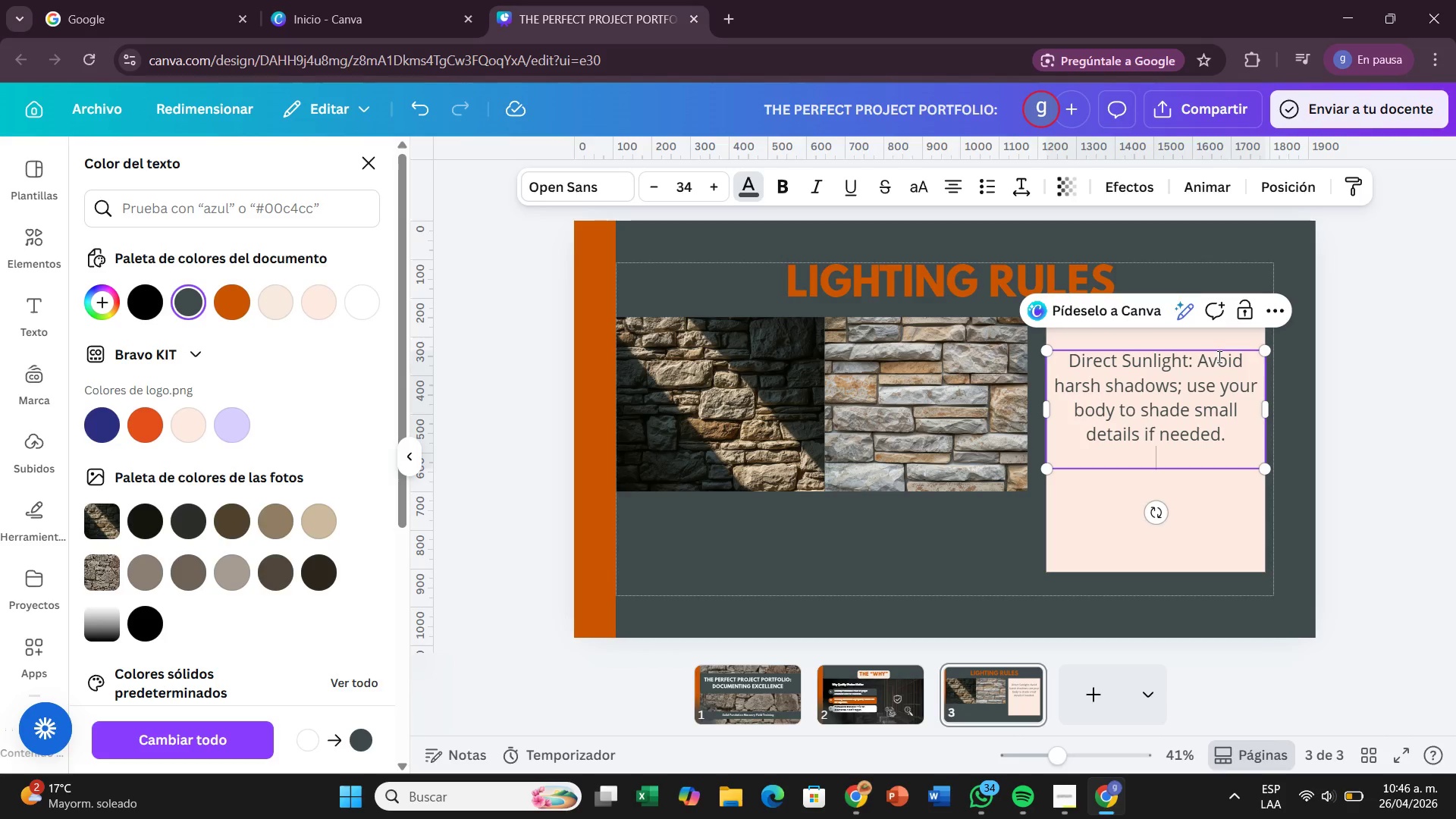 
type(In ht)
key(Backspace)
type(hr)
key(Backspace)
key(Backspace)
key(Backspace)
type(the Shade< Use the HDR)
 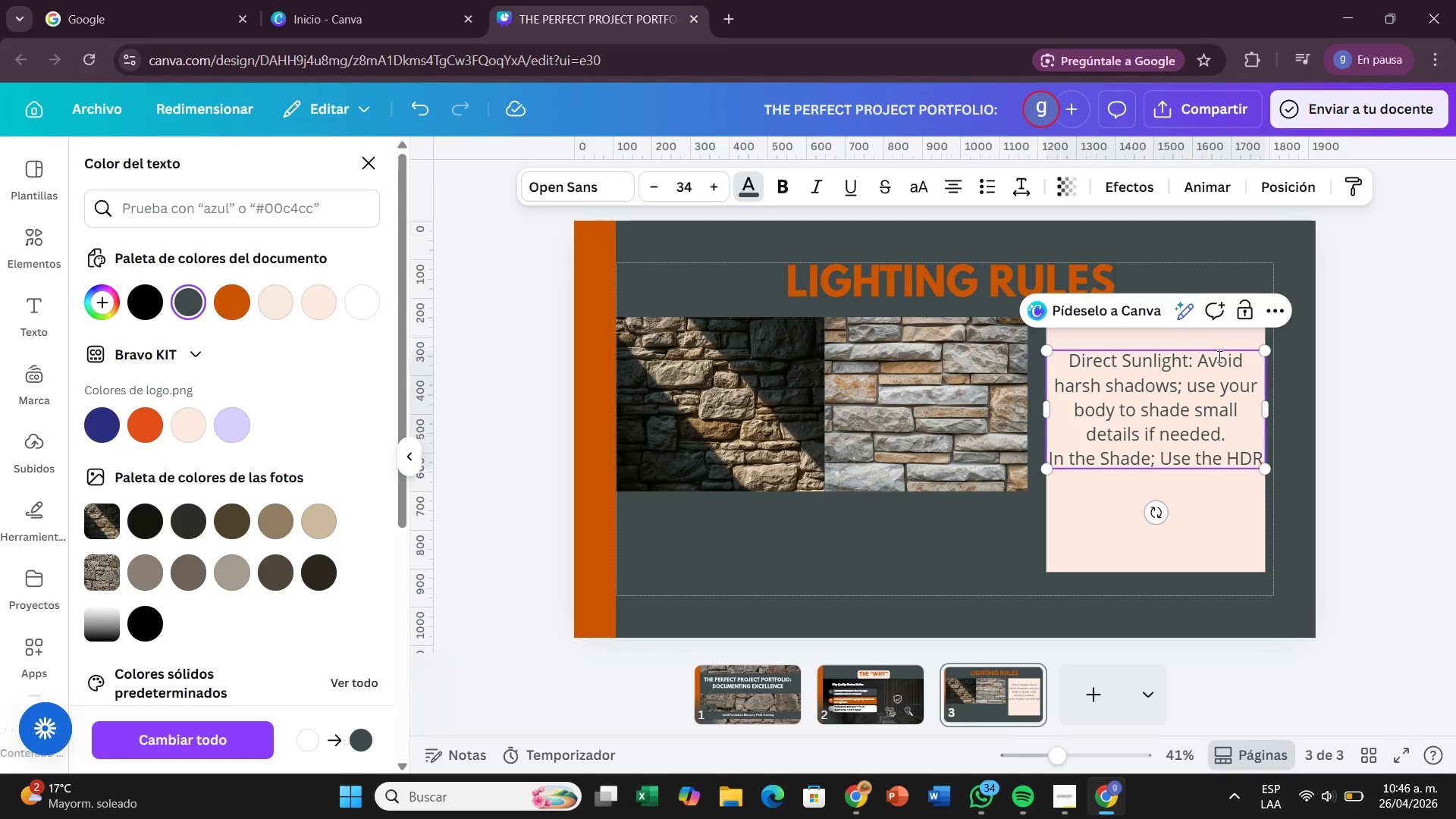 
key(ArrowLeft)
 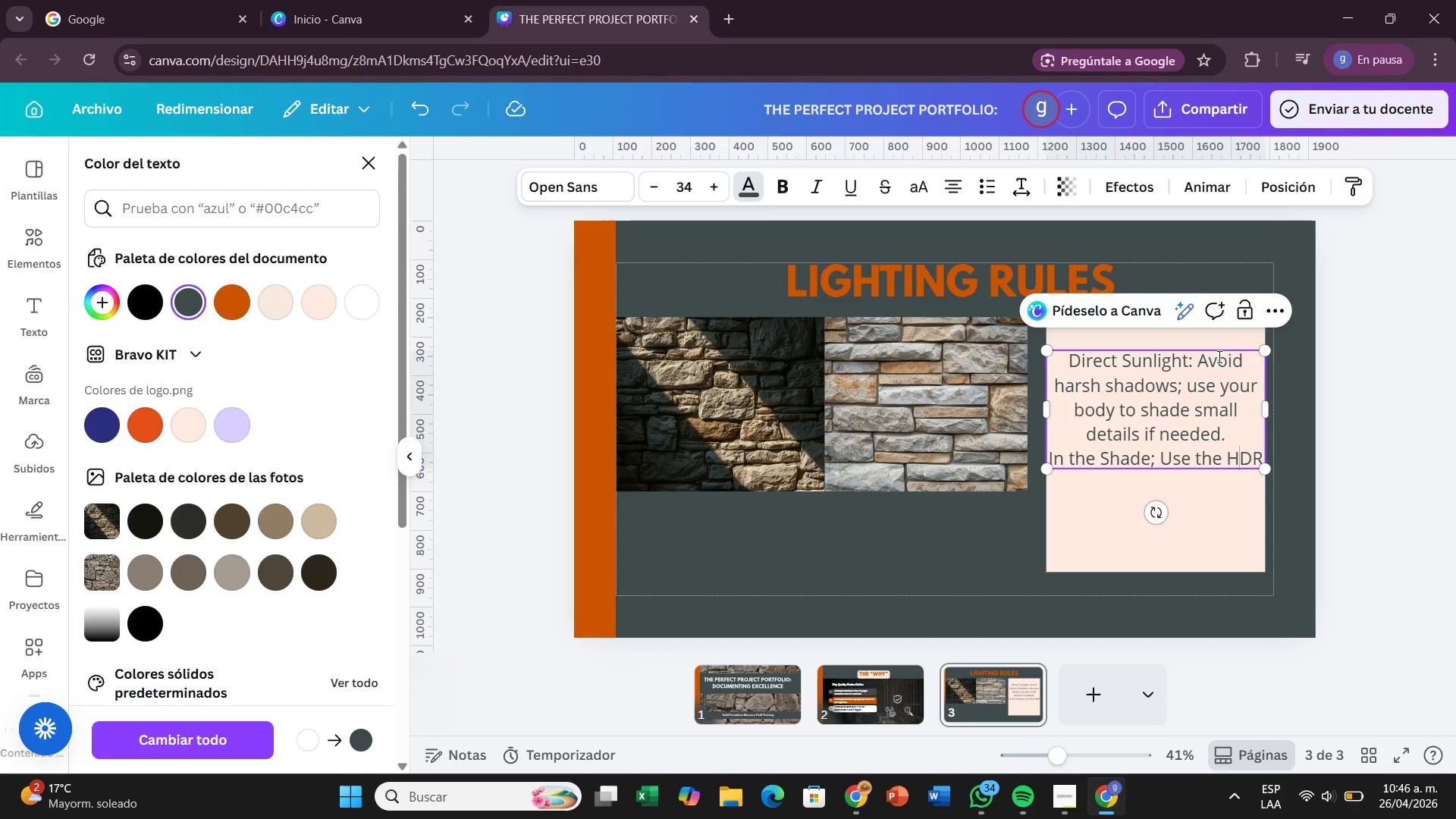 
key(ArrowLeft)
 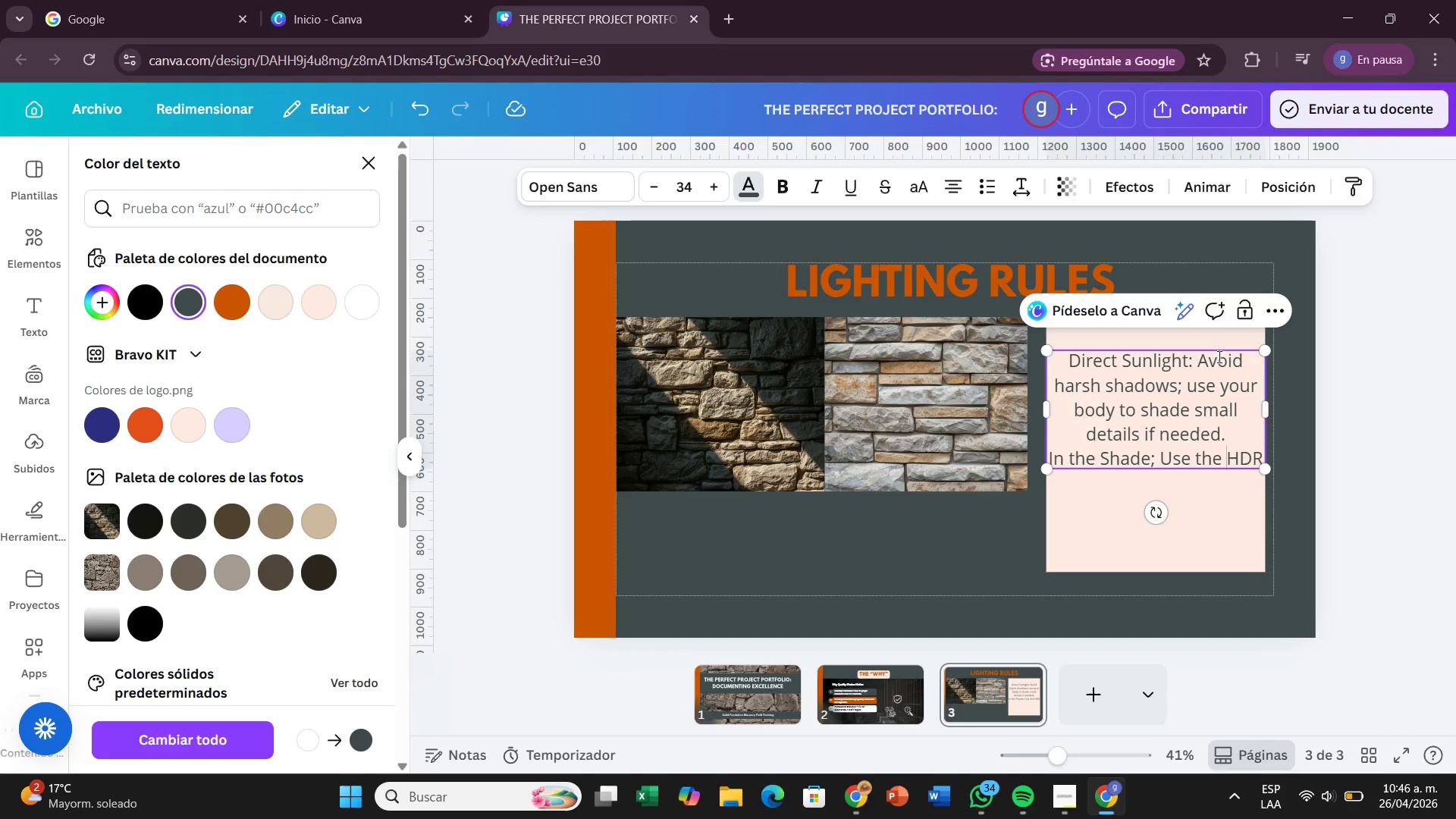 
key(ArrowLeft)
 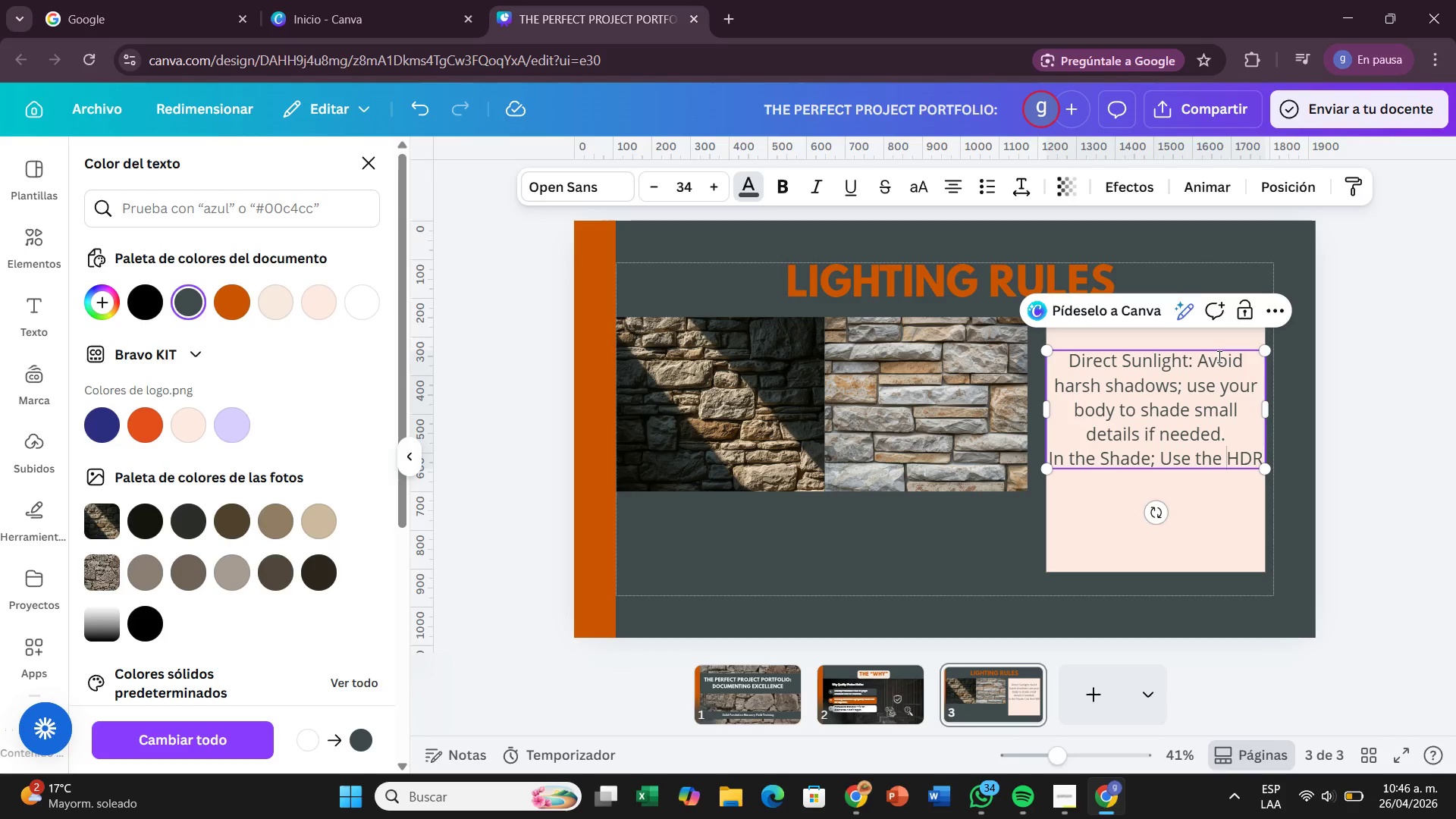 
key(Shift+2)
 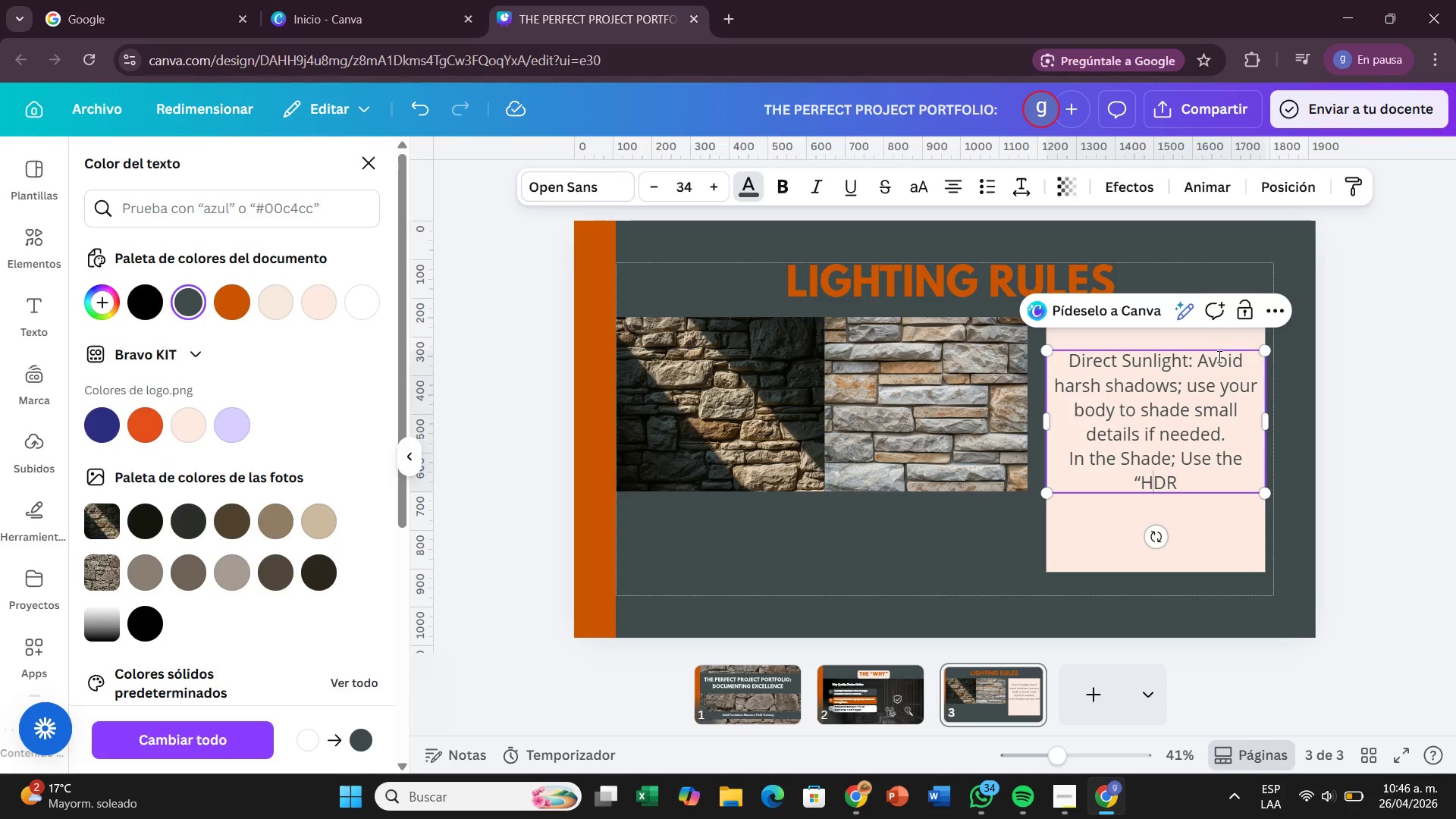 
key(ArrowRight)
 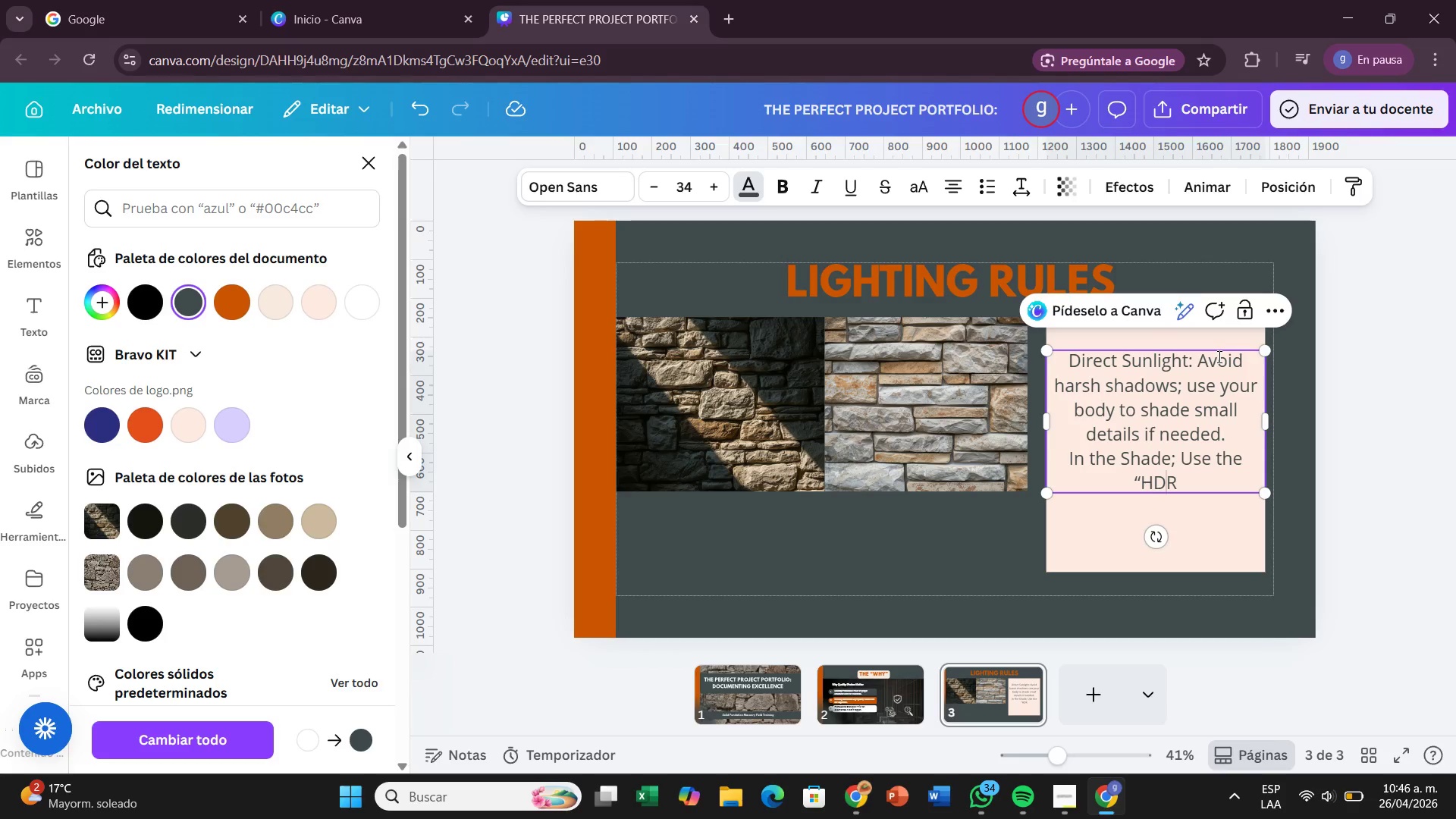 
key(ArrowRight)
 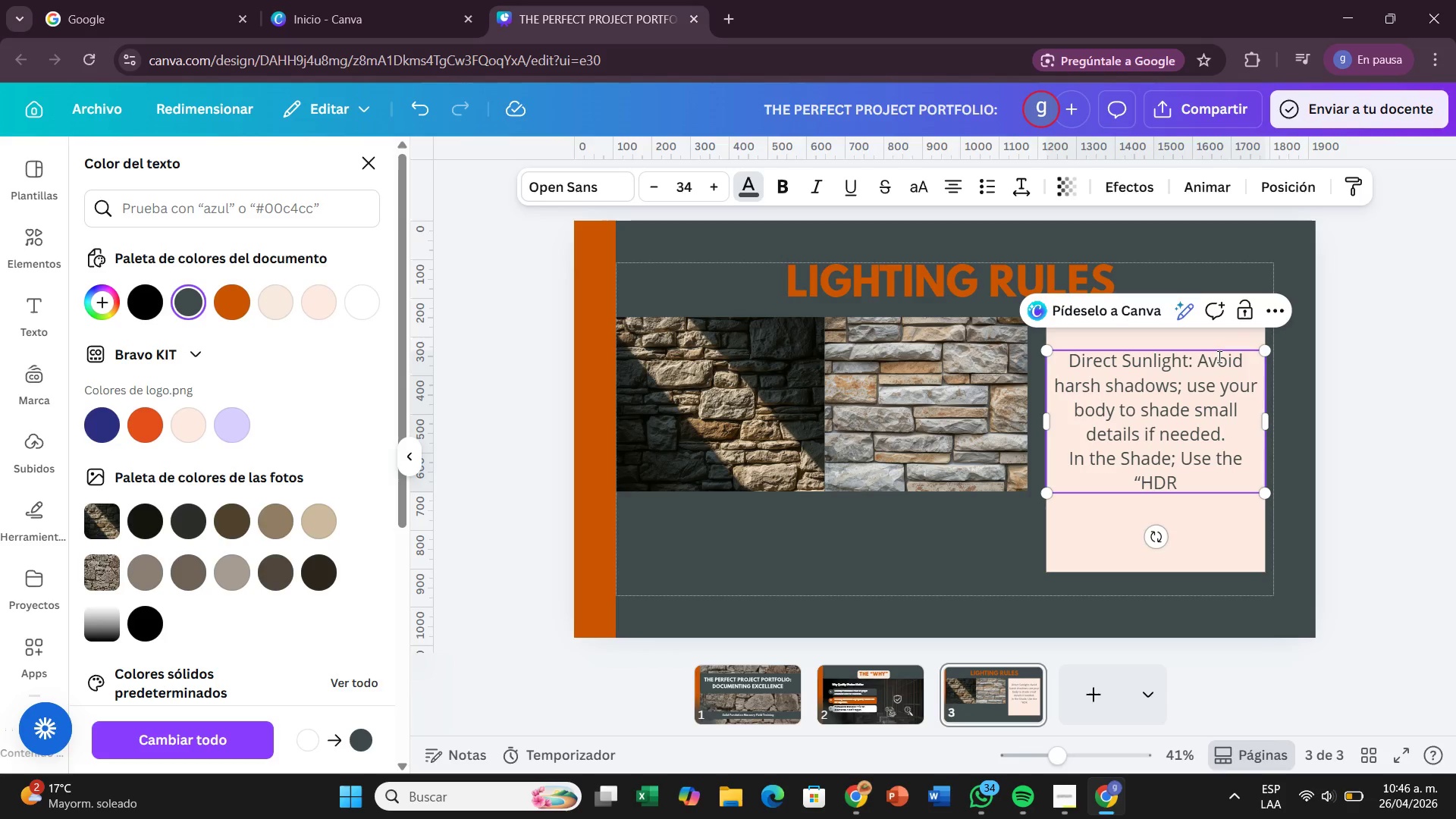 
key(ArrowRight)
 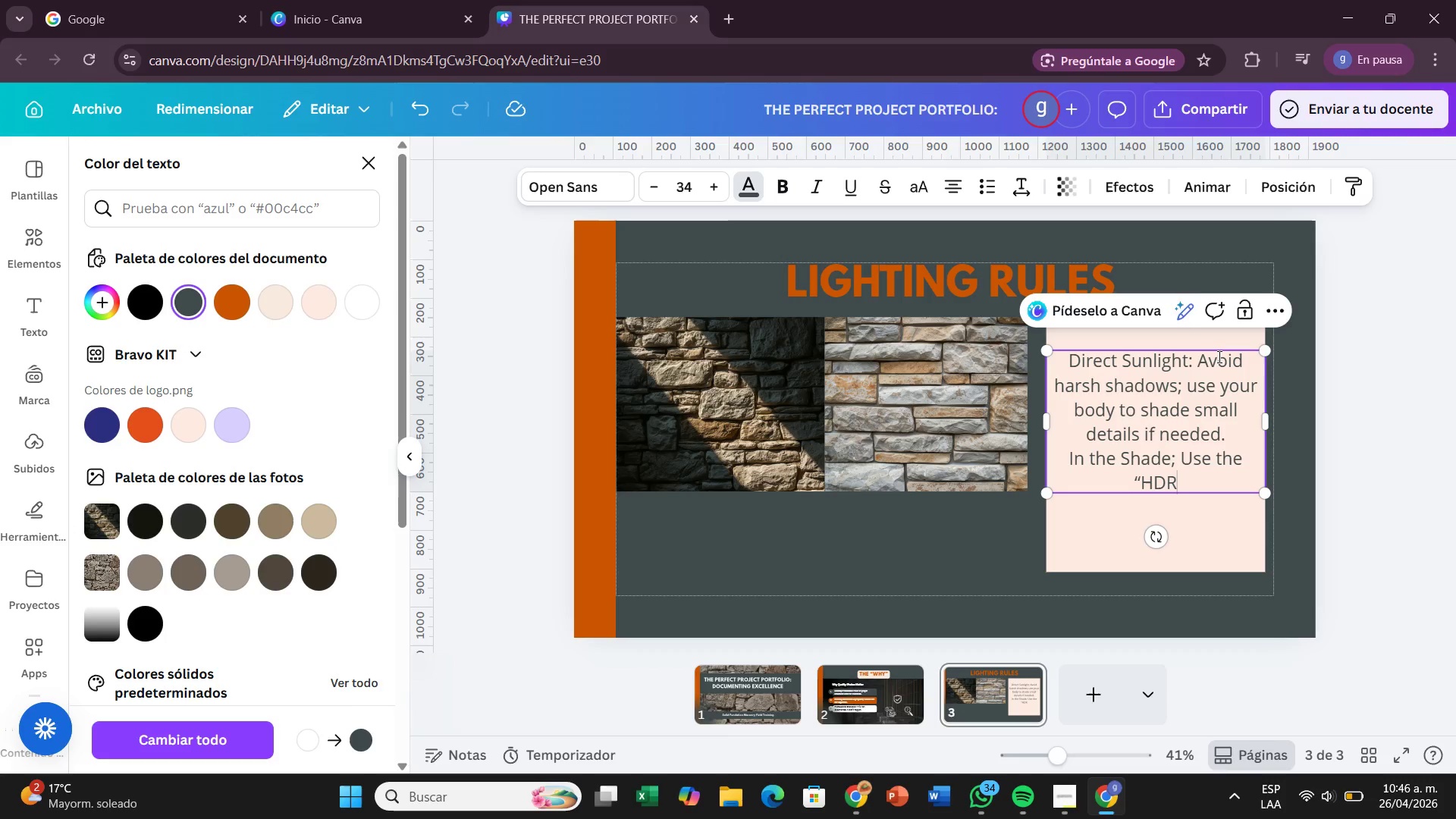 
type(@ a)
key(Backspace)
type(setting i)
key(Backspace)
type(on your phone to capture texture.)
 